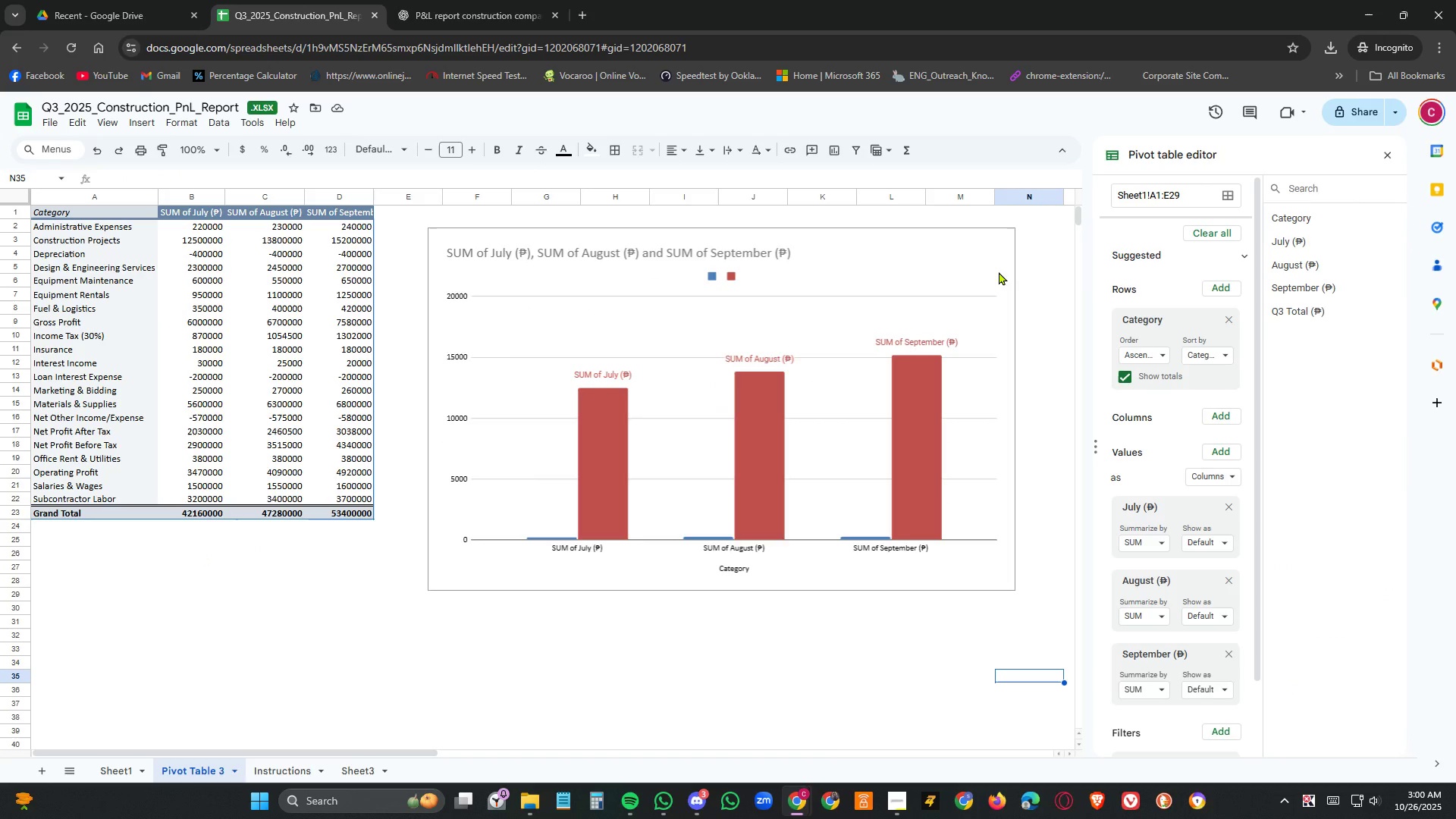 
left_click([1003, 256])
 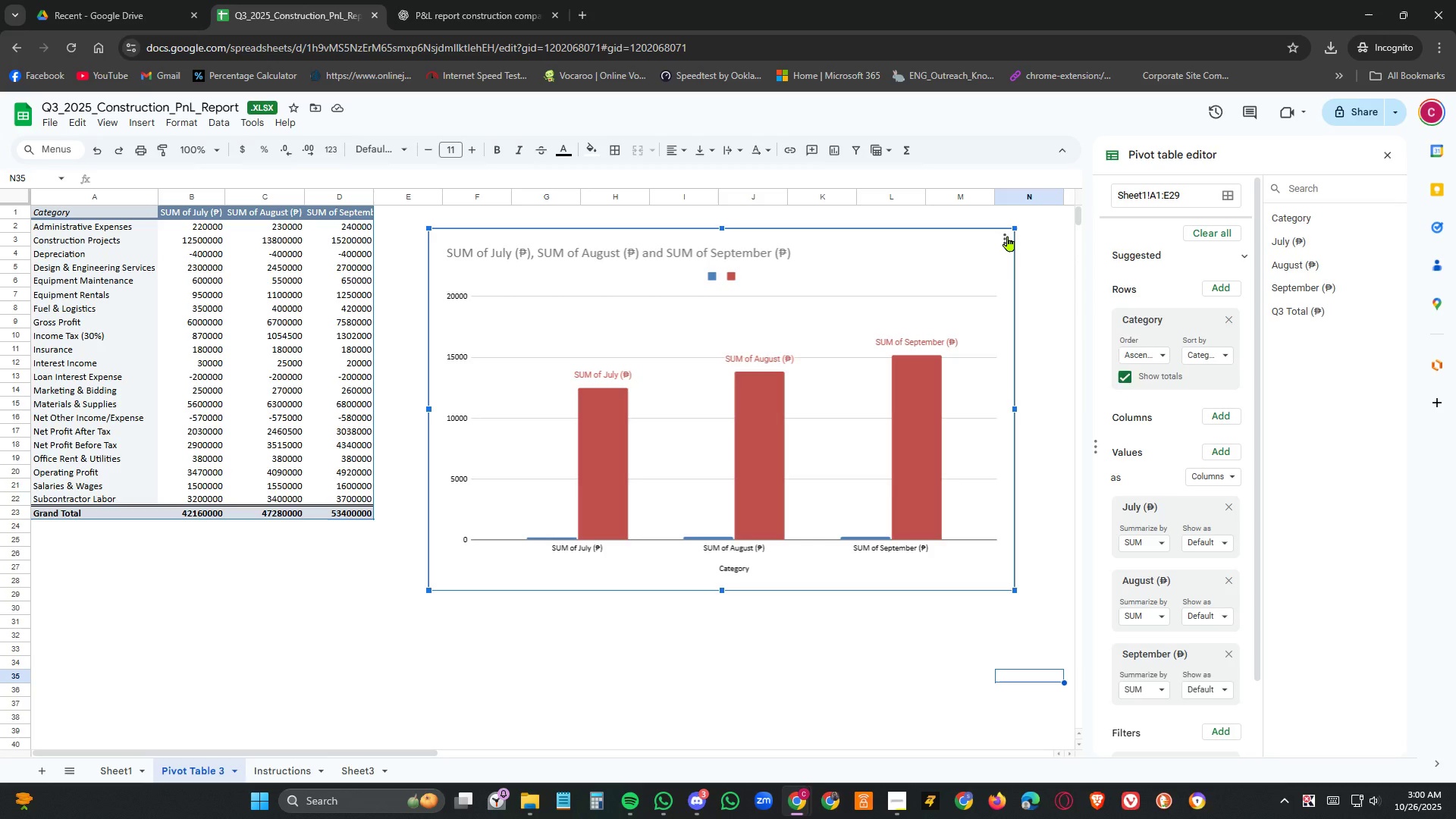 
left_click([1008, 236])
 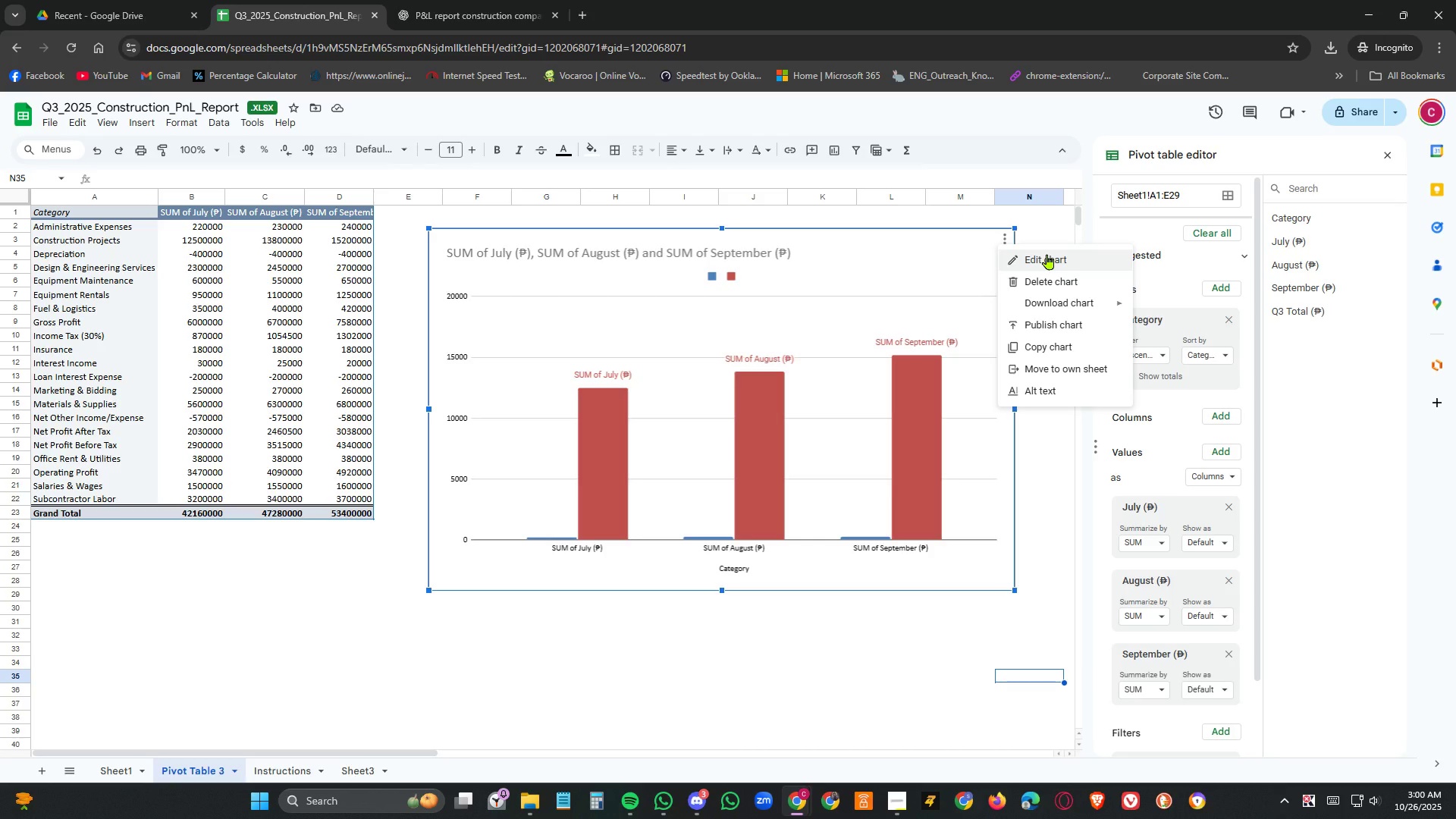 
left_click([1047, 254])
 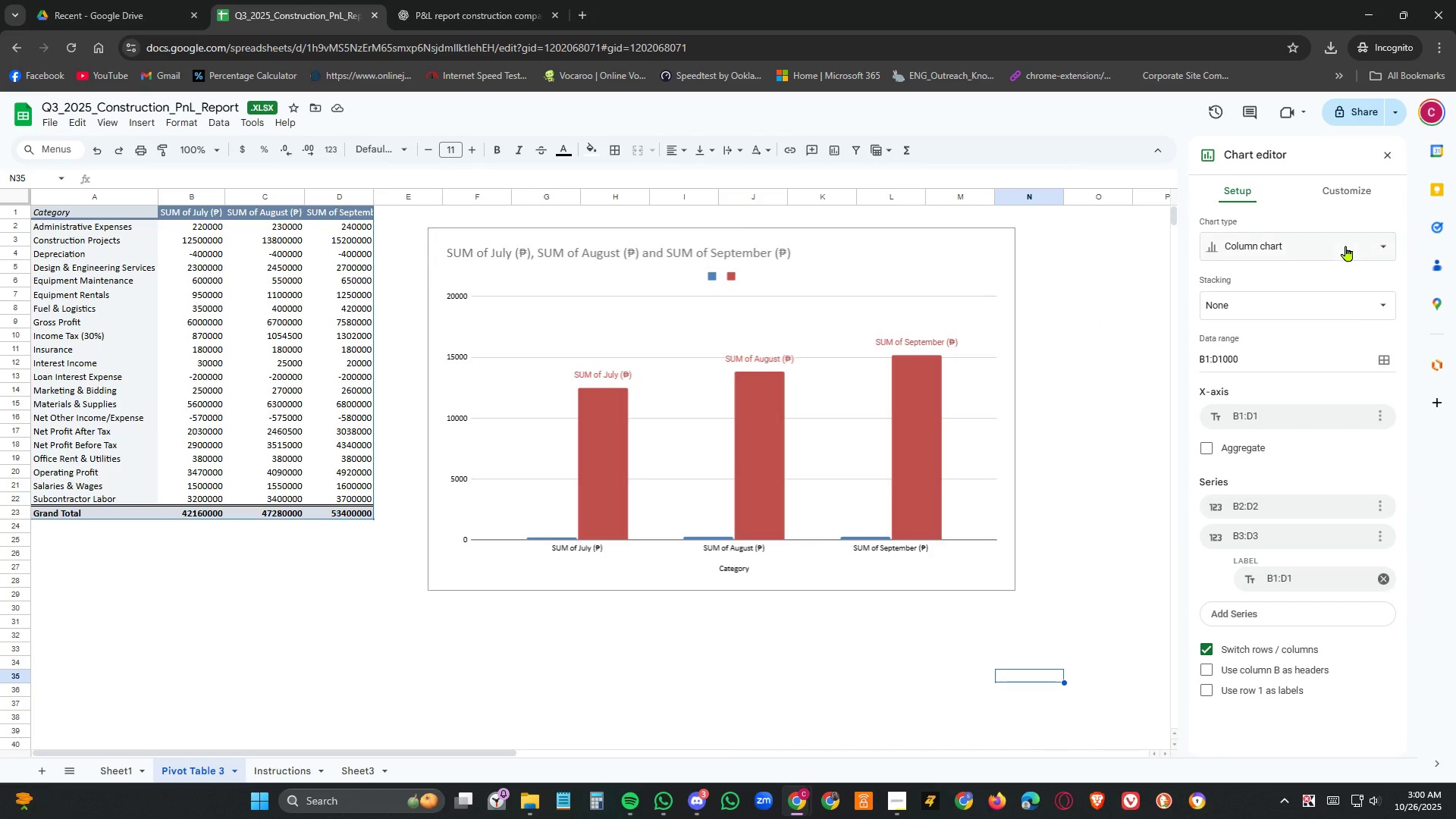 
left_click([1346, 246])
 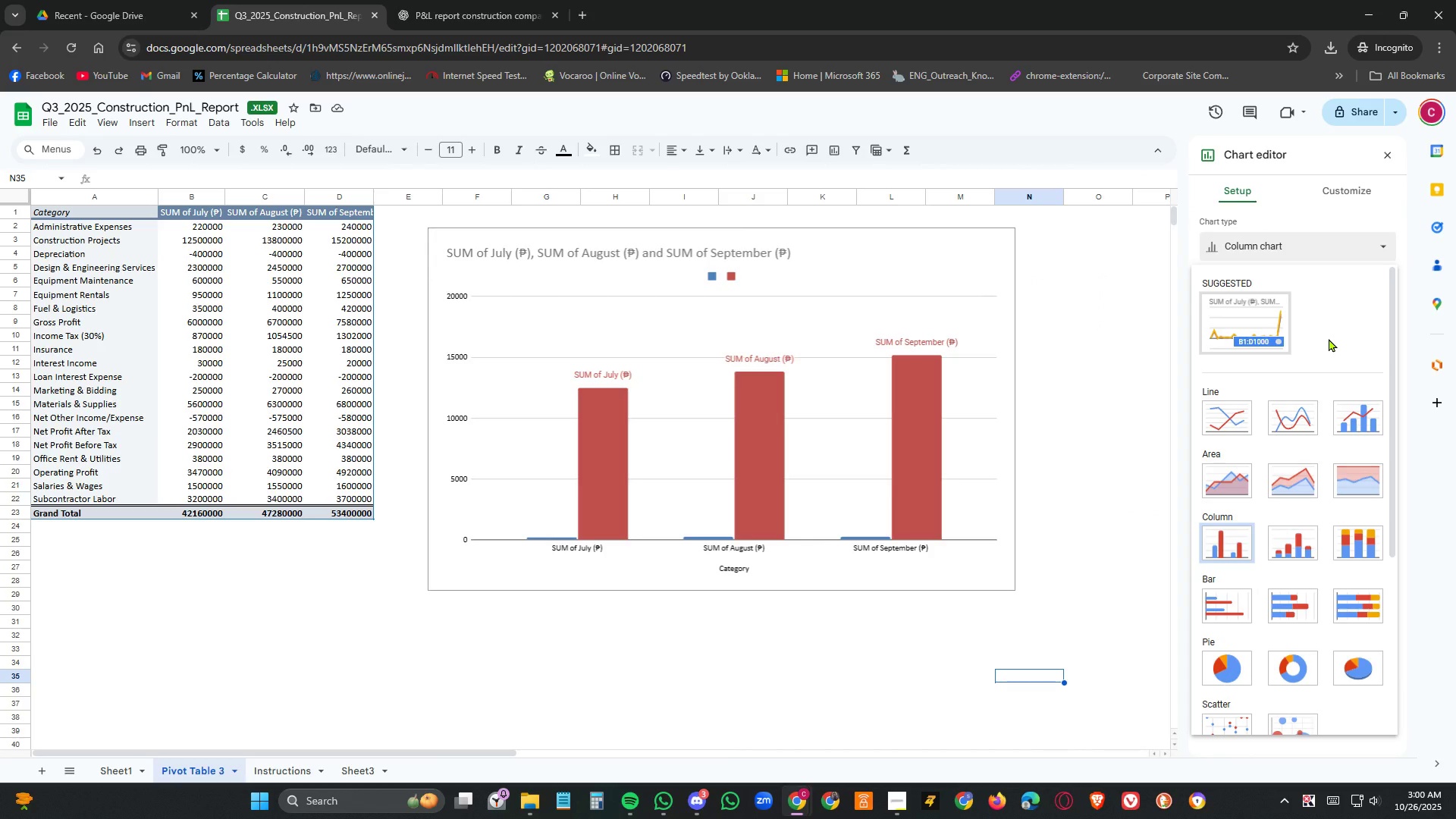 
scroll: coordinate [1327, 424], scroll_direction: down, amount: 6.0
 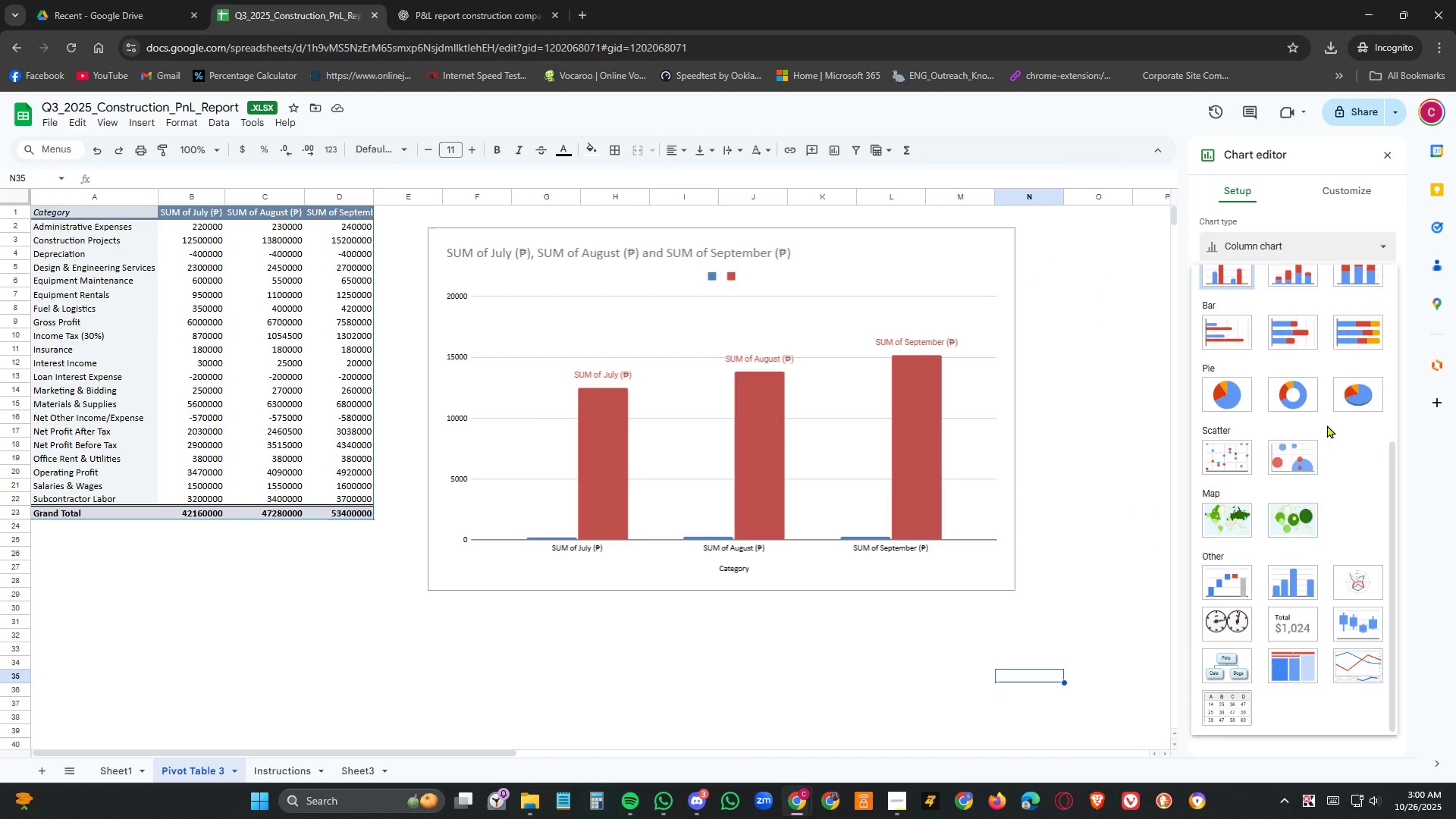 
scroll: coordinate [1329, 420], scroll_direction: up, amount: 10.0
 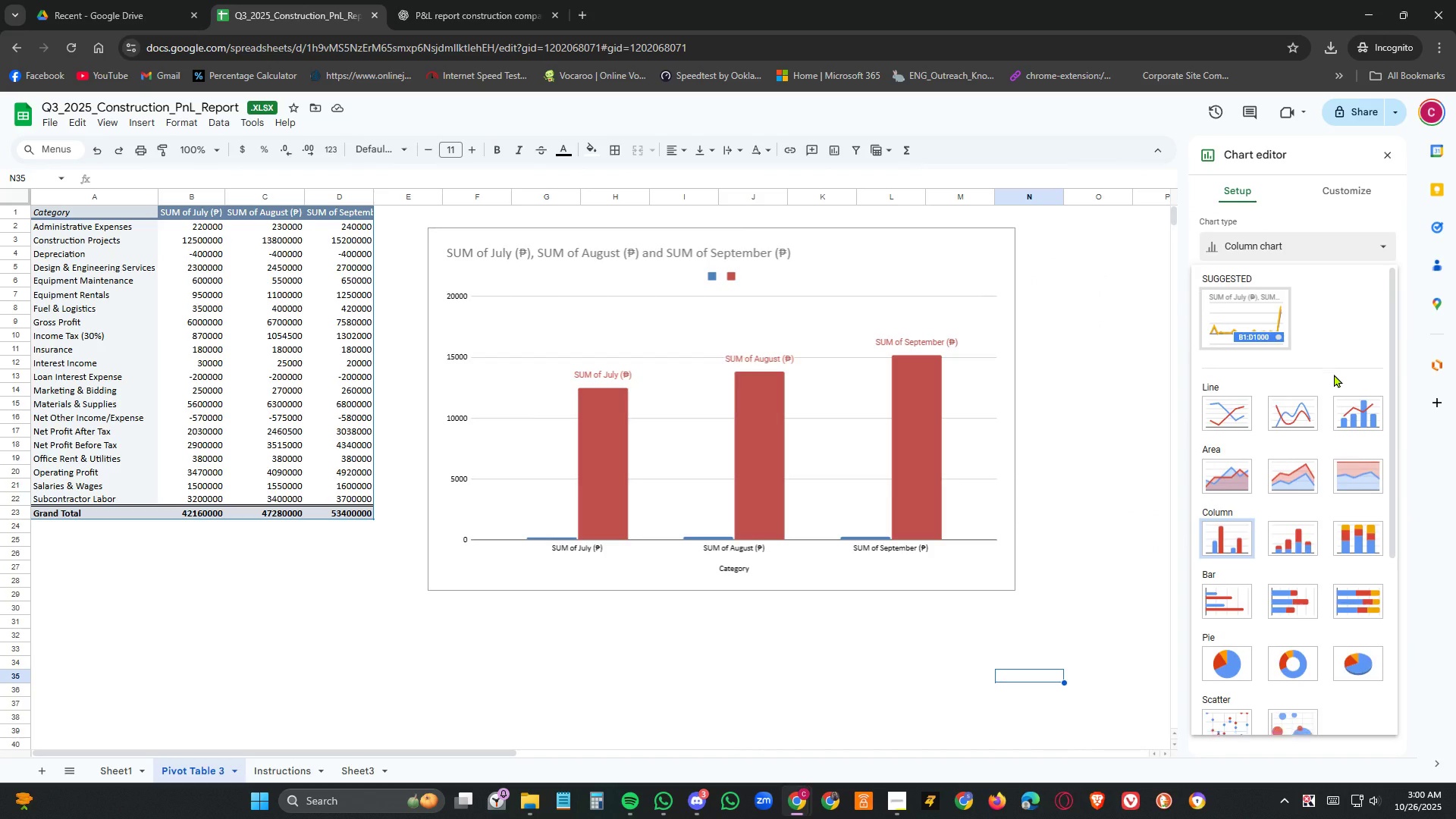 
scroll: coordinate [1334, 374], scroll_direction: down, amount: 1.0
 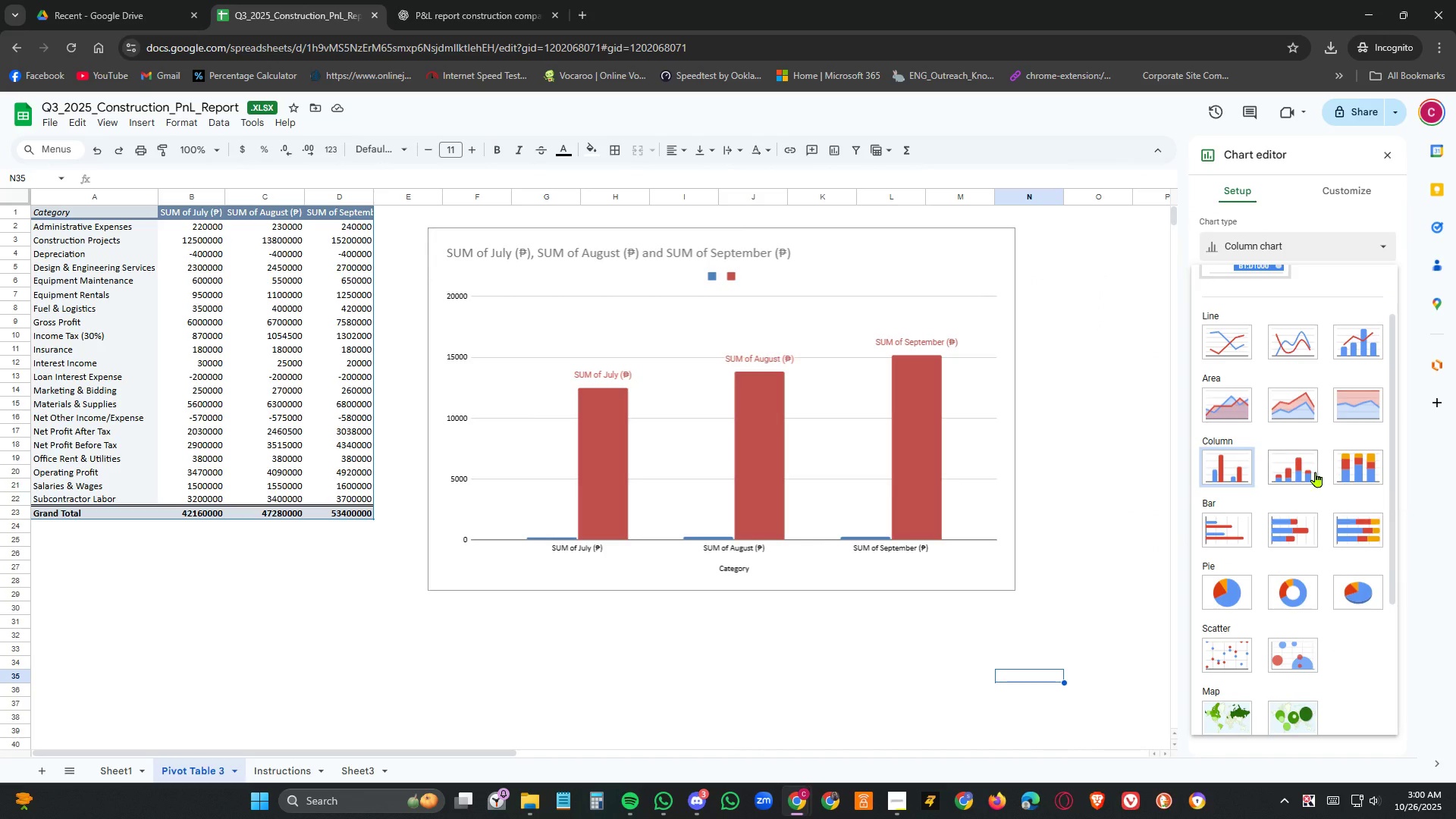 
left_click([1310, 463])
 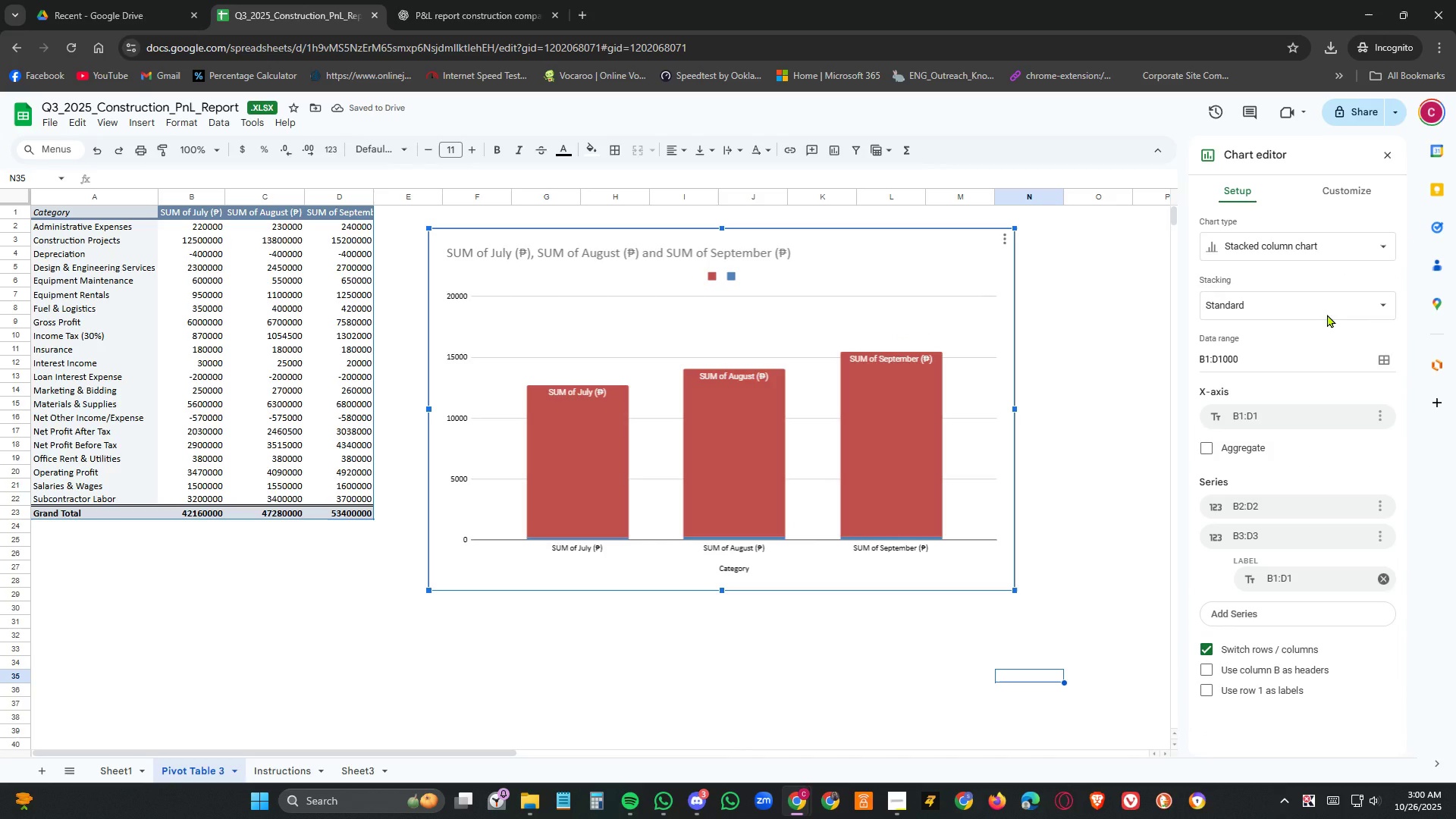 
left_click([1328, 248])
 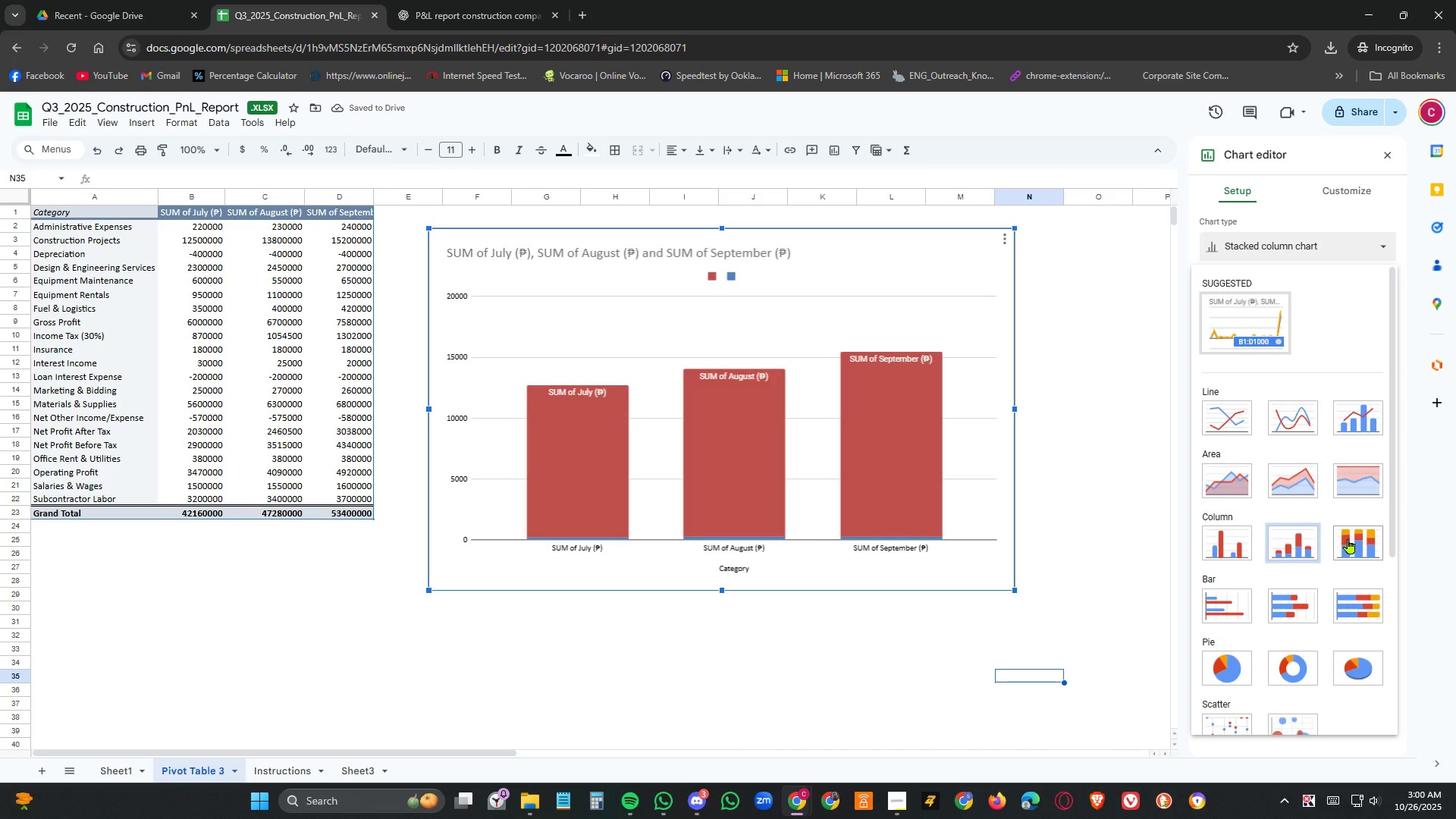 
left_click([1351, 538])
 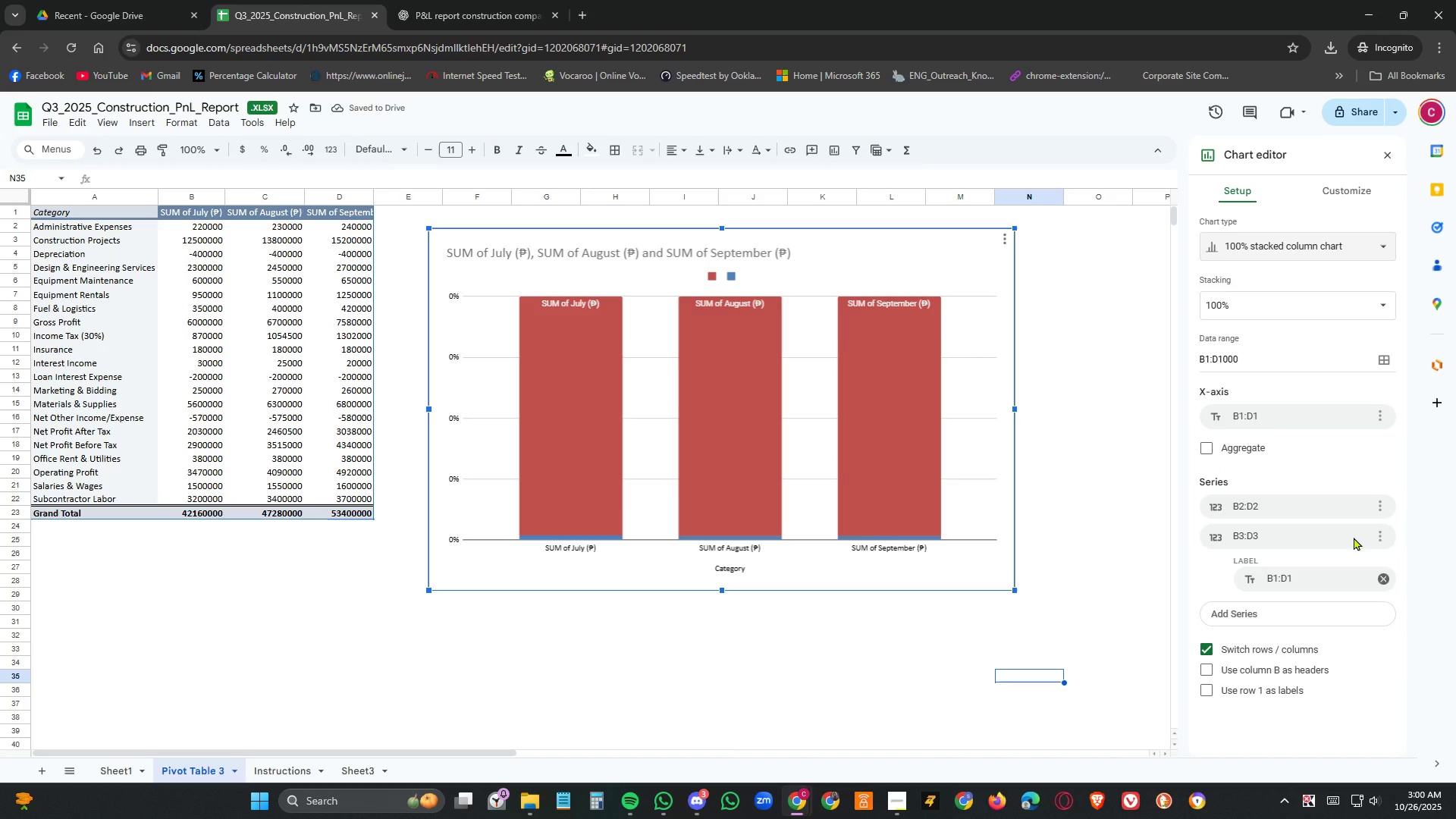 
left_click([1320, 243])
 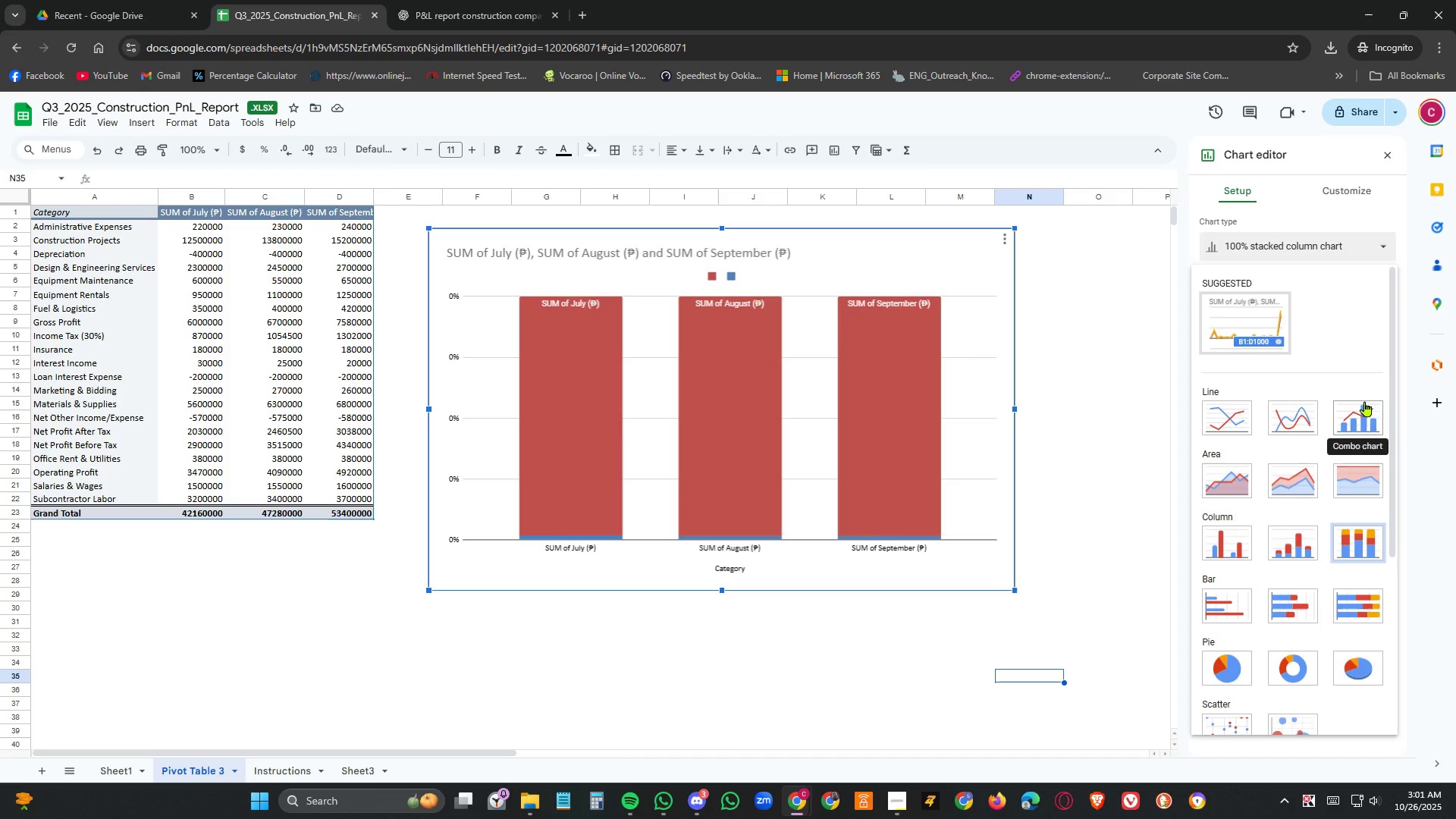 
mouse_move([1247, 533])
 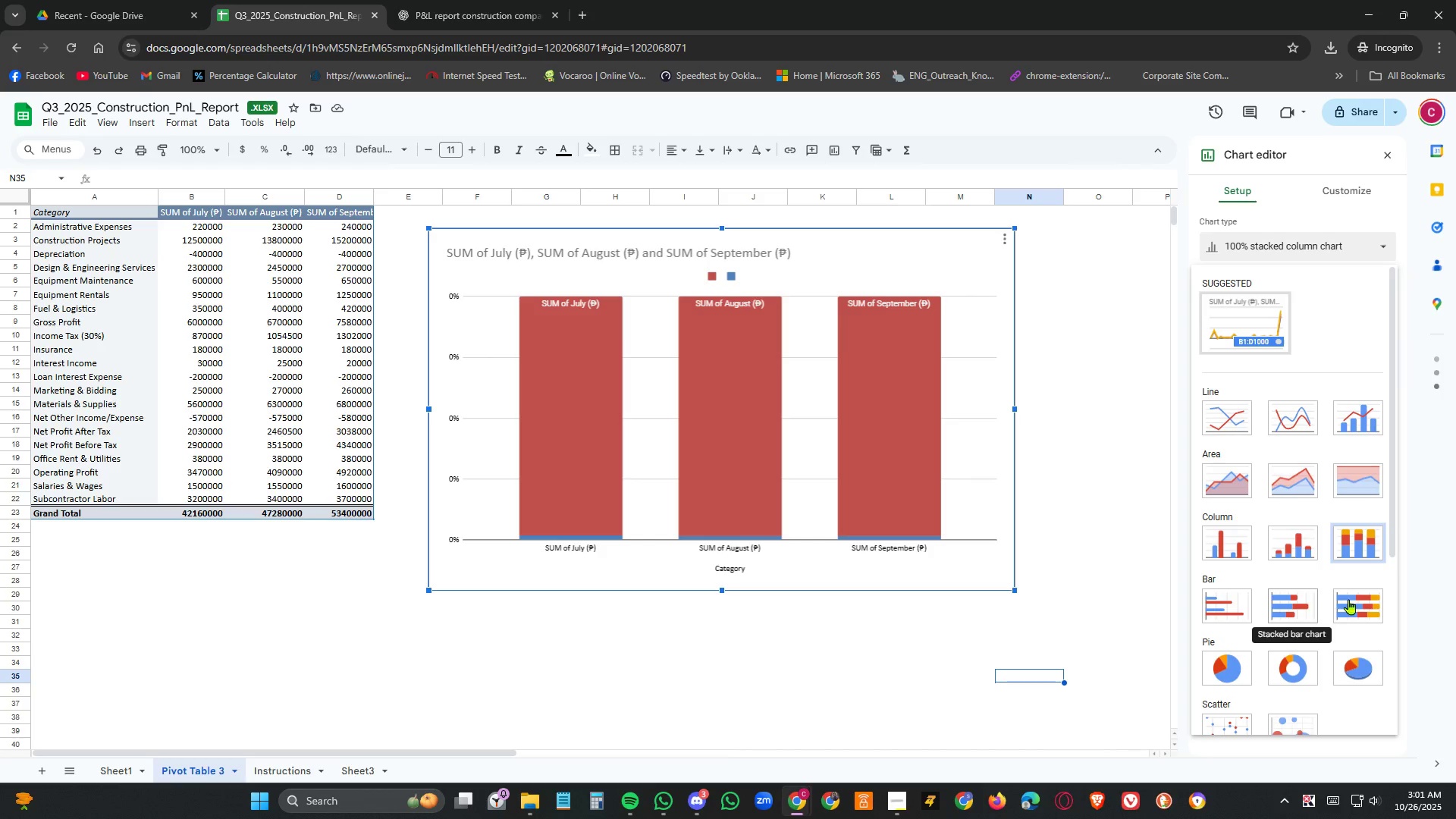 
scroll: coordinate [1355, 574], scroll_direction: down, amount: 4.0
 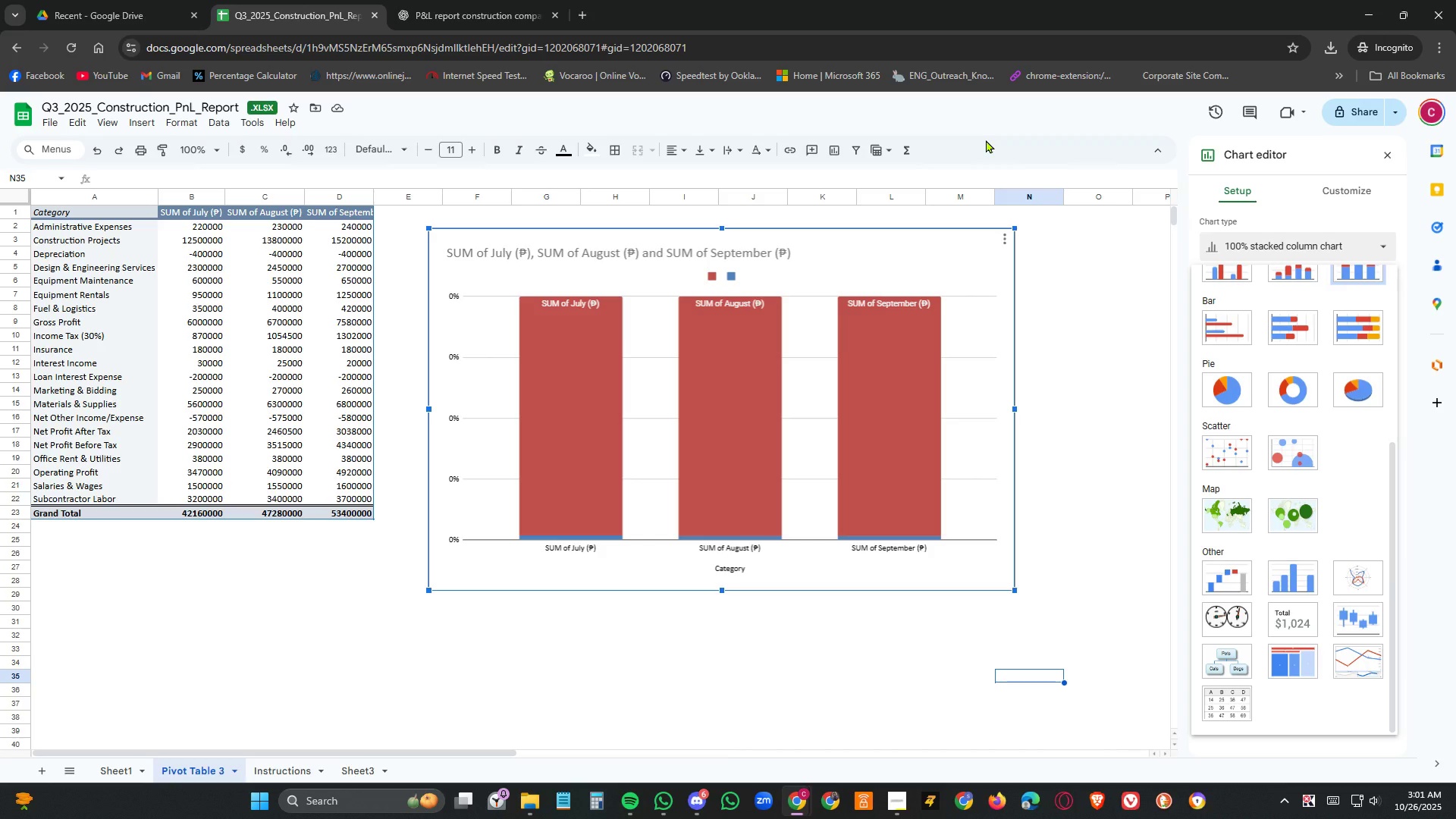 
wait(48.72)
 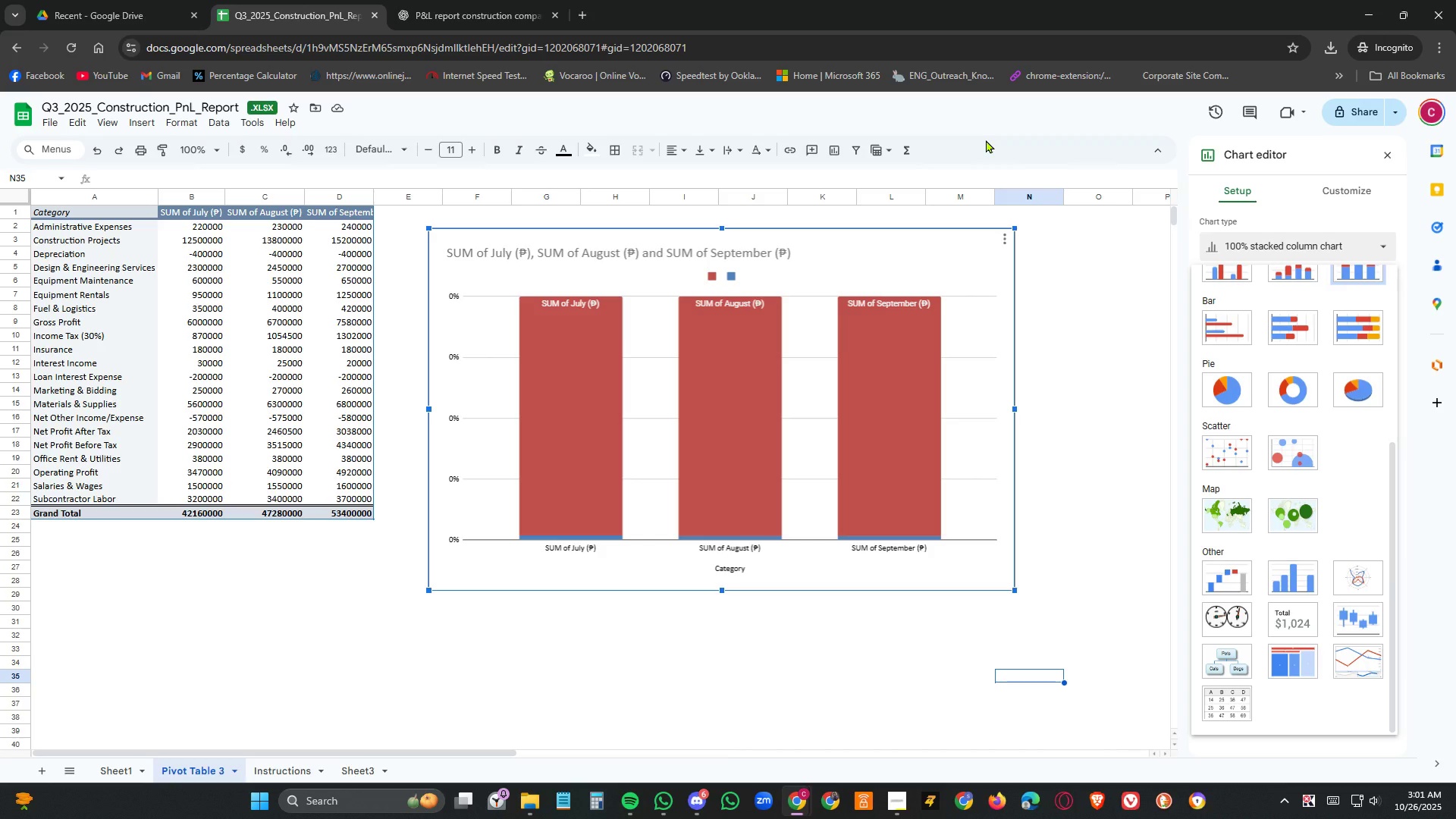 
scroll: coordinate [1278, 384], scroll_direction: up, amount: 4.0
 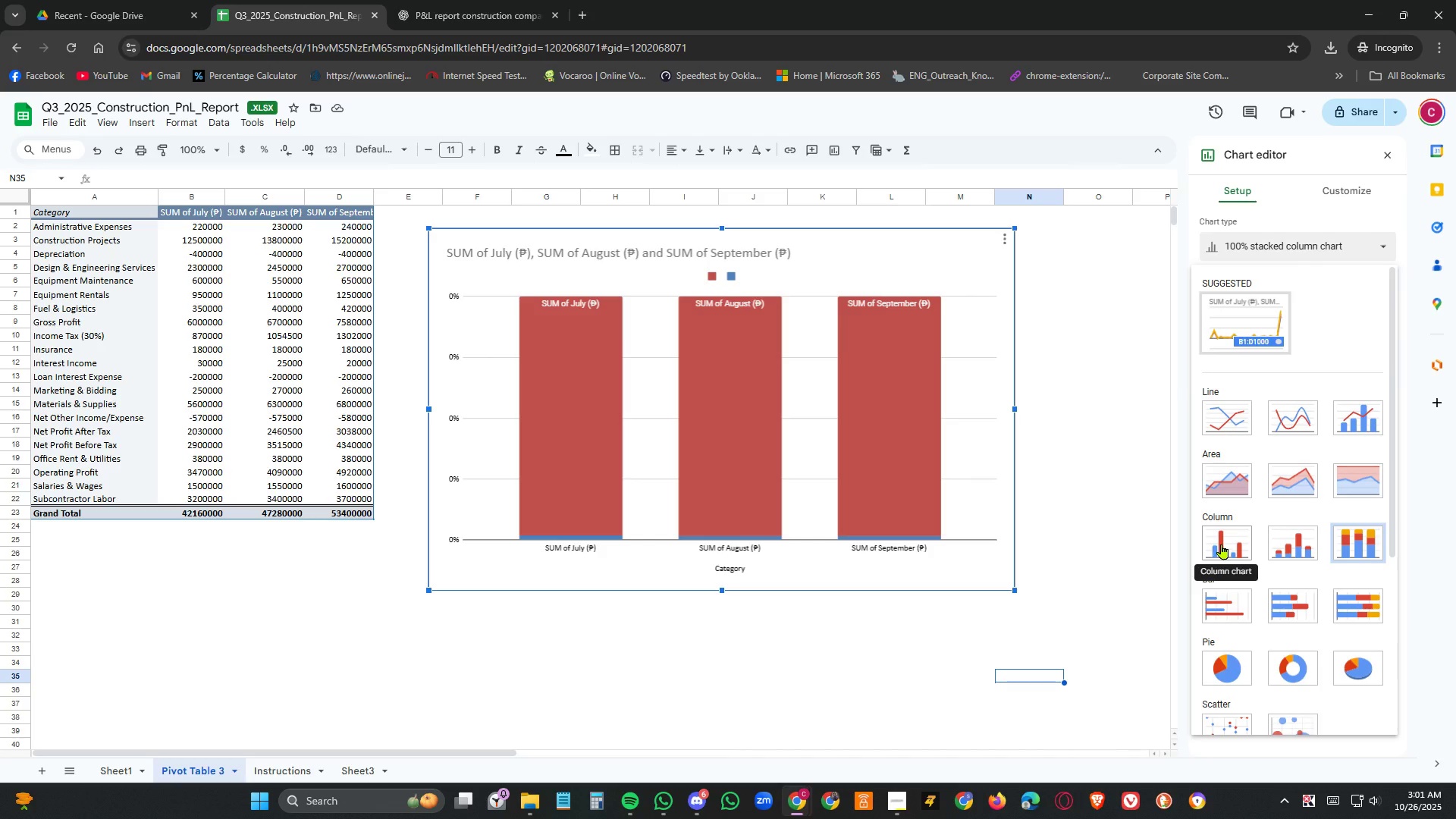 
left_click([1222, 544])
 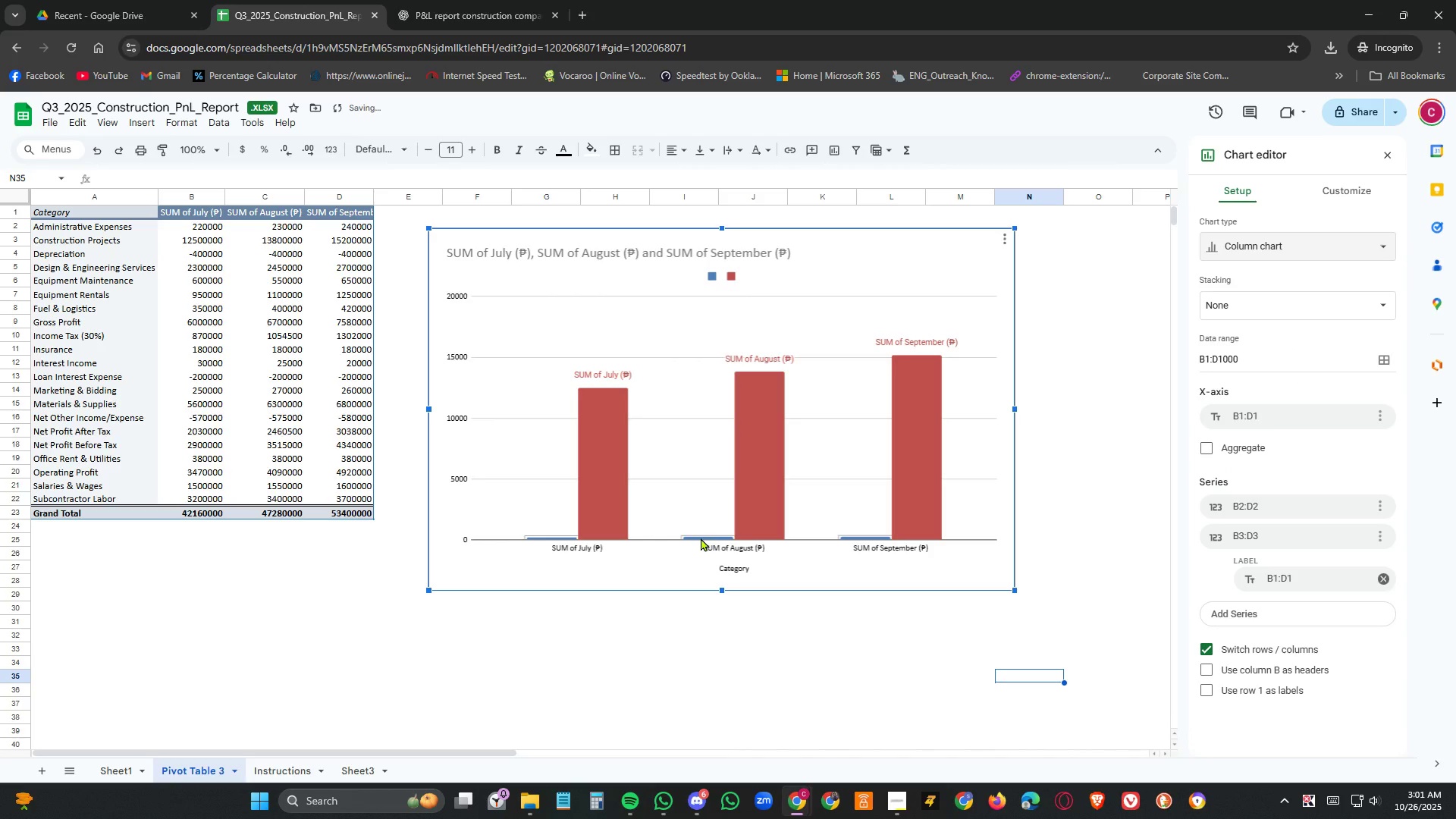 
left_click([701, 538])
 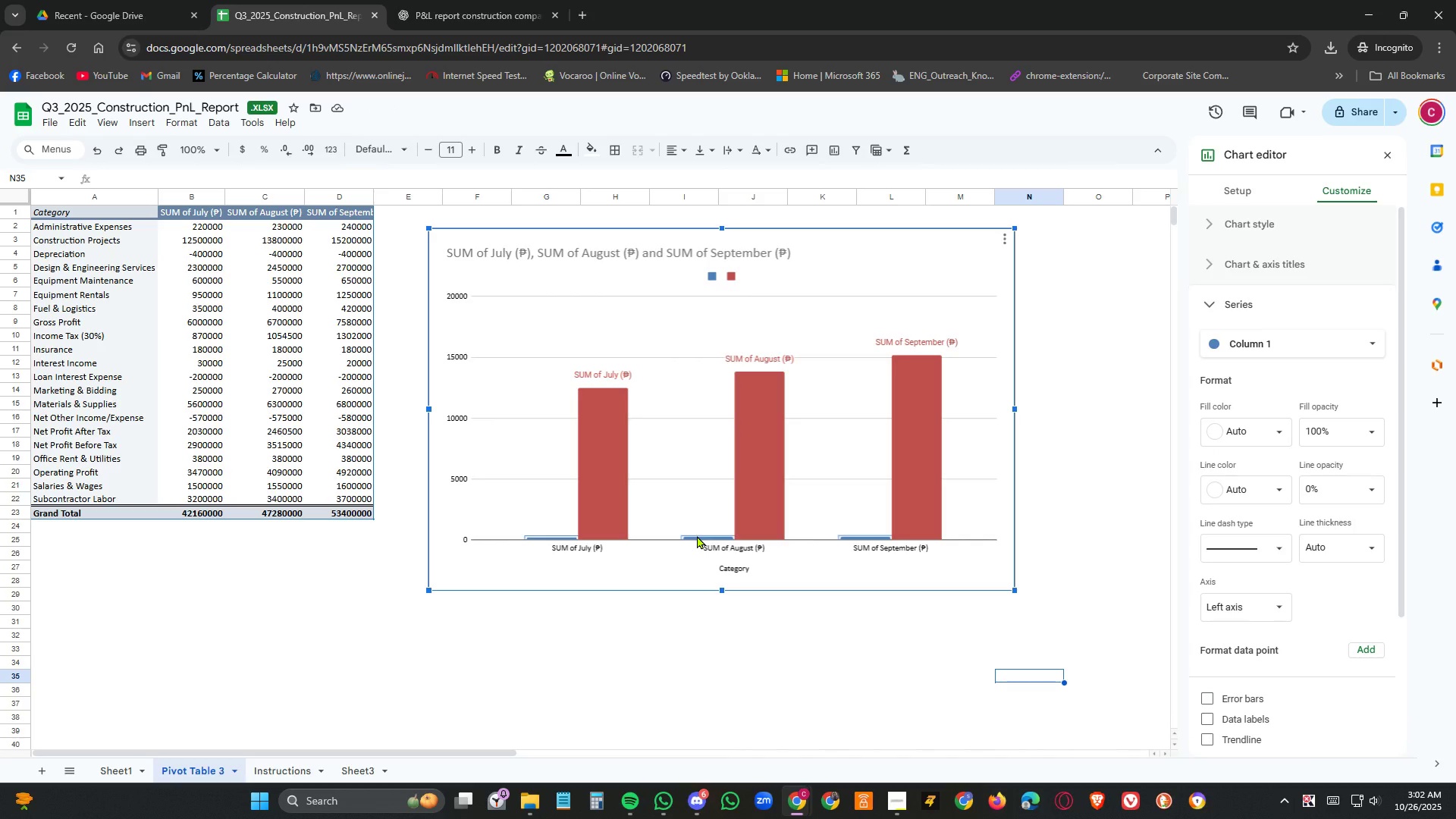 
wait(5.22)
 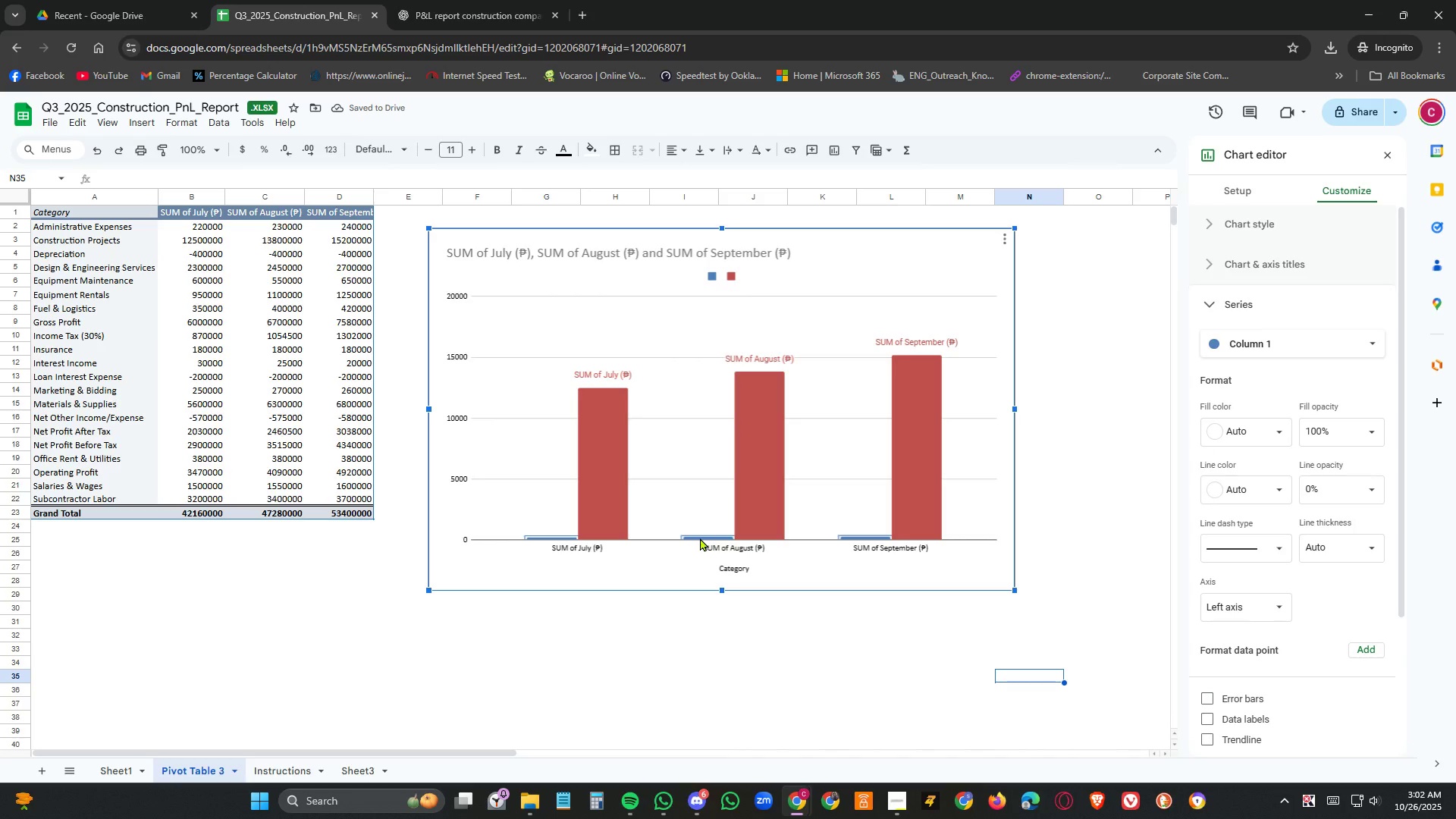 
mouse_move([1238, 546])
 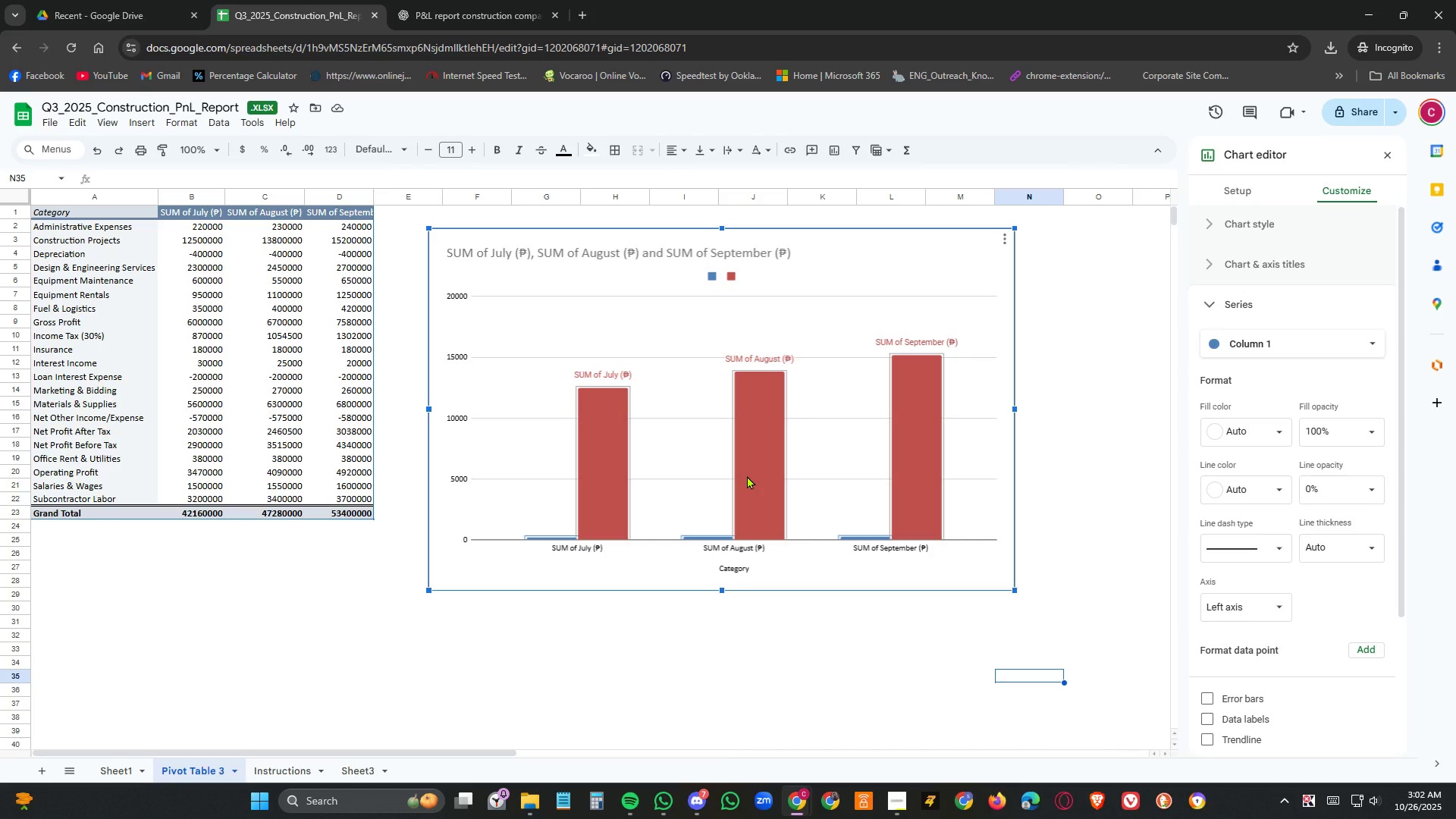 
left_click([747, 475])
 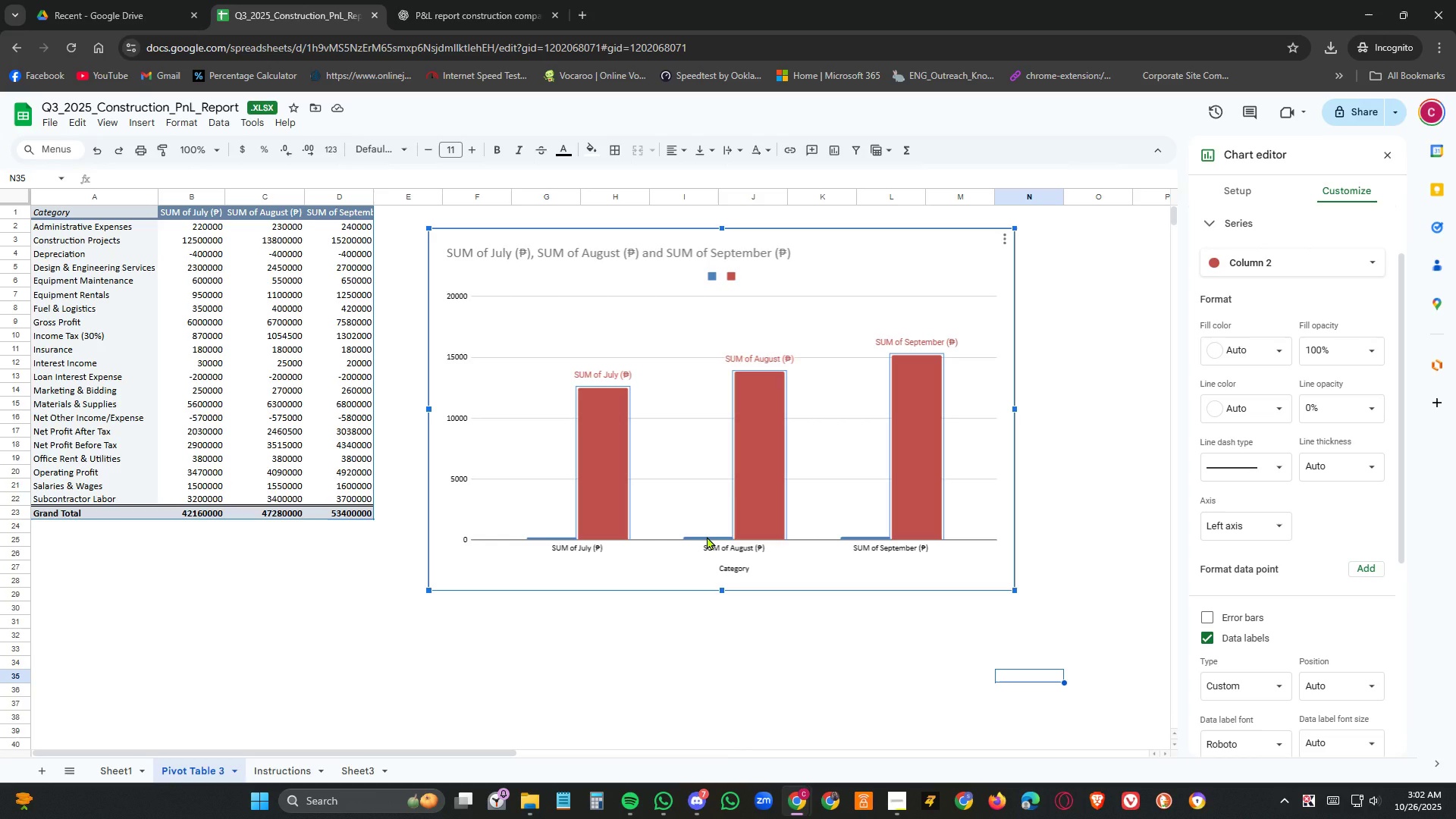 
left_click([707, 536])
 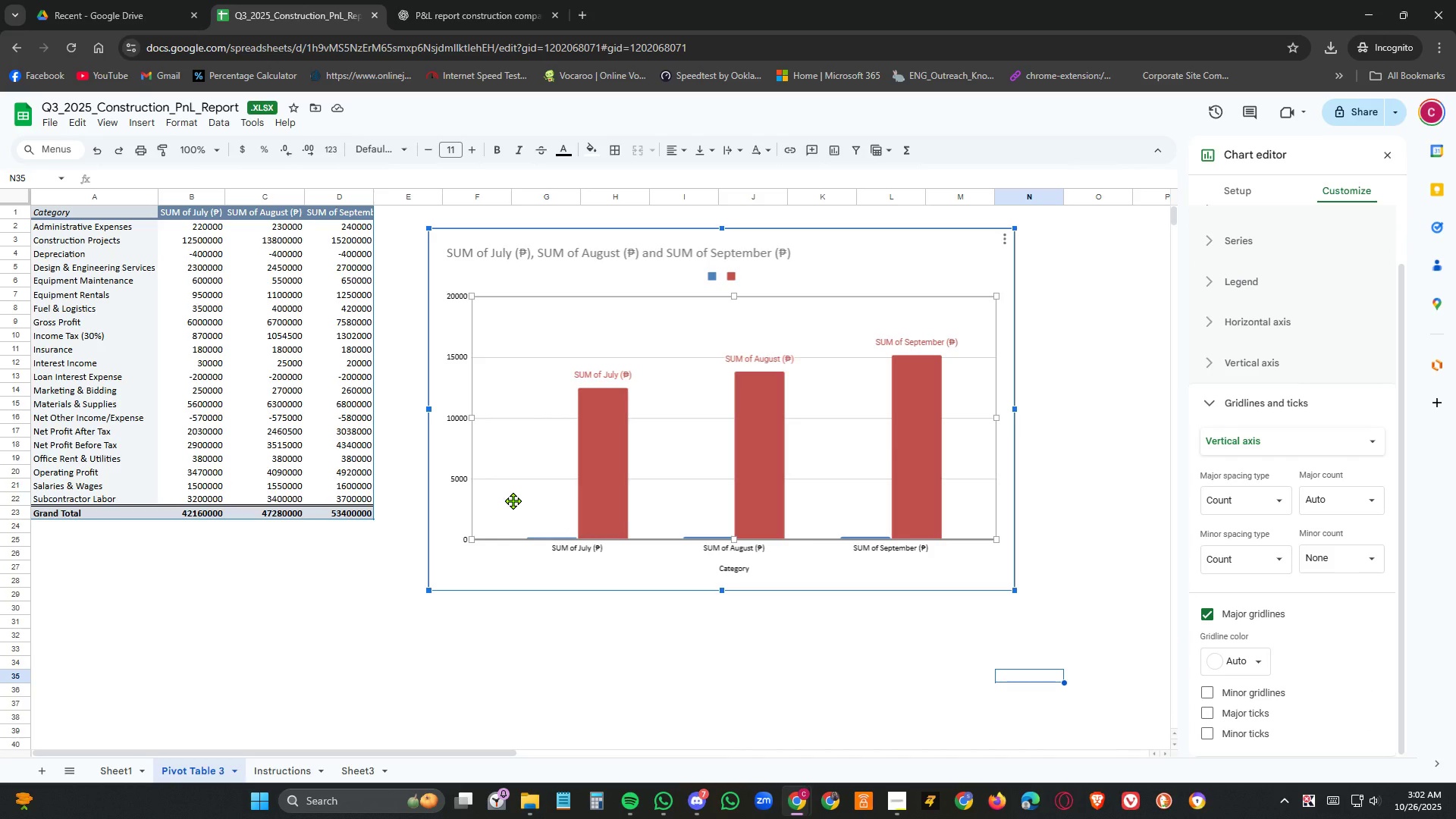 
left_click([514, 502])
 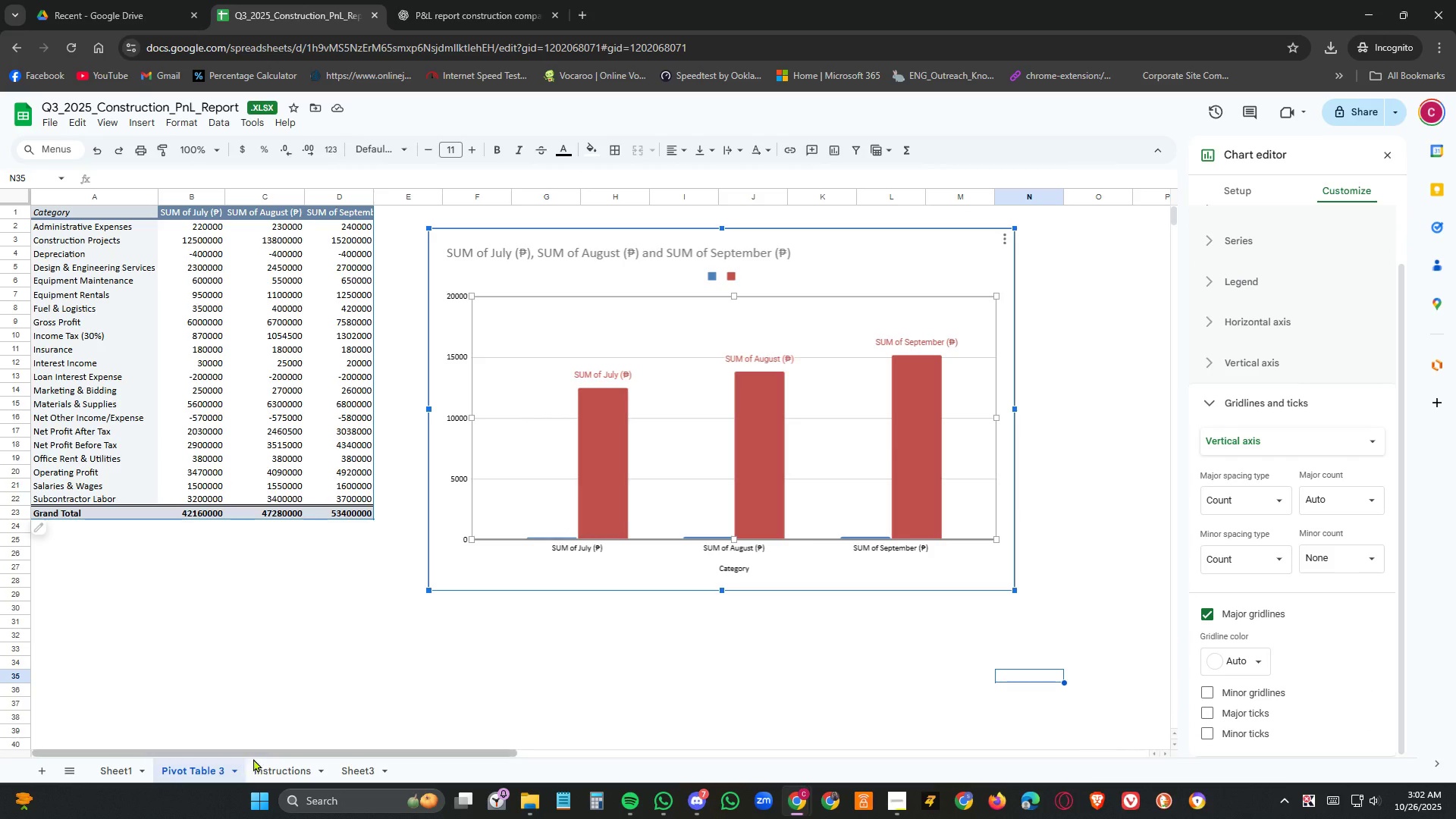 
left_click([271, 770])
 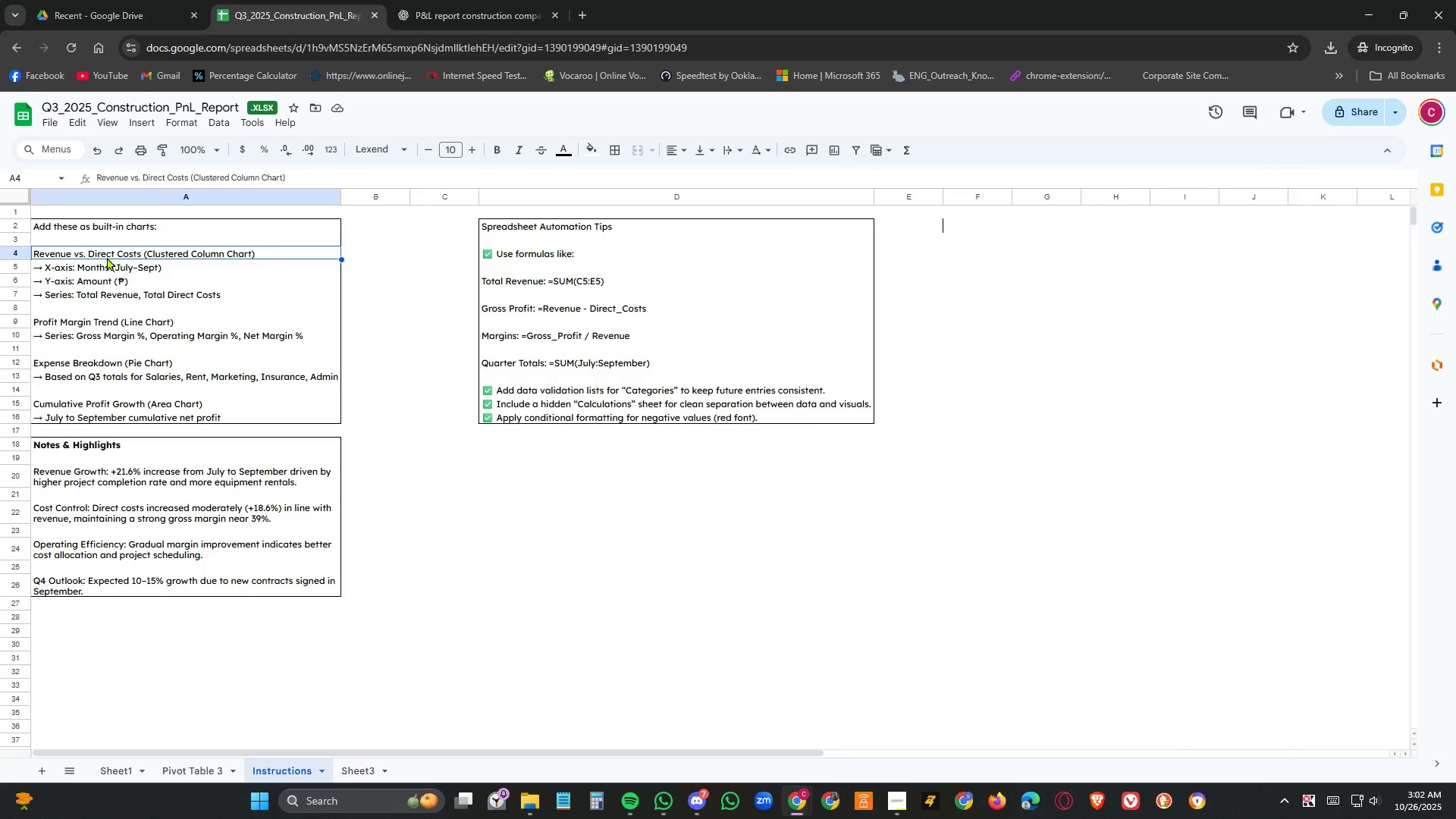 
left_click([108, 257])
 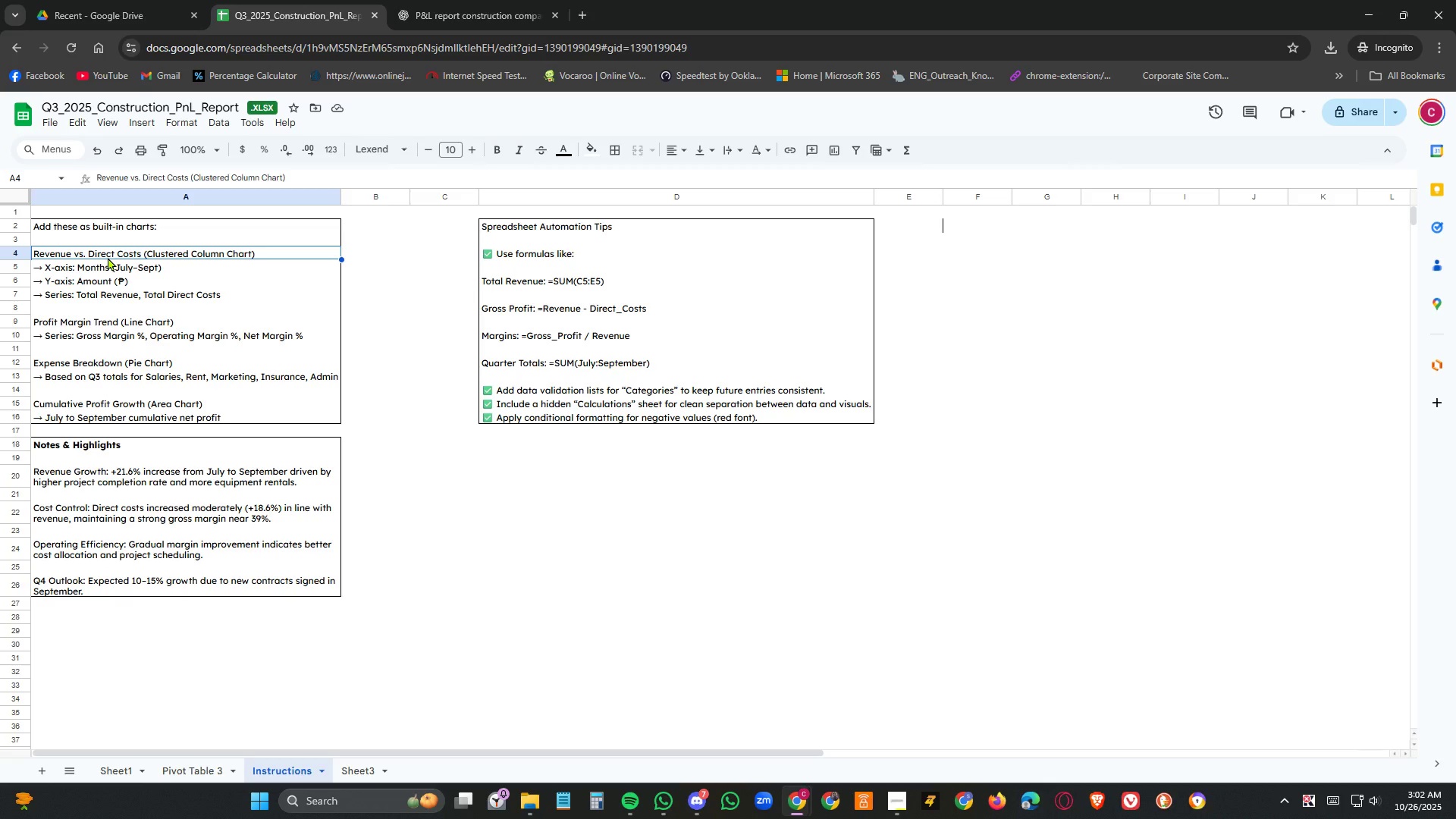 
key(Control+C)
 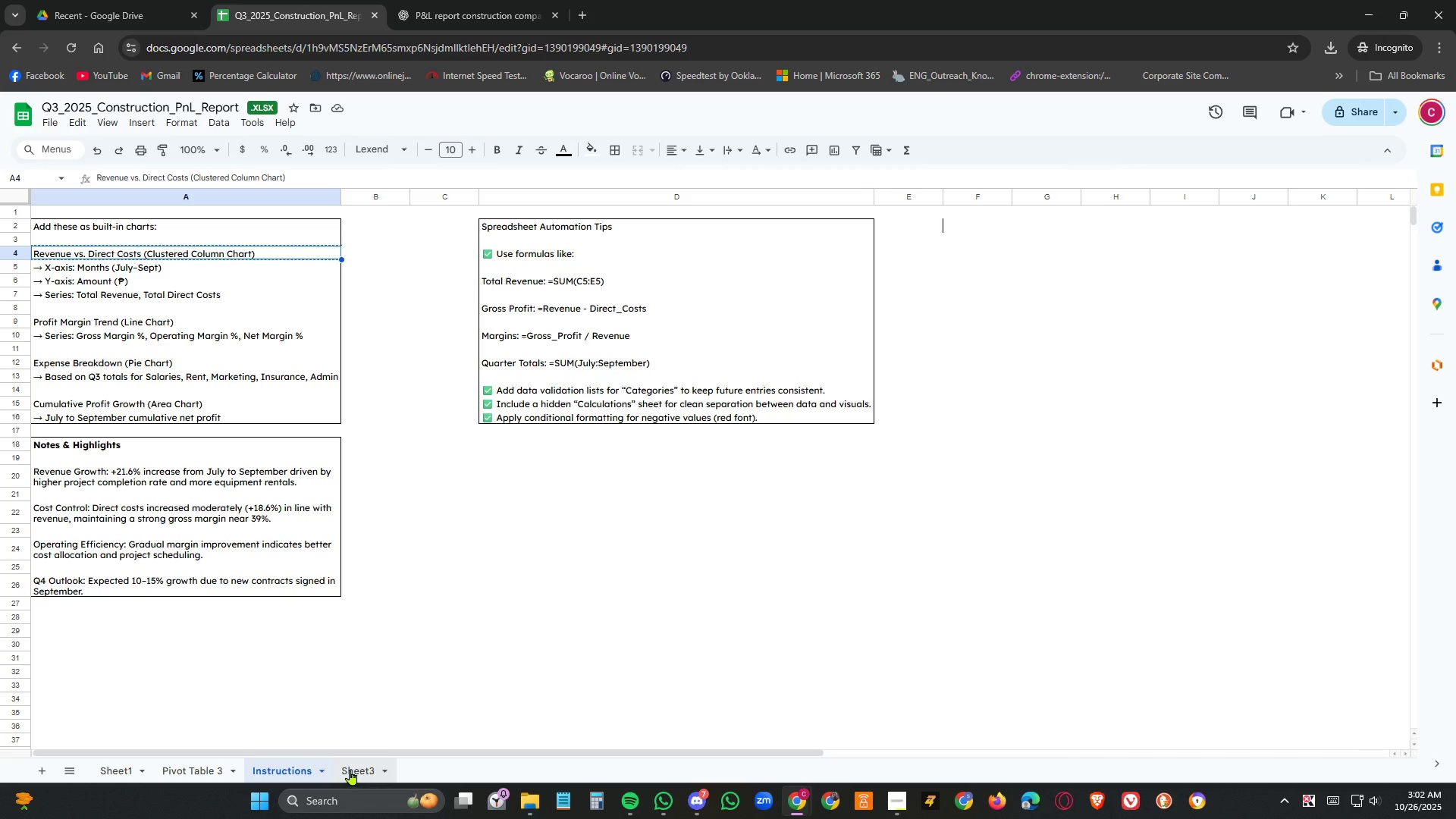 
left_click([352, 769])
 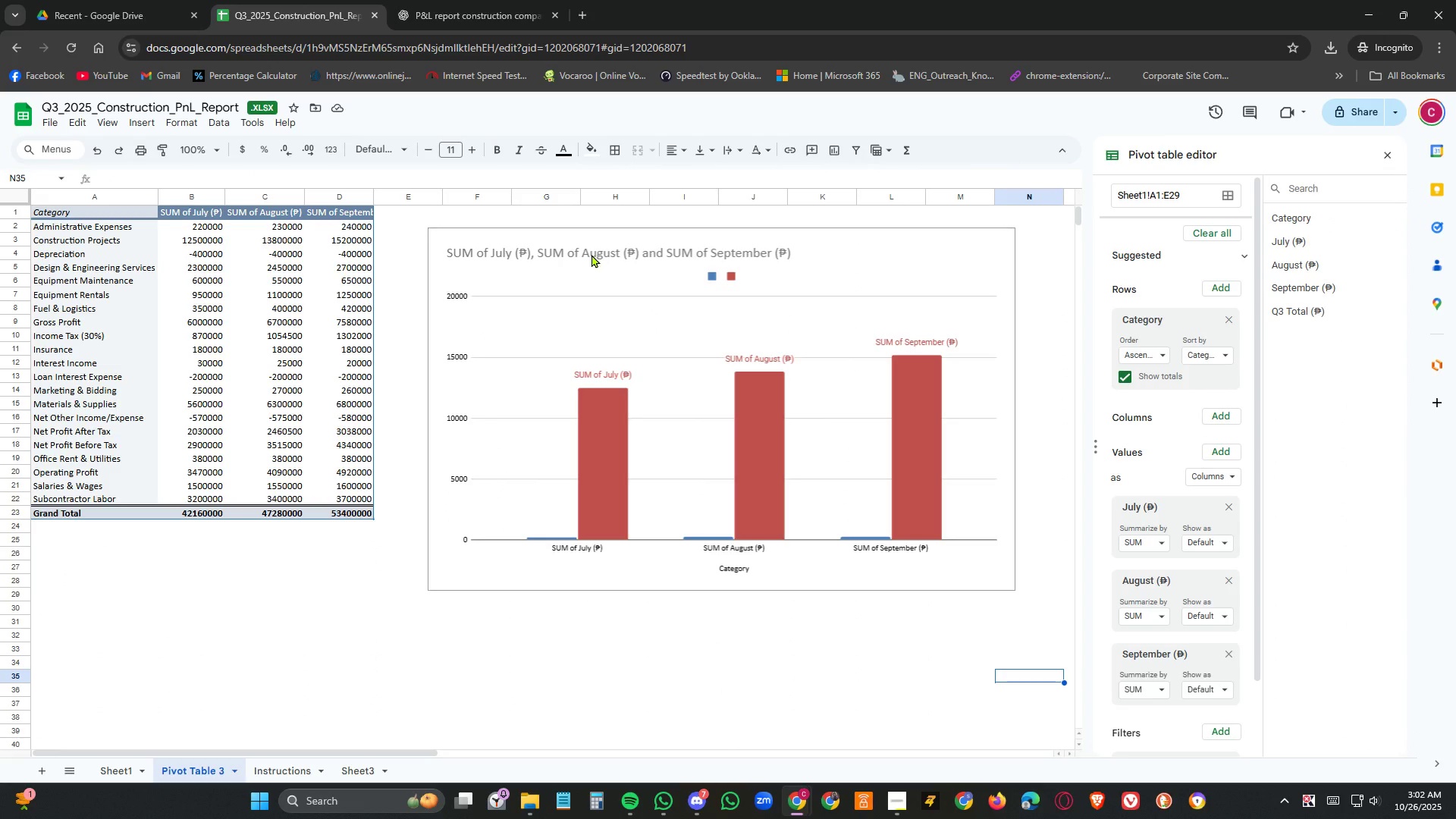 
double_click([592, 253])
 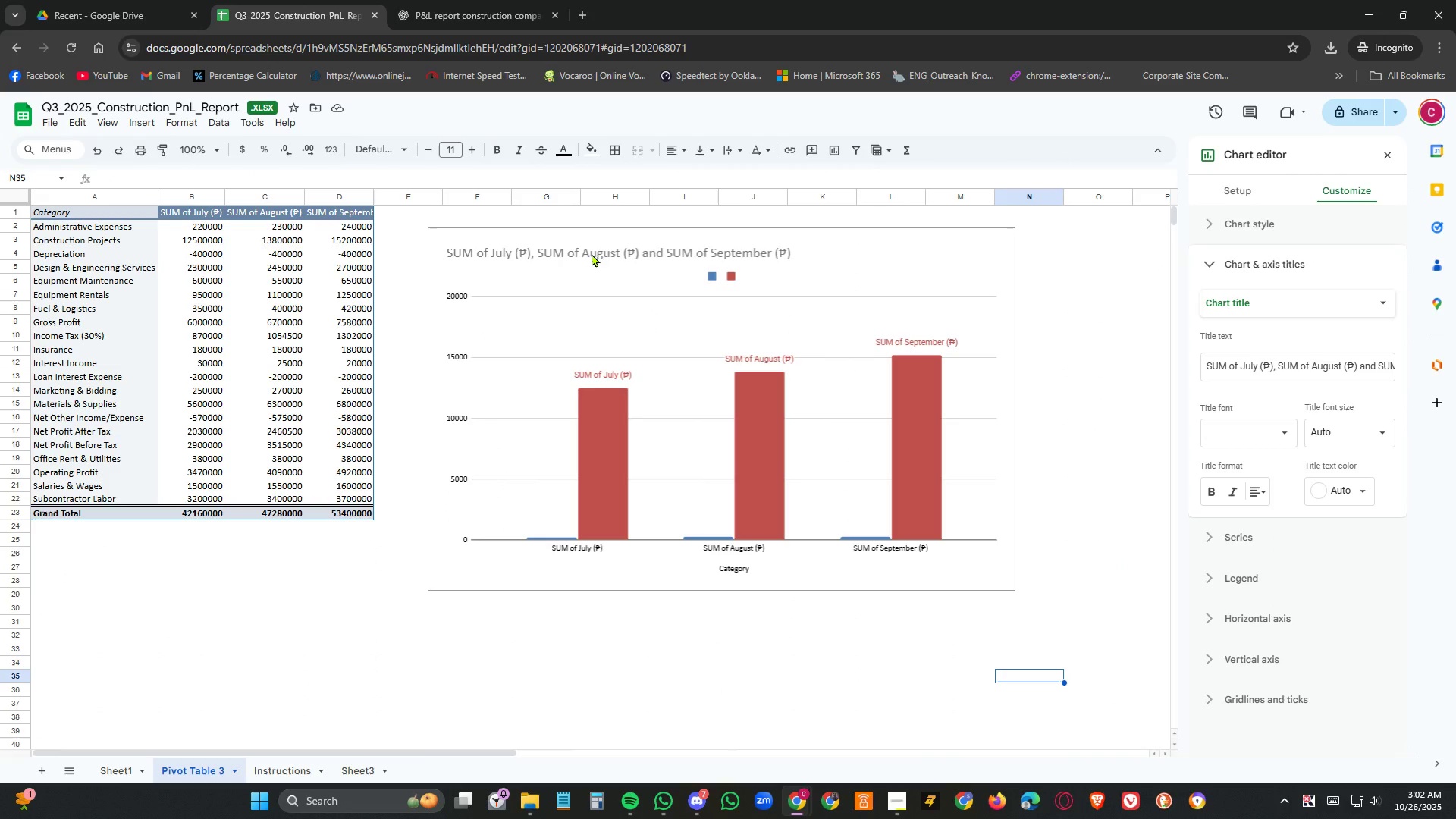 
triple_click([592, 253])
 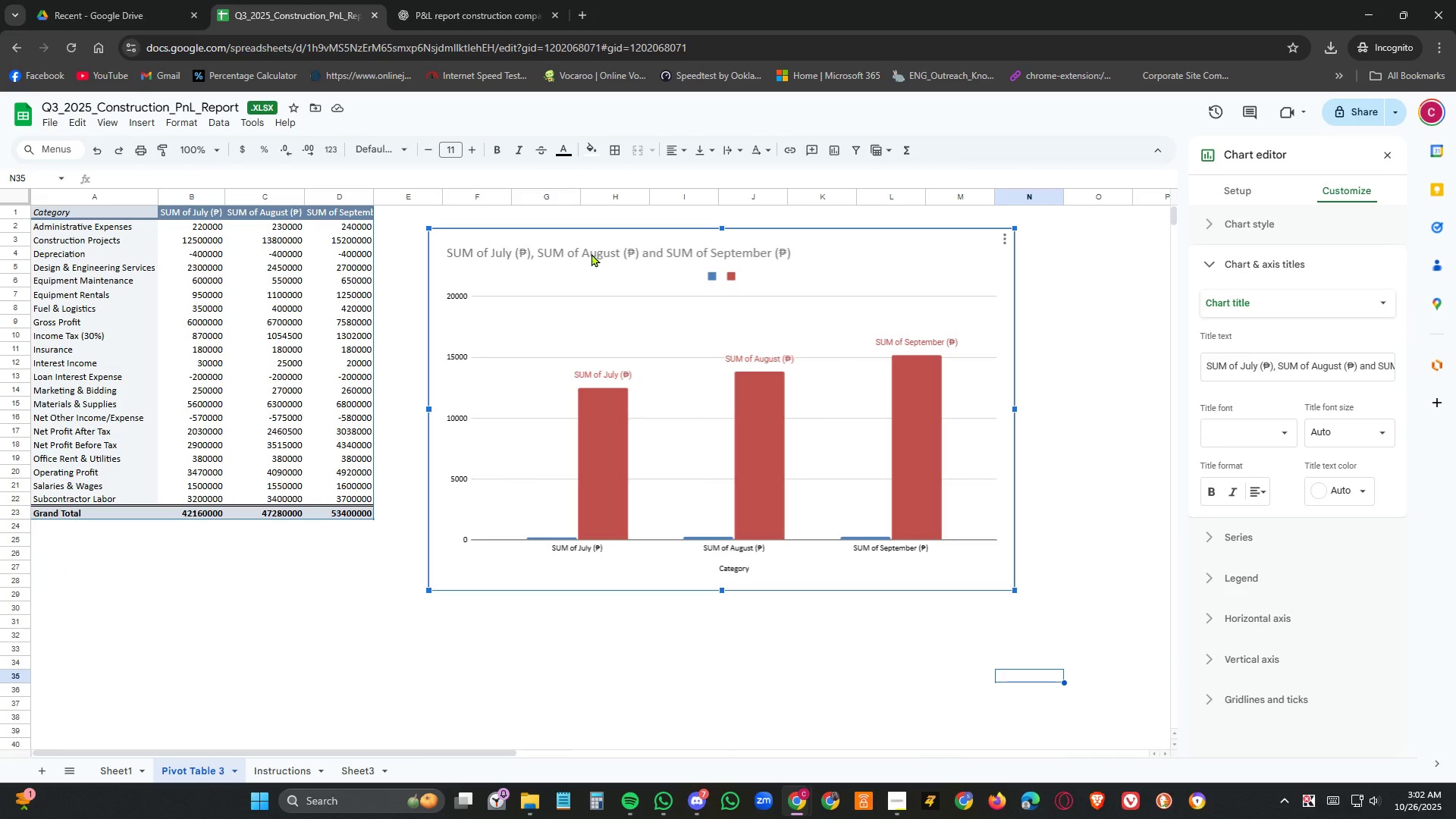 
triple_click([592, 253])
 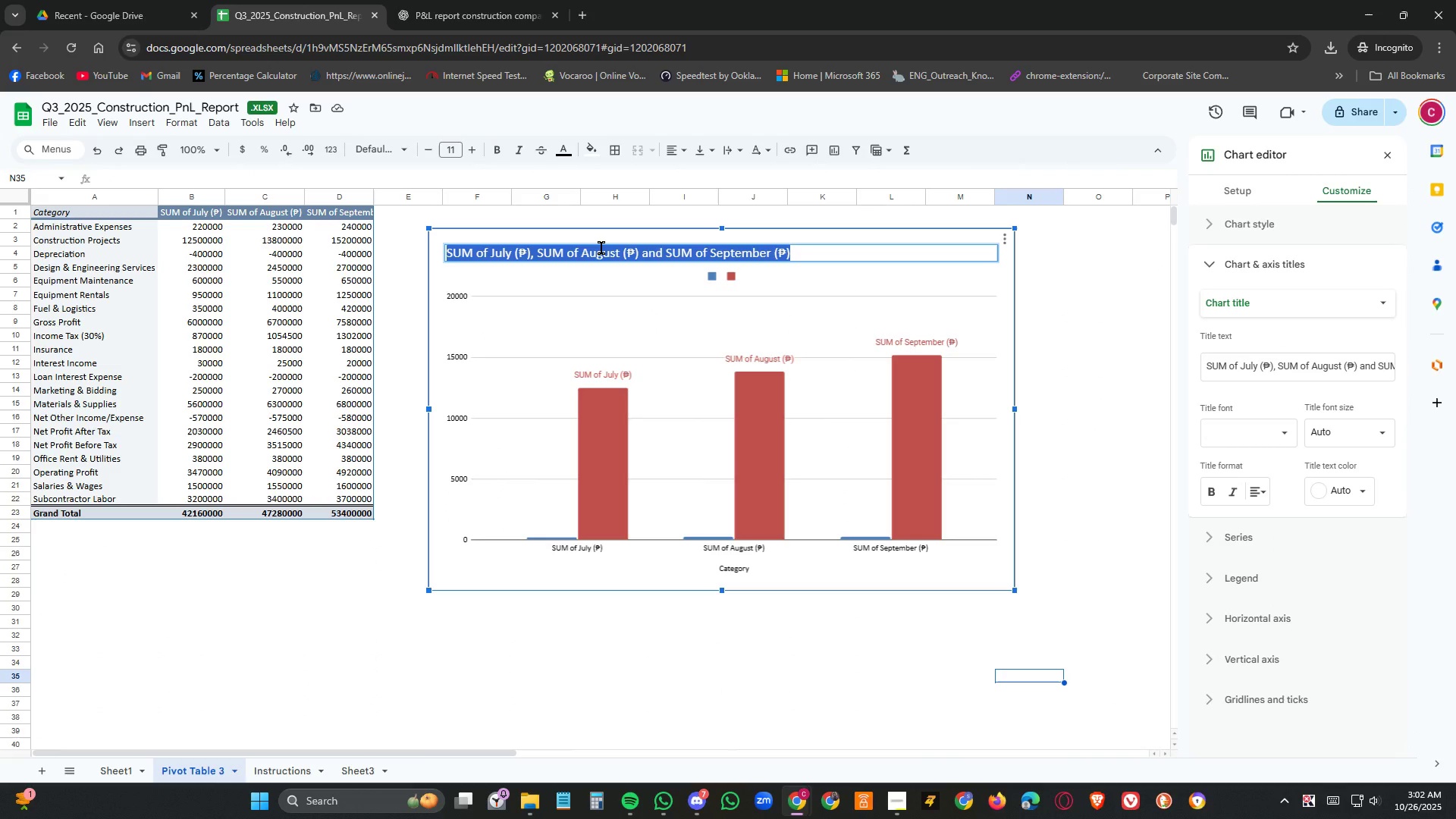 
double_click([601, 248])
 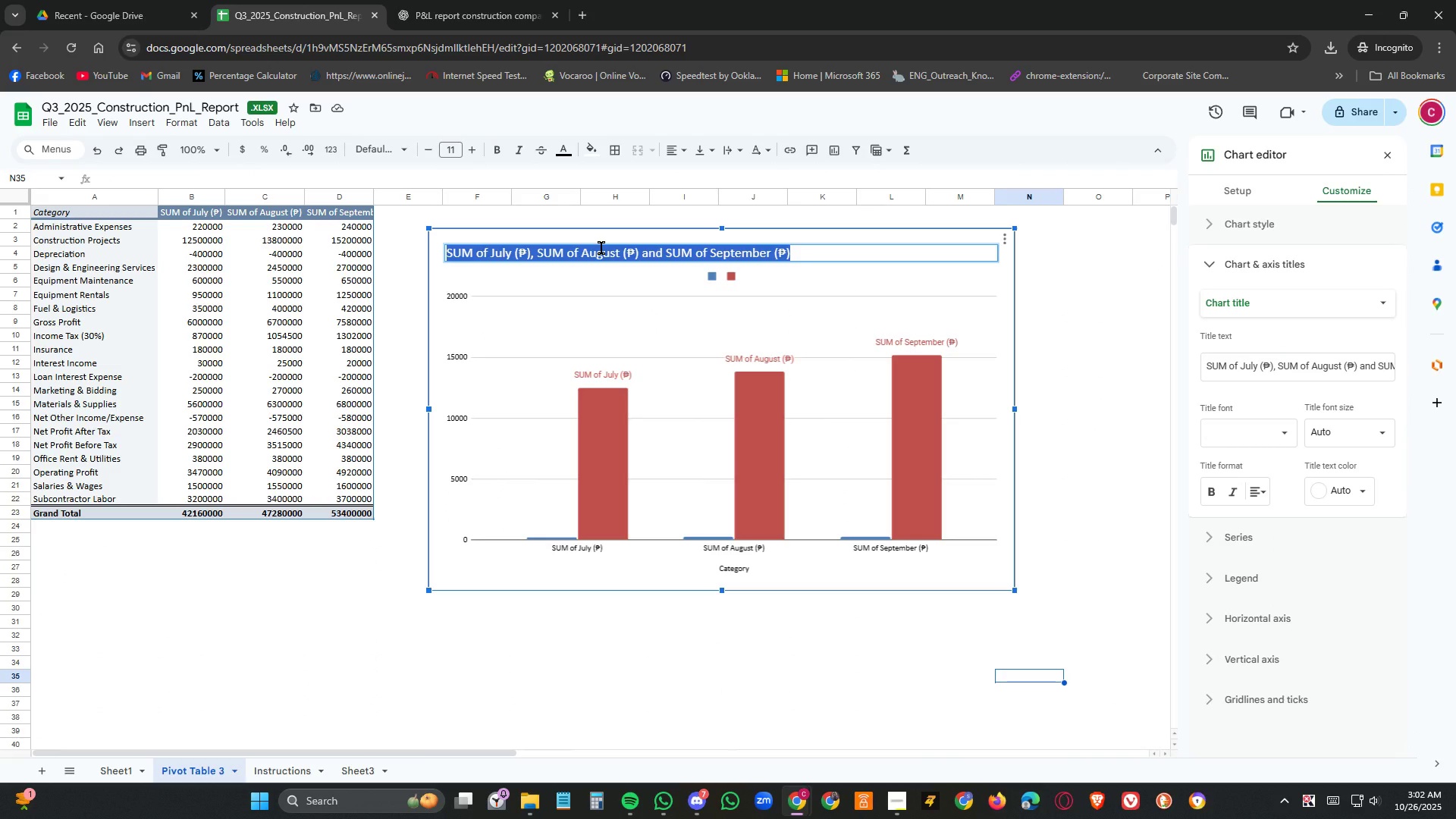 
key(Control+V)
 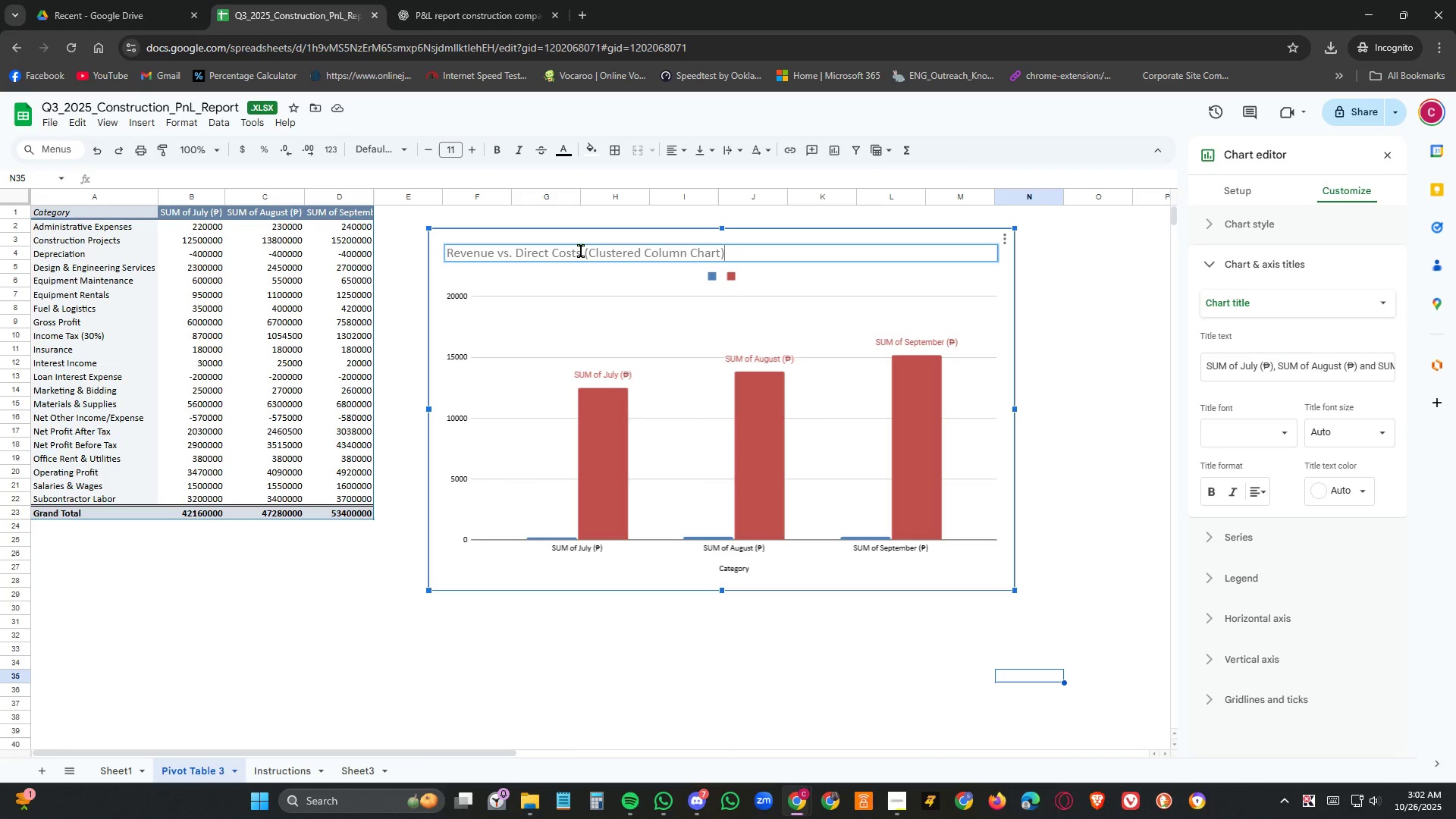 
left_click_drag(start_coordinate=[585, 253], to_coordinate=[791, 253])
 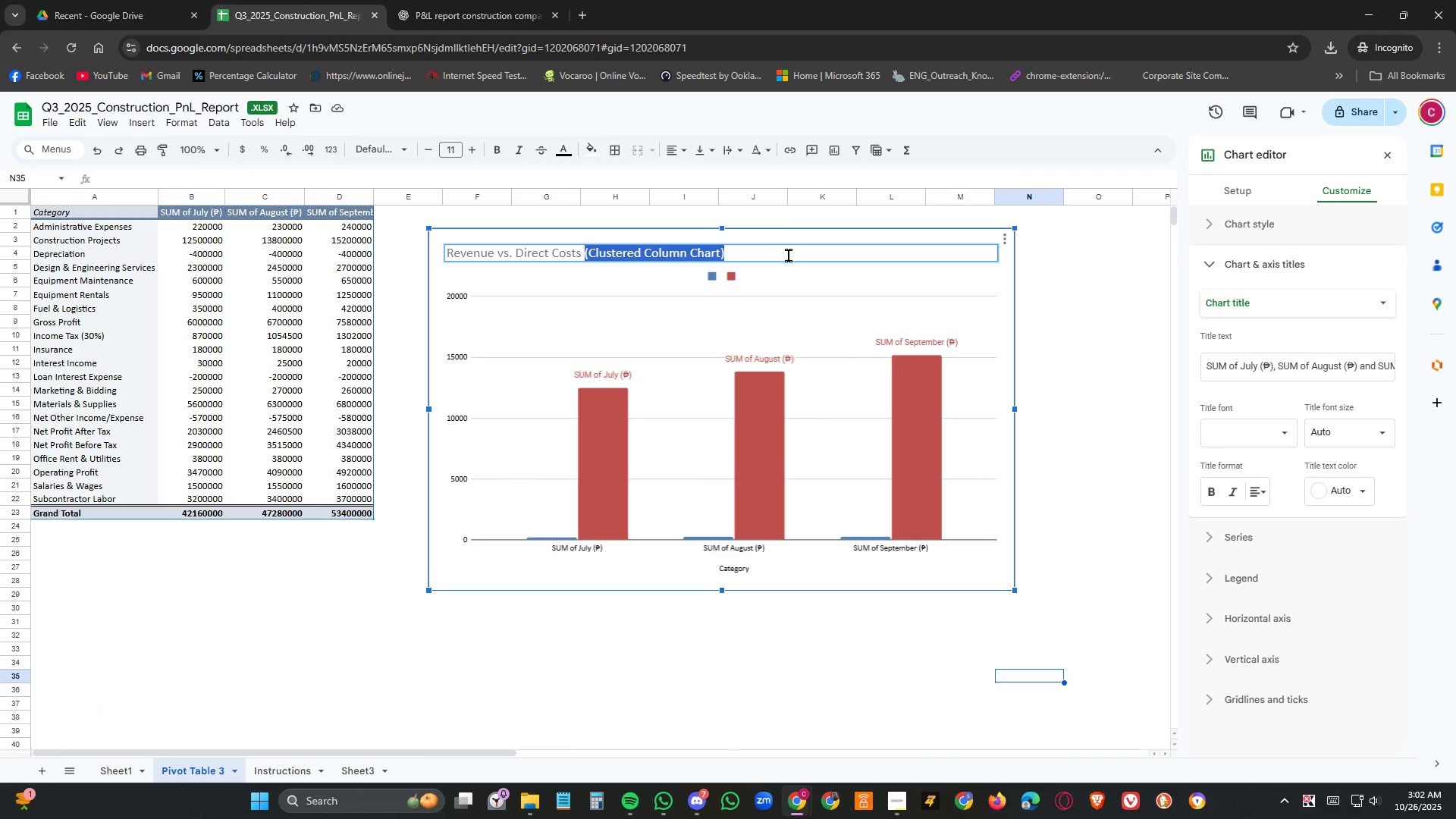 
key(Delete)
 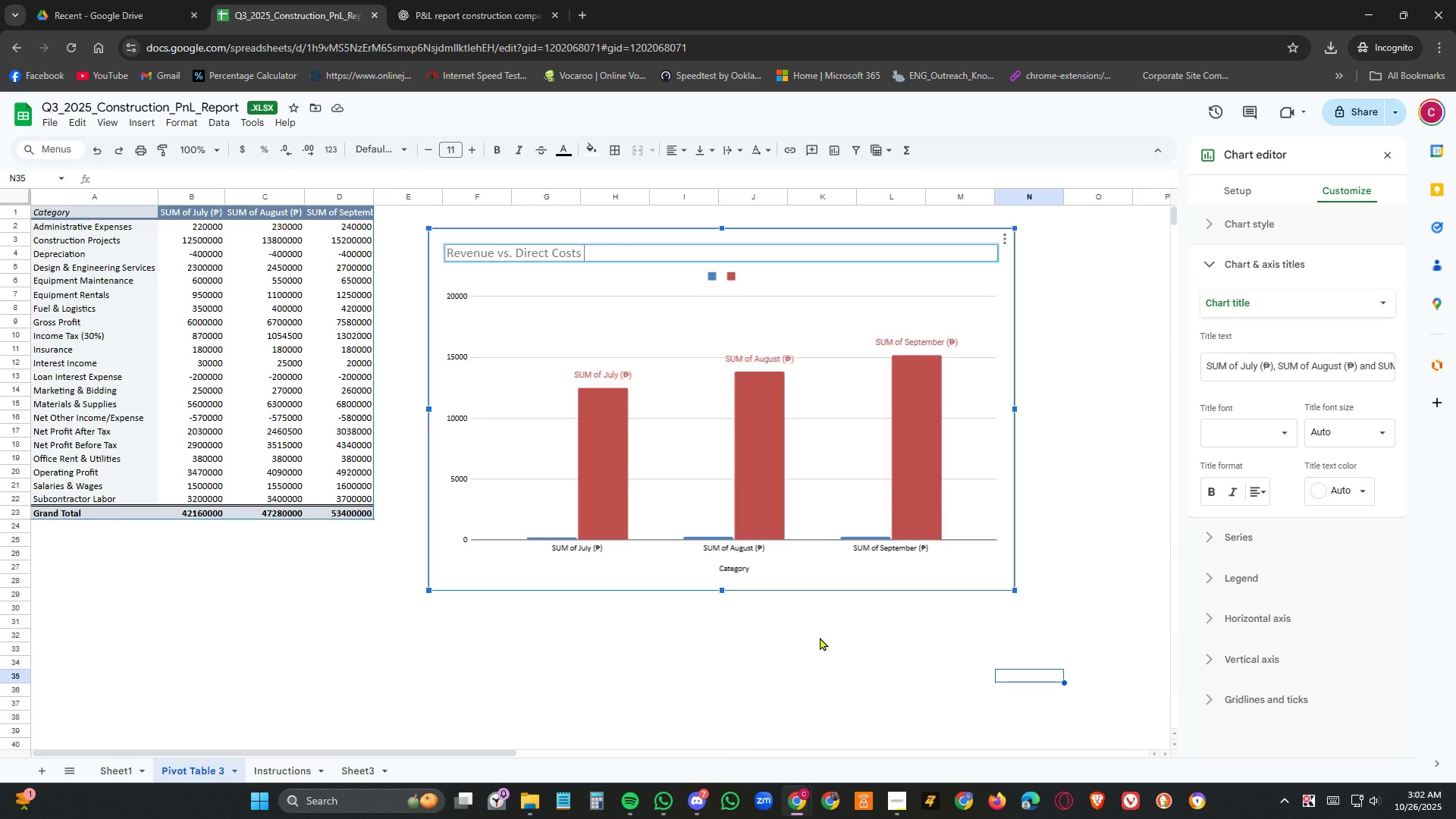 
left_click([826, 639])
 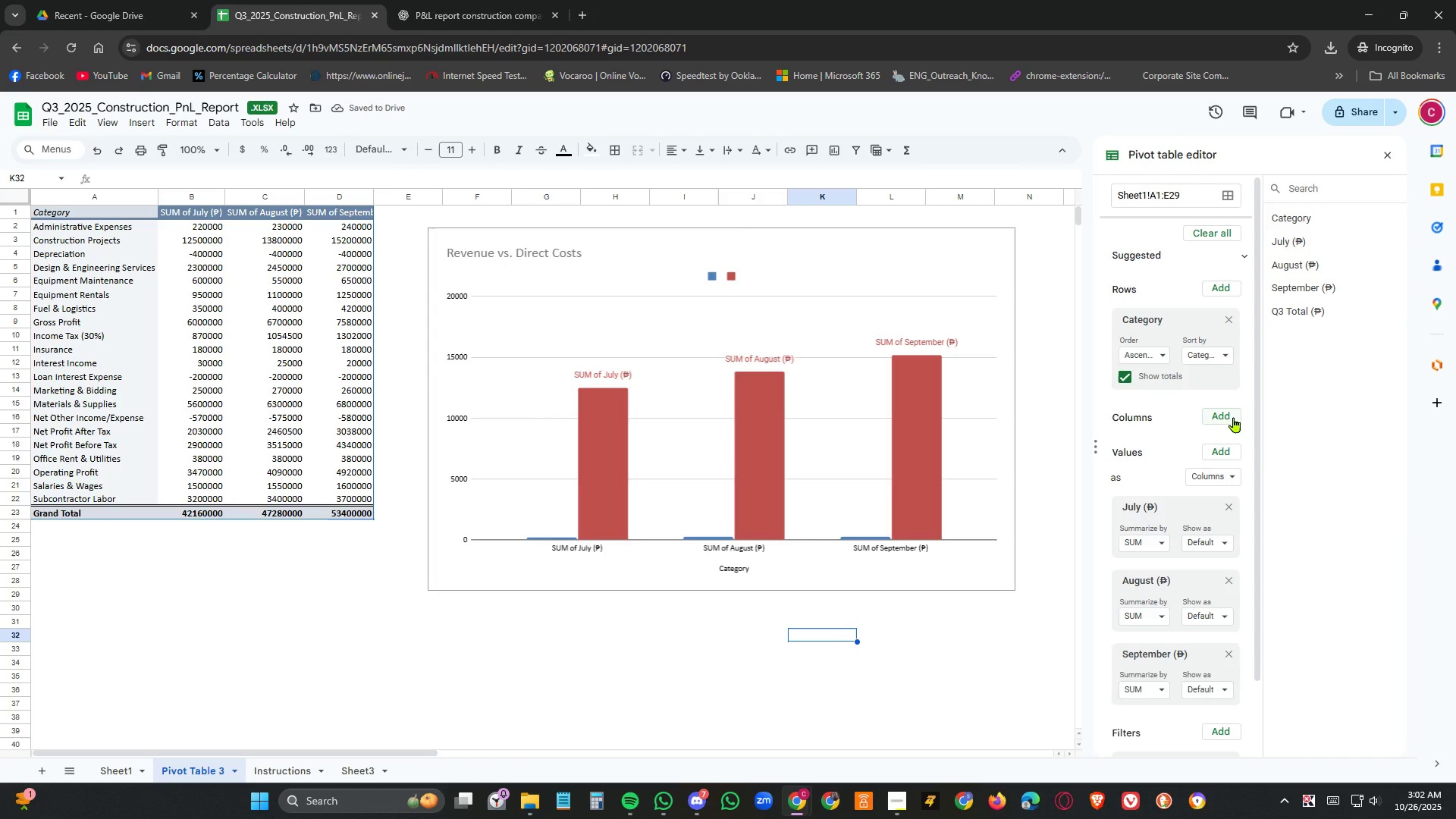 
left_click([1234, 417])
 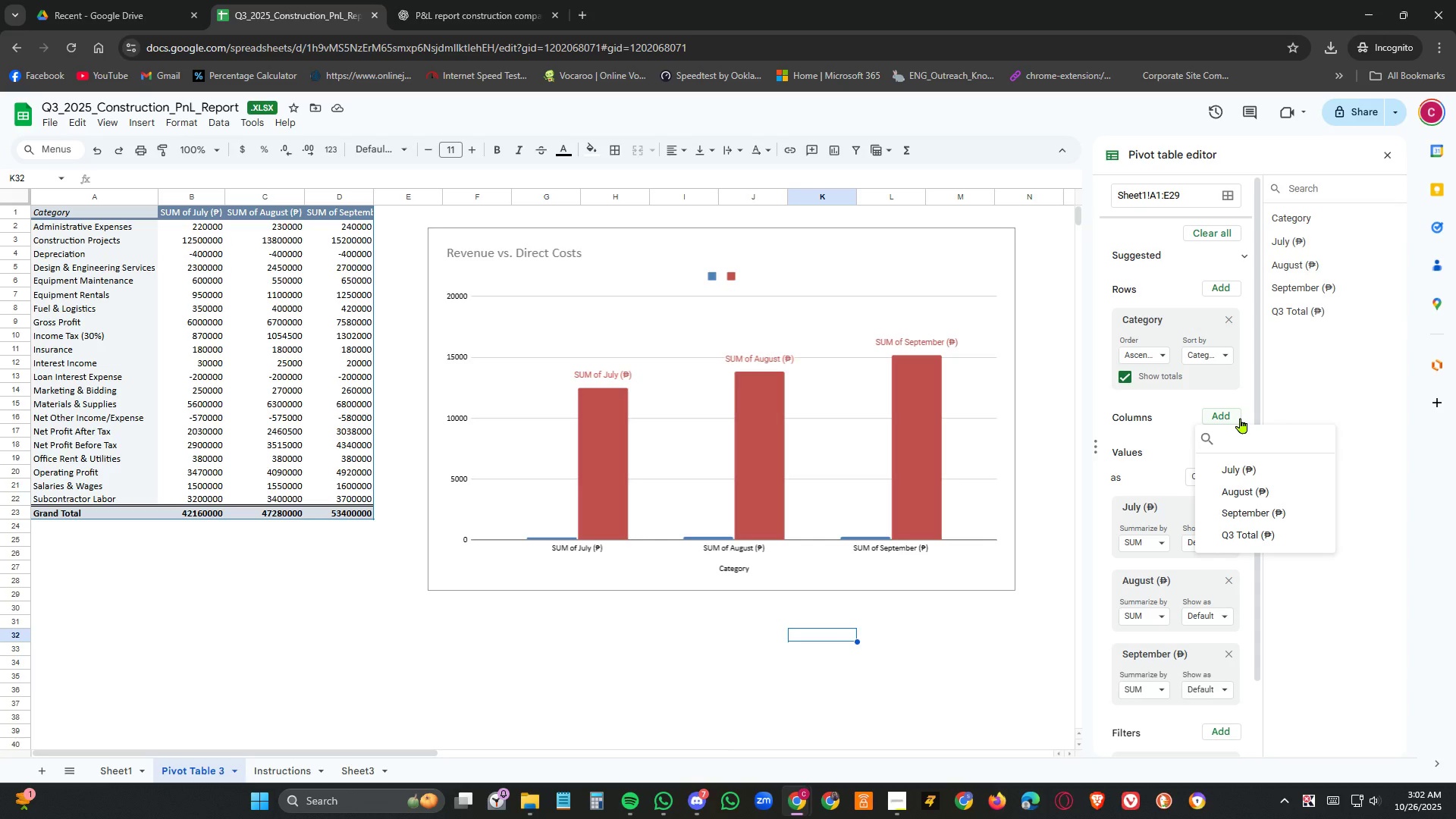 
wait(6.24)
 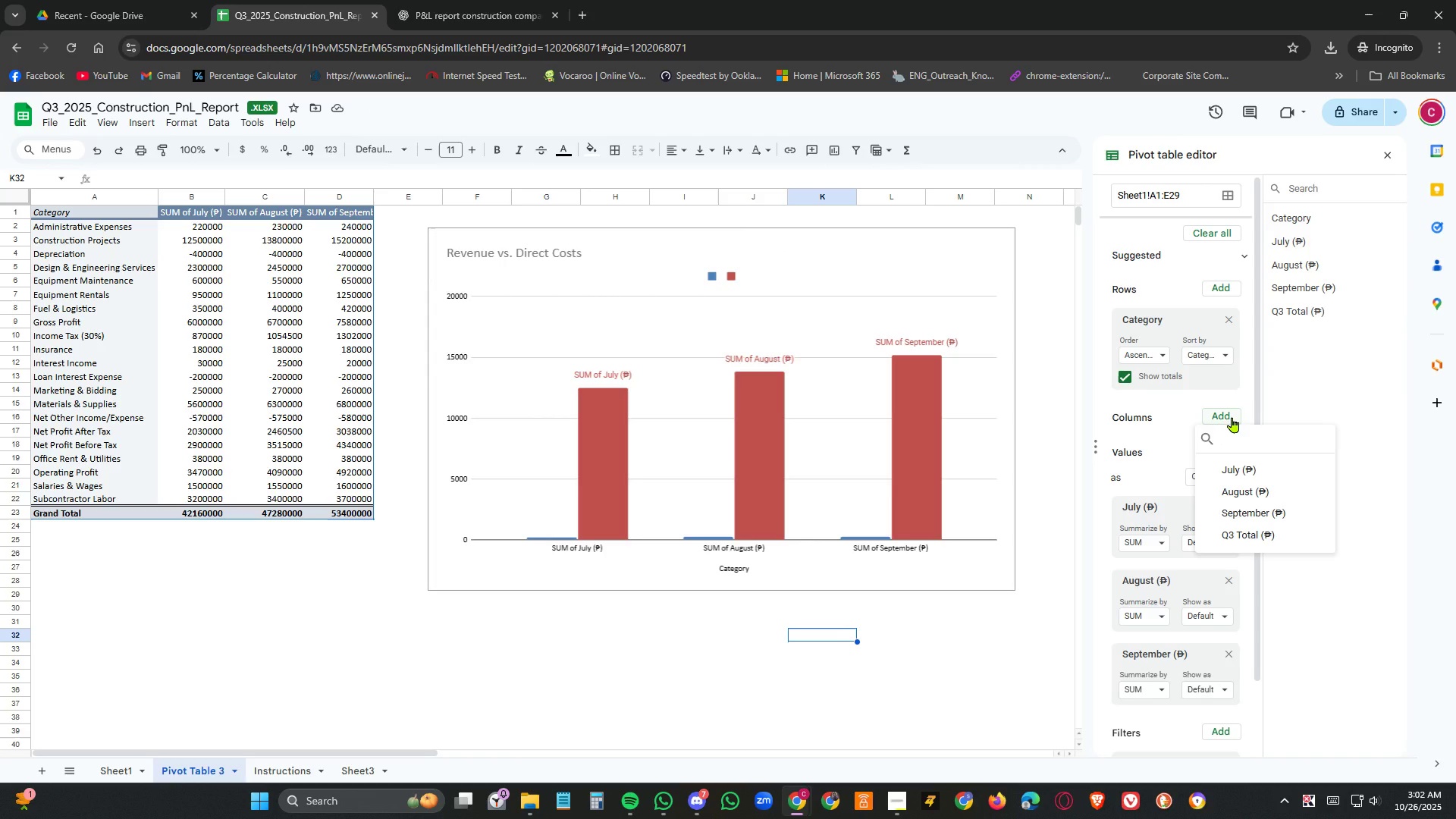 
left_click([980, 661])
 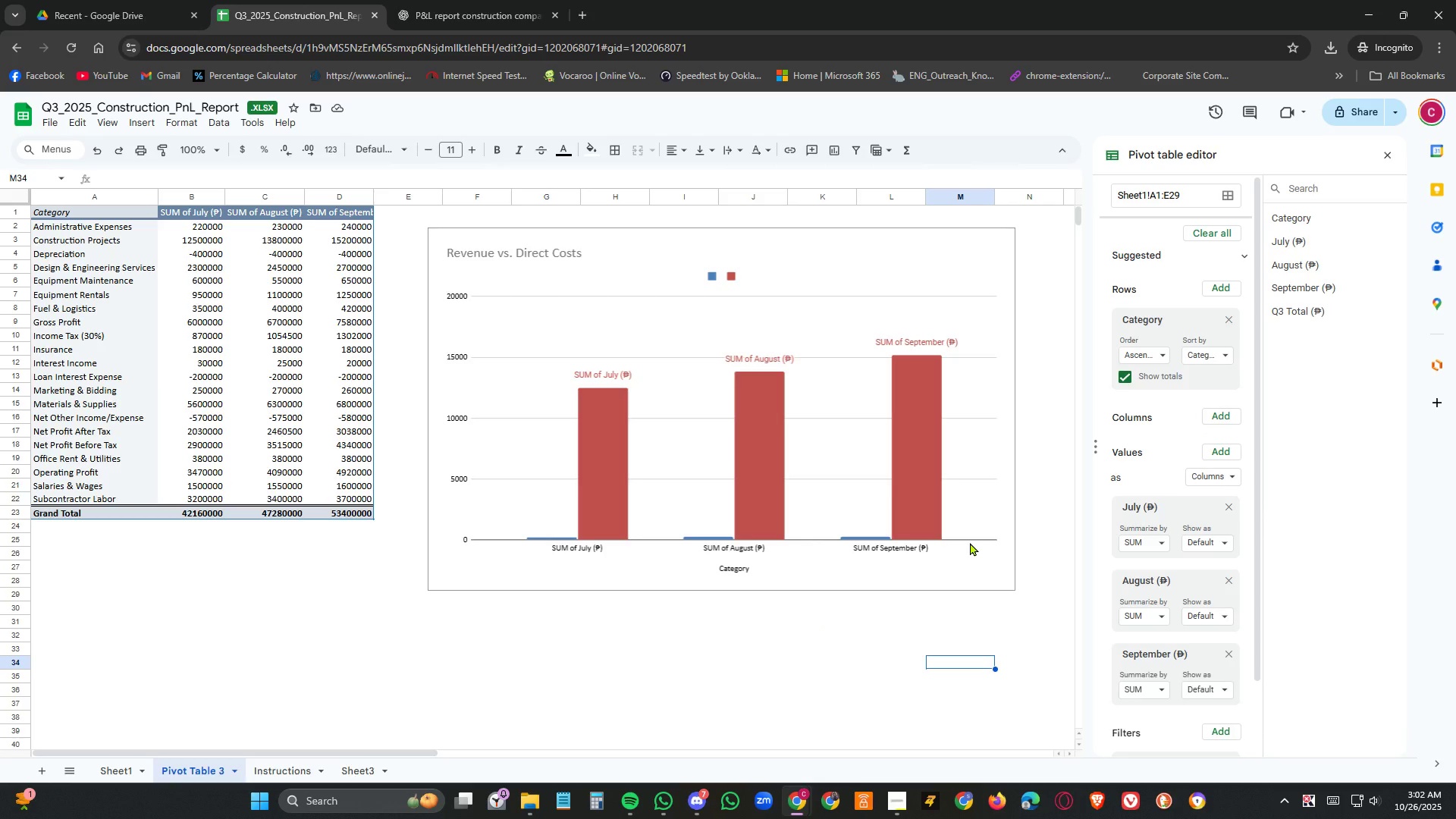 
wait(8.16)
 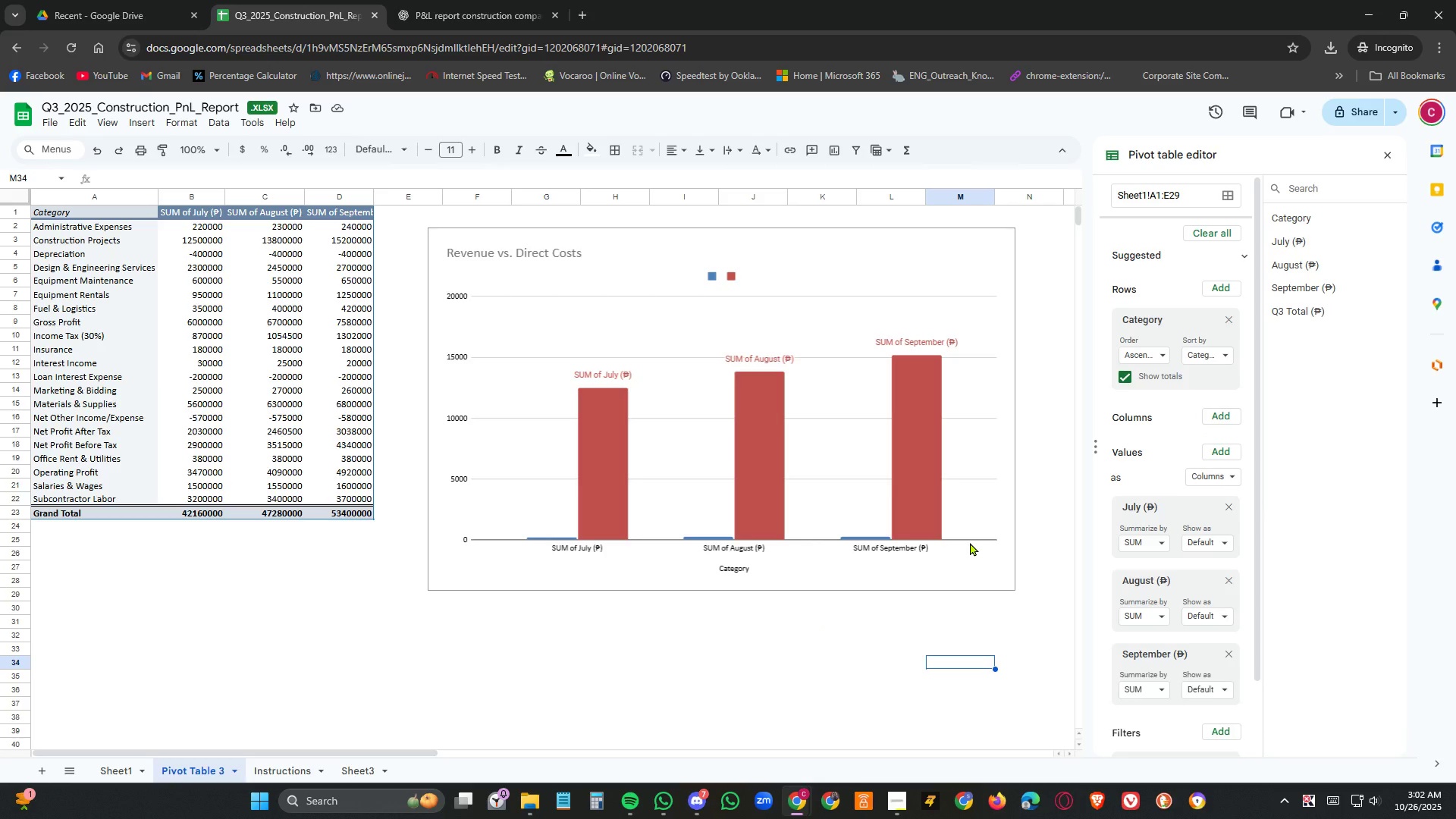 
scroll: coordinate [1175, 652], scroll_direction: down, amount: 13.0
 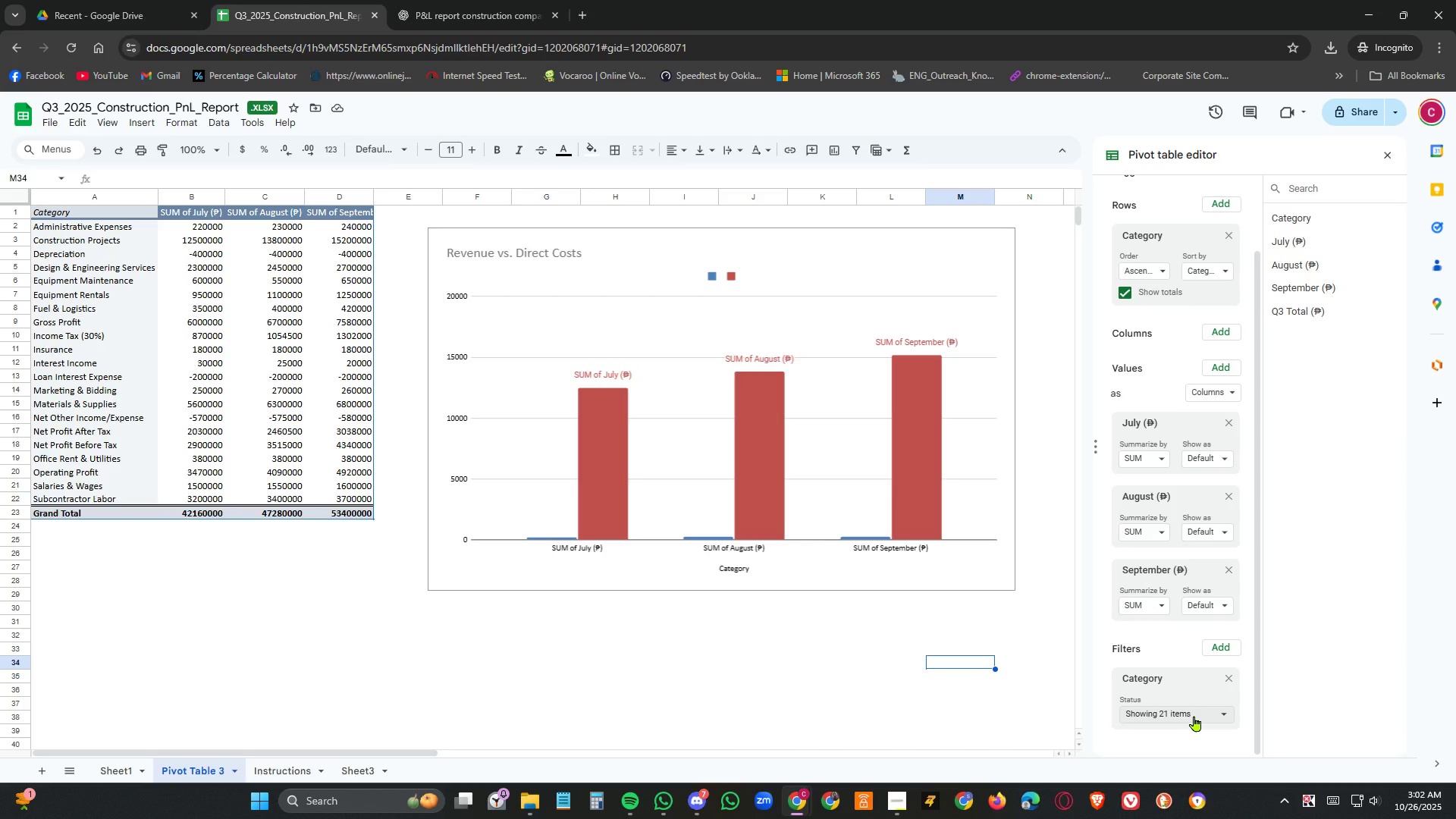 
left_click([1194, 716])
 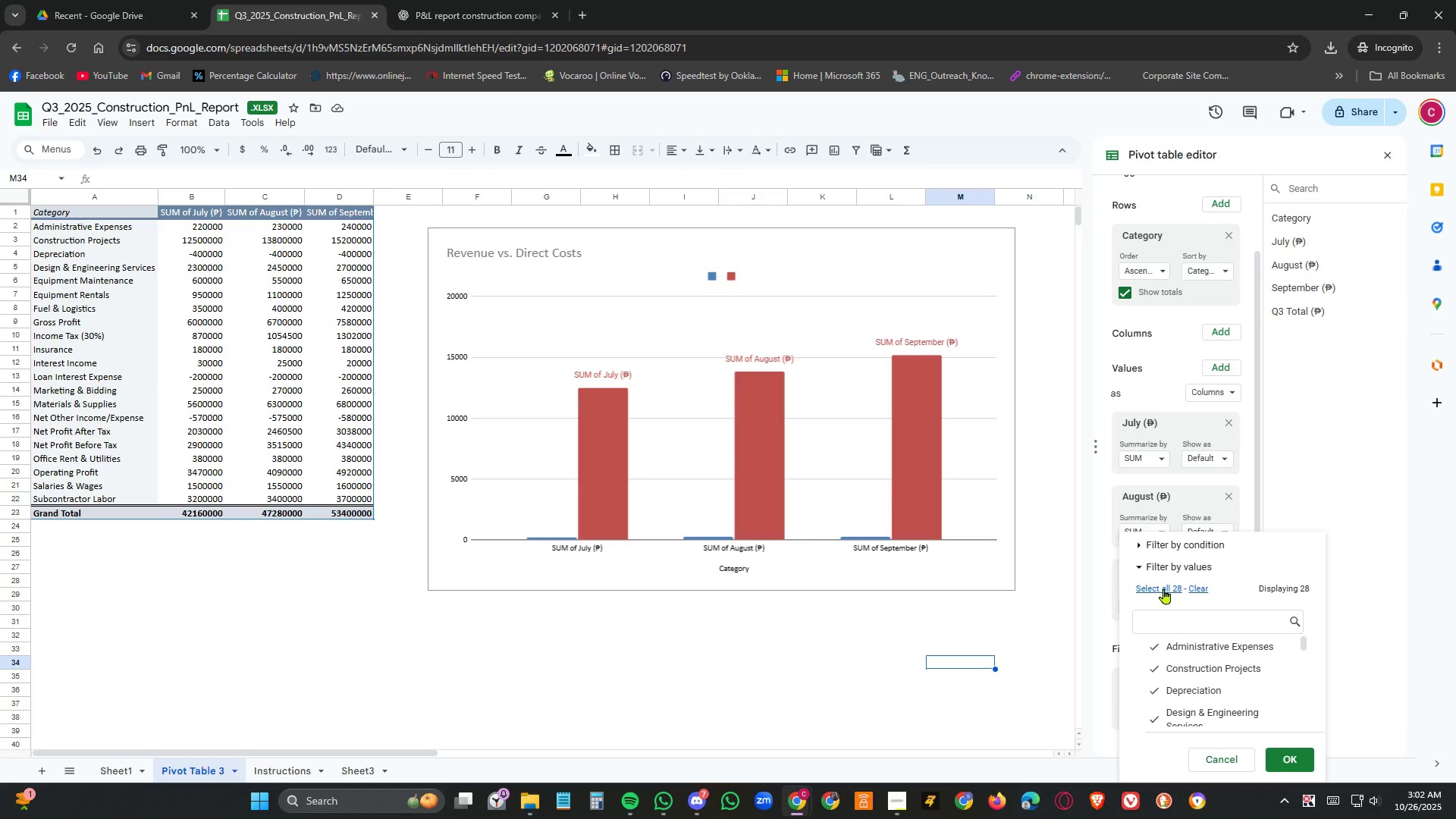 
left_click([1163, 587])
 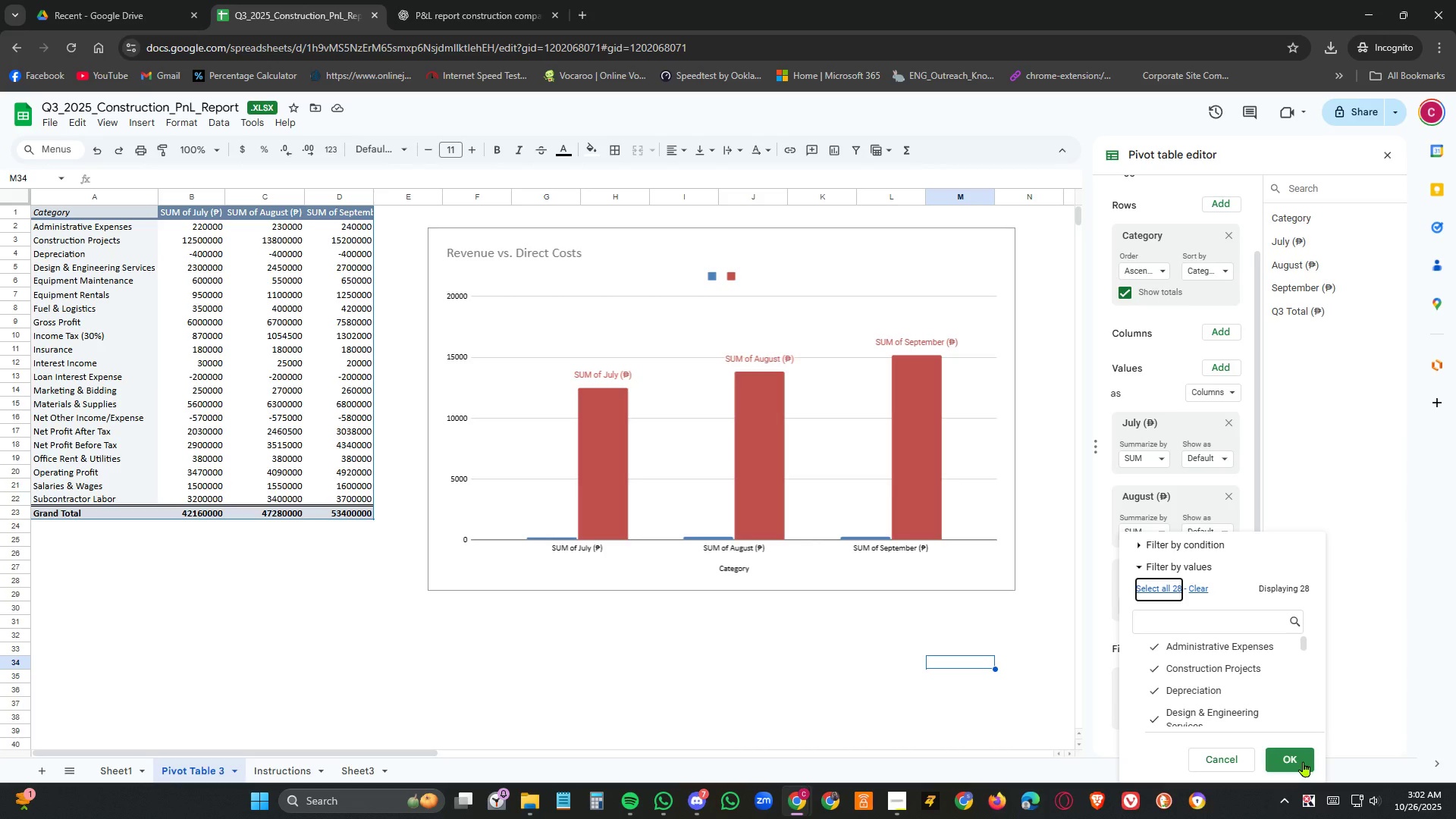 
left_click([1304, 761])
 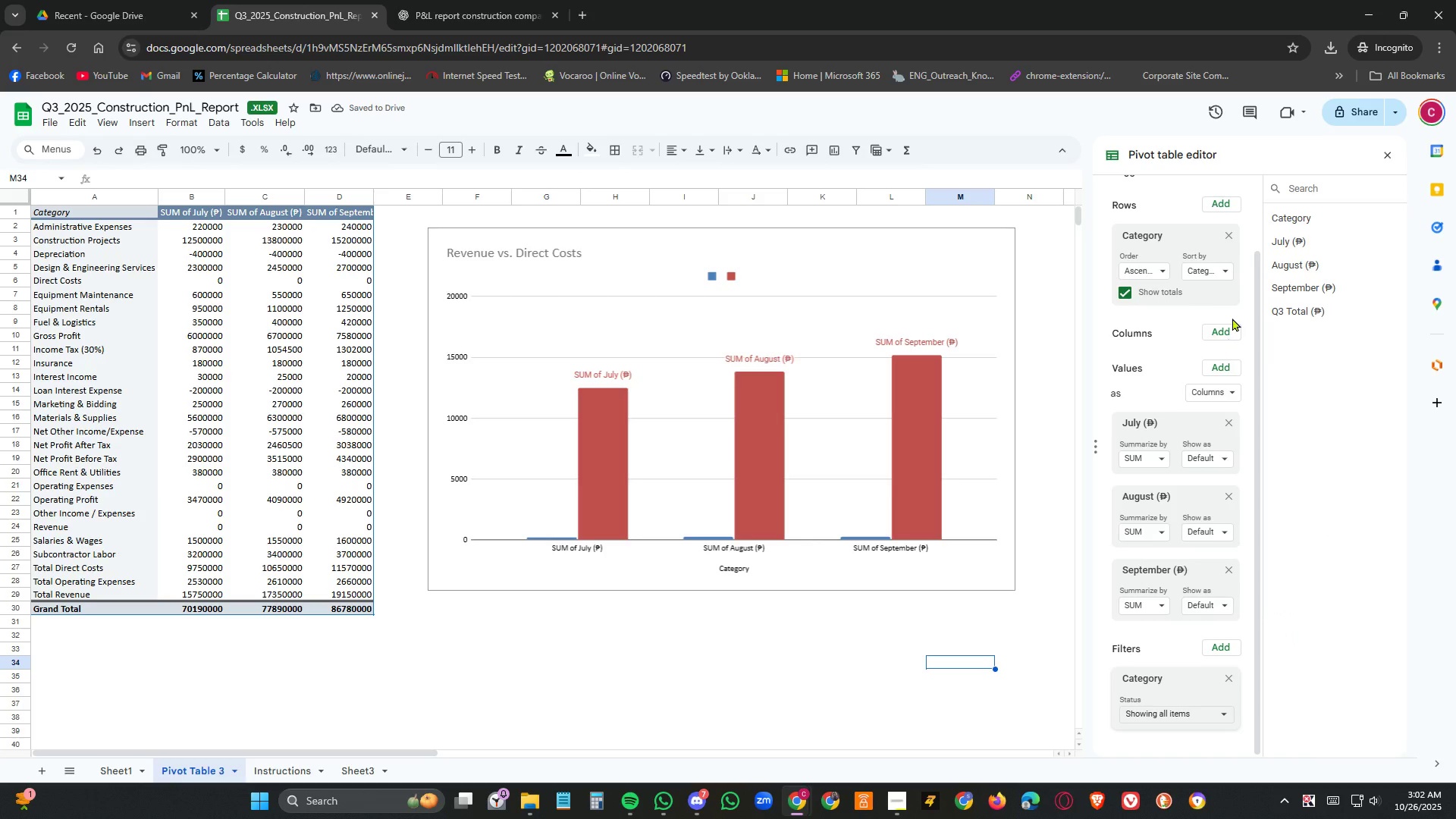 
left_click([1225, 331])
 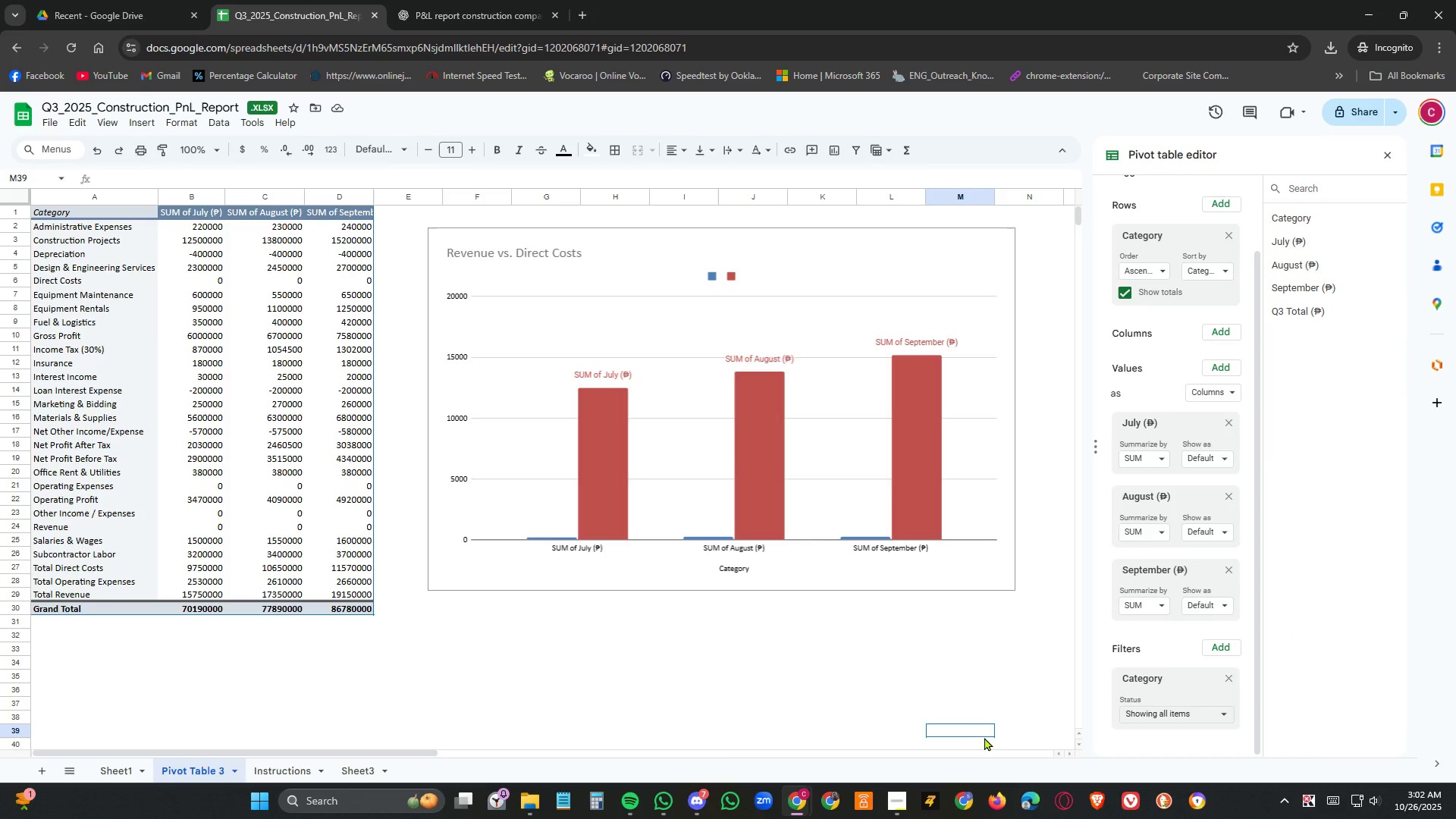 
scroll: coordinate [1173, 664], scroll_direction: down, amount: 4.0
 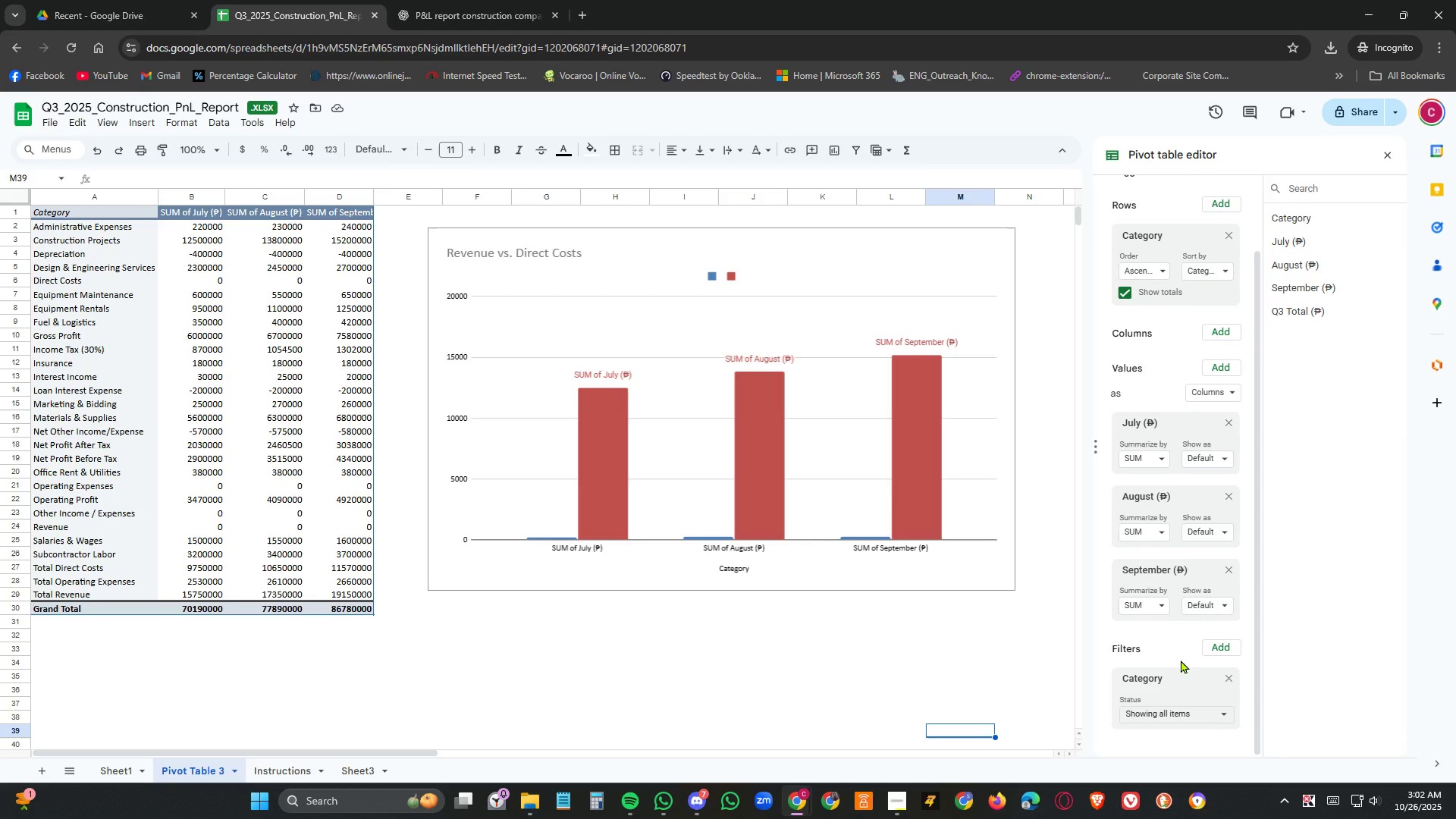 
scroll: coordinate [1185, 657], scroll_direction: up, amount: 12.0
 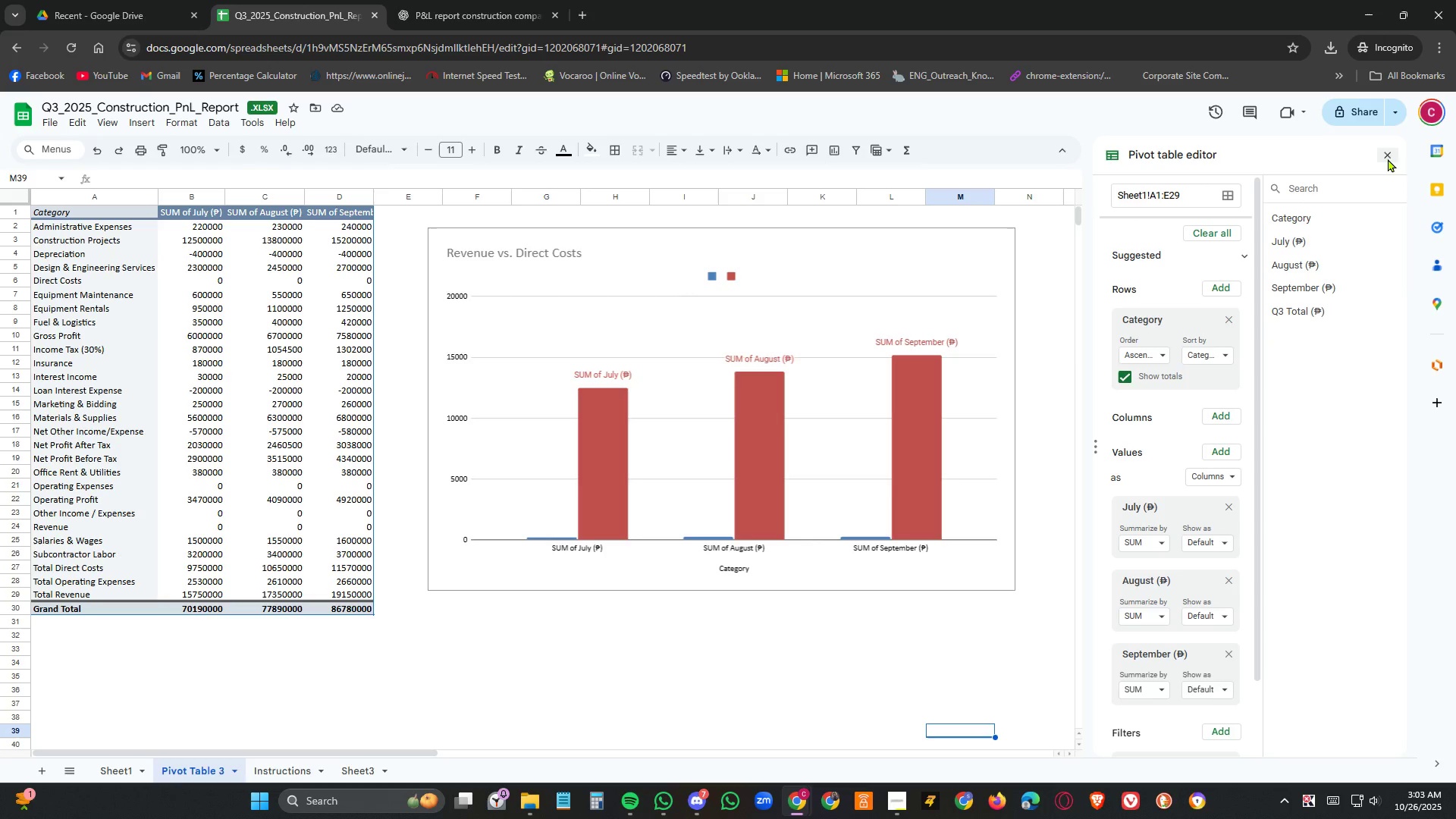 
left_click([1388, 154])
 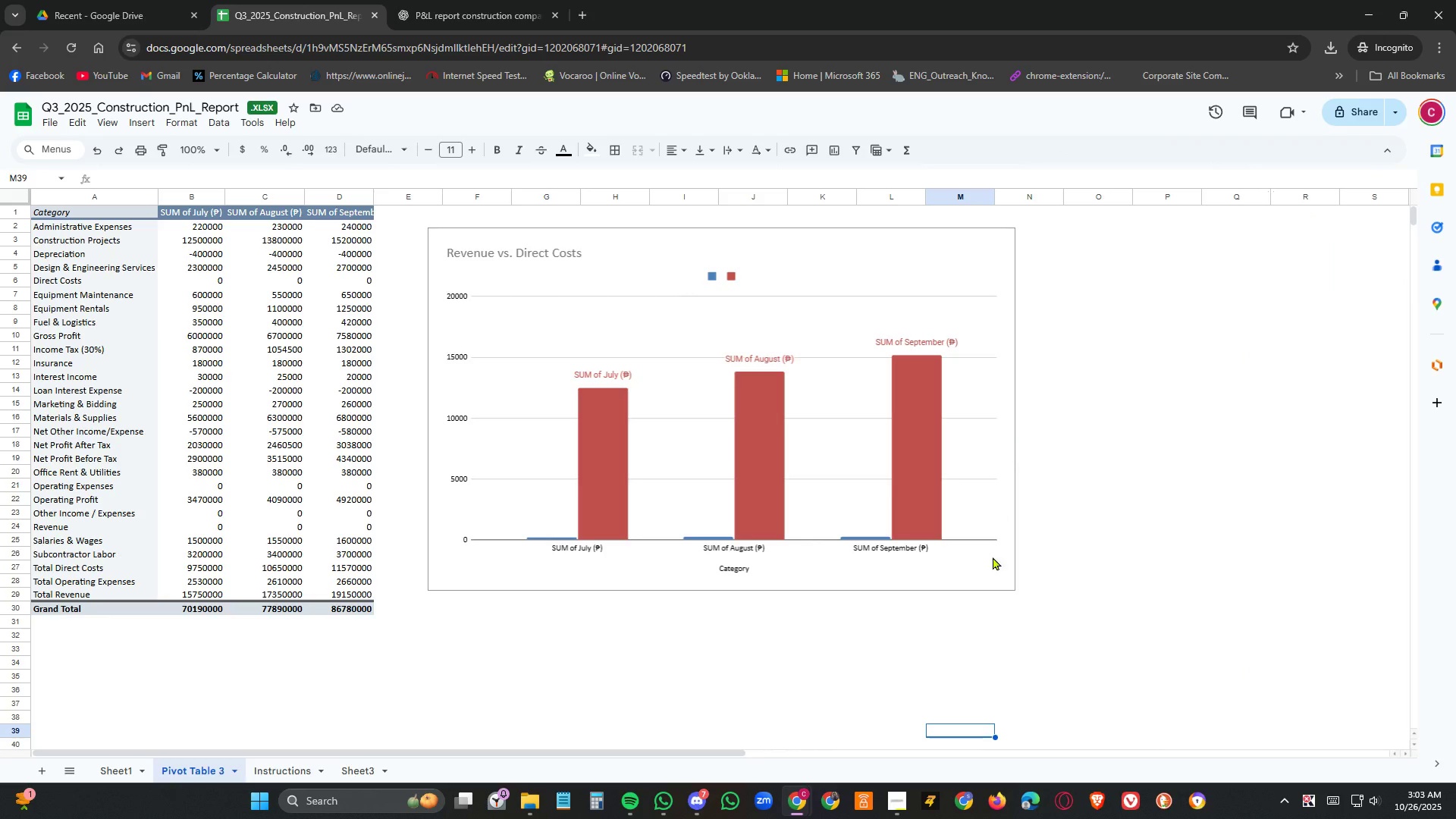 
scroll: coordinate [1090, 626], scroll_direction: up, amount: 3.0
 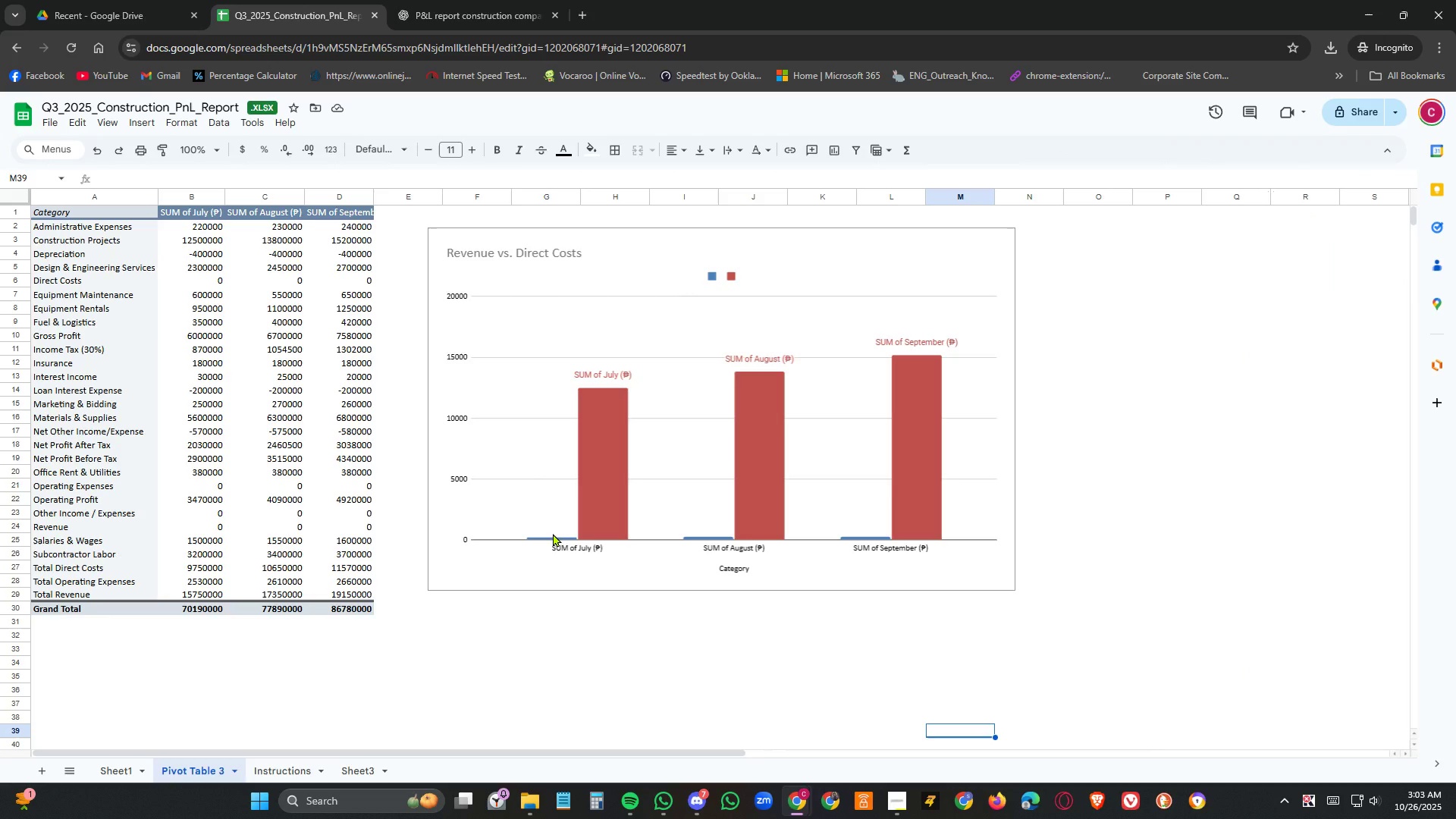 
left_click([550, 537])
 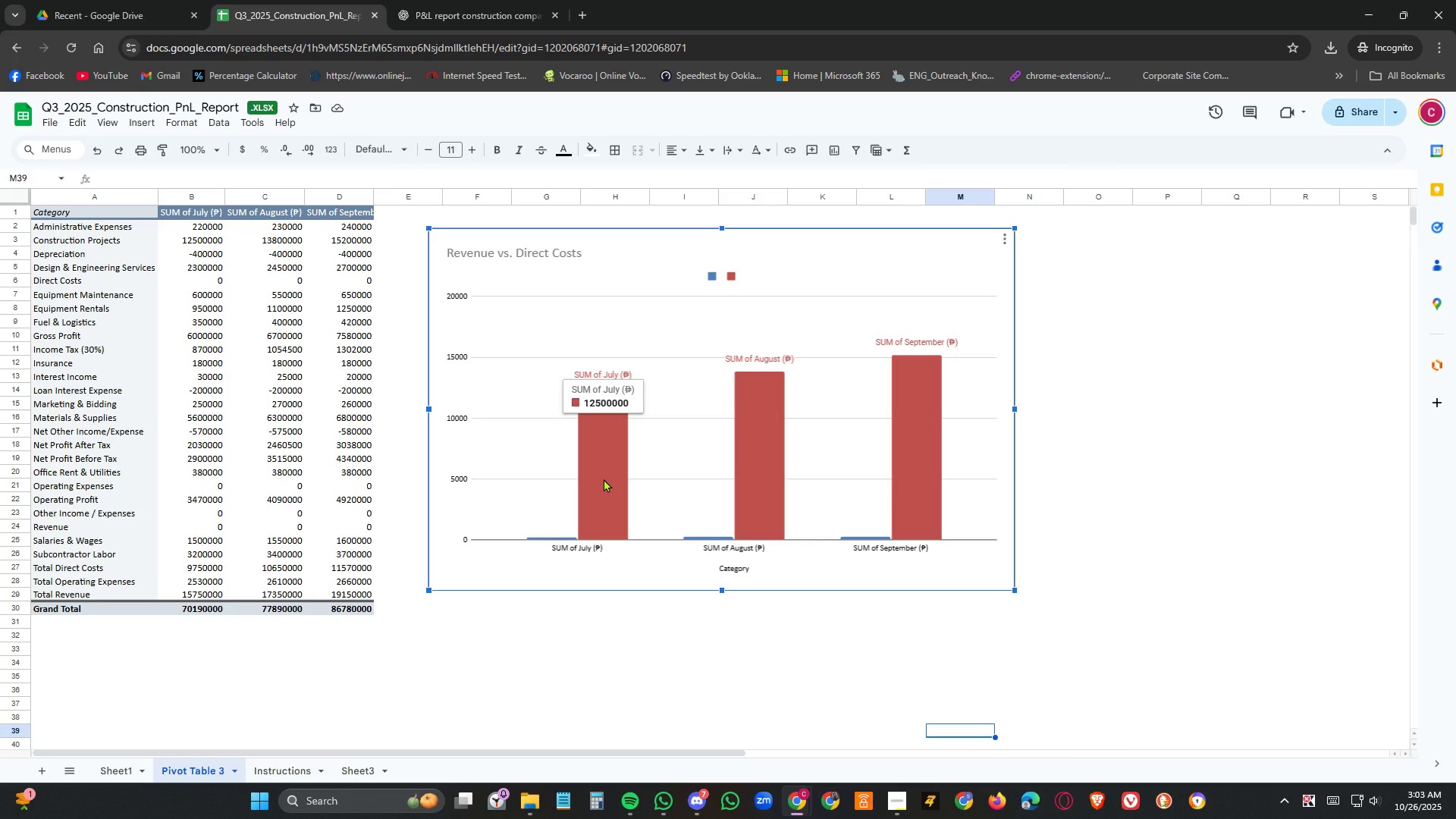 
wait(5.18)
 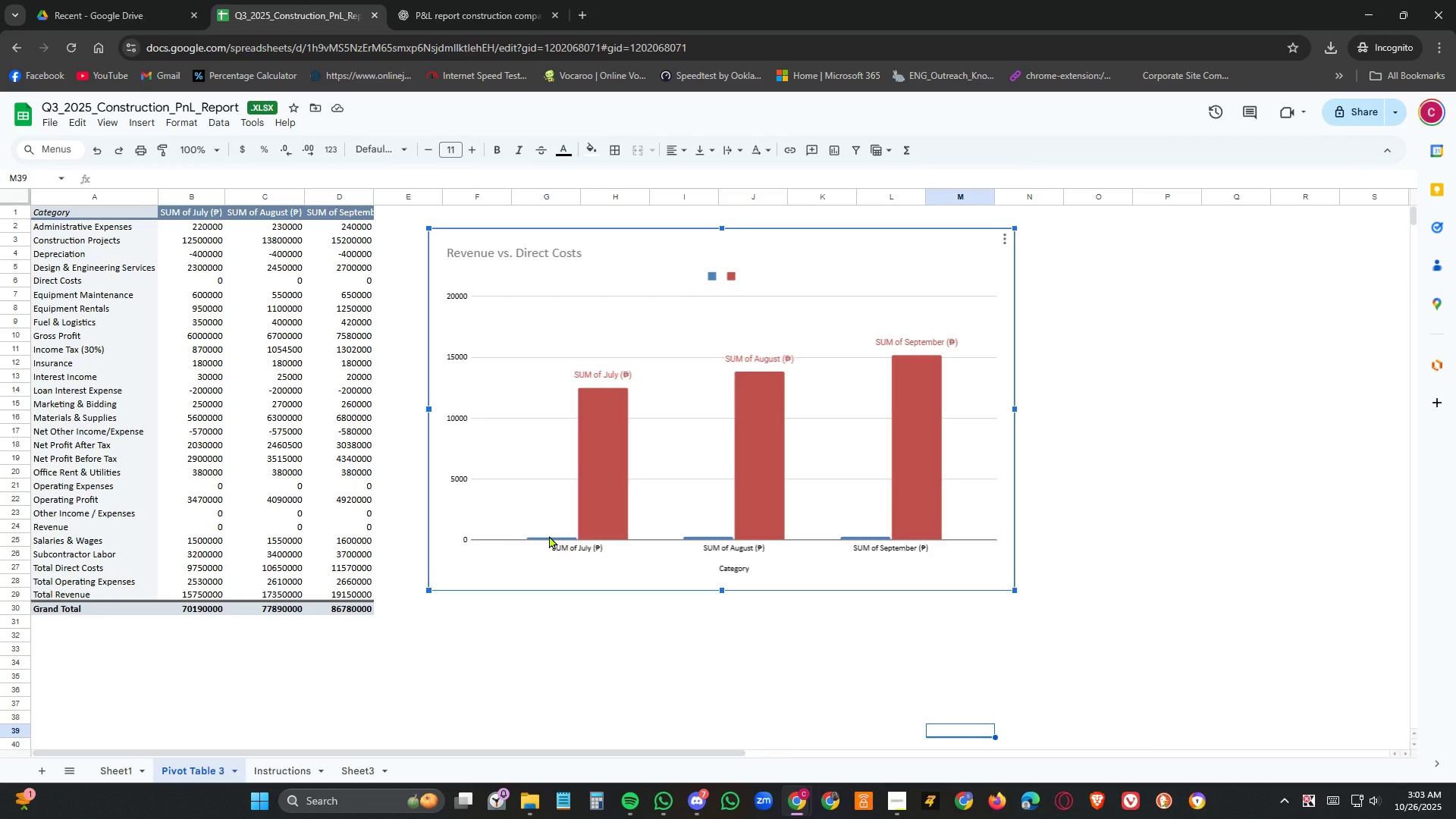 
left_click([566, 535])
 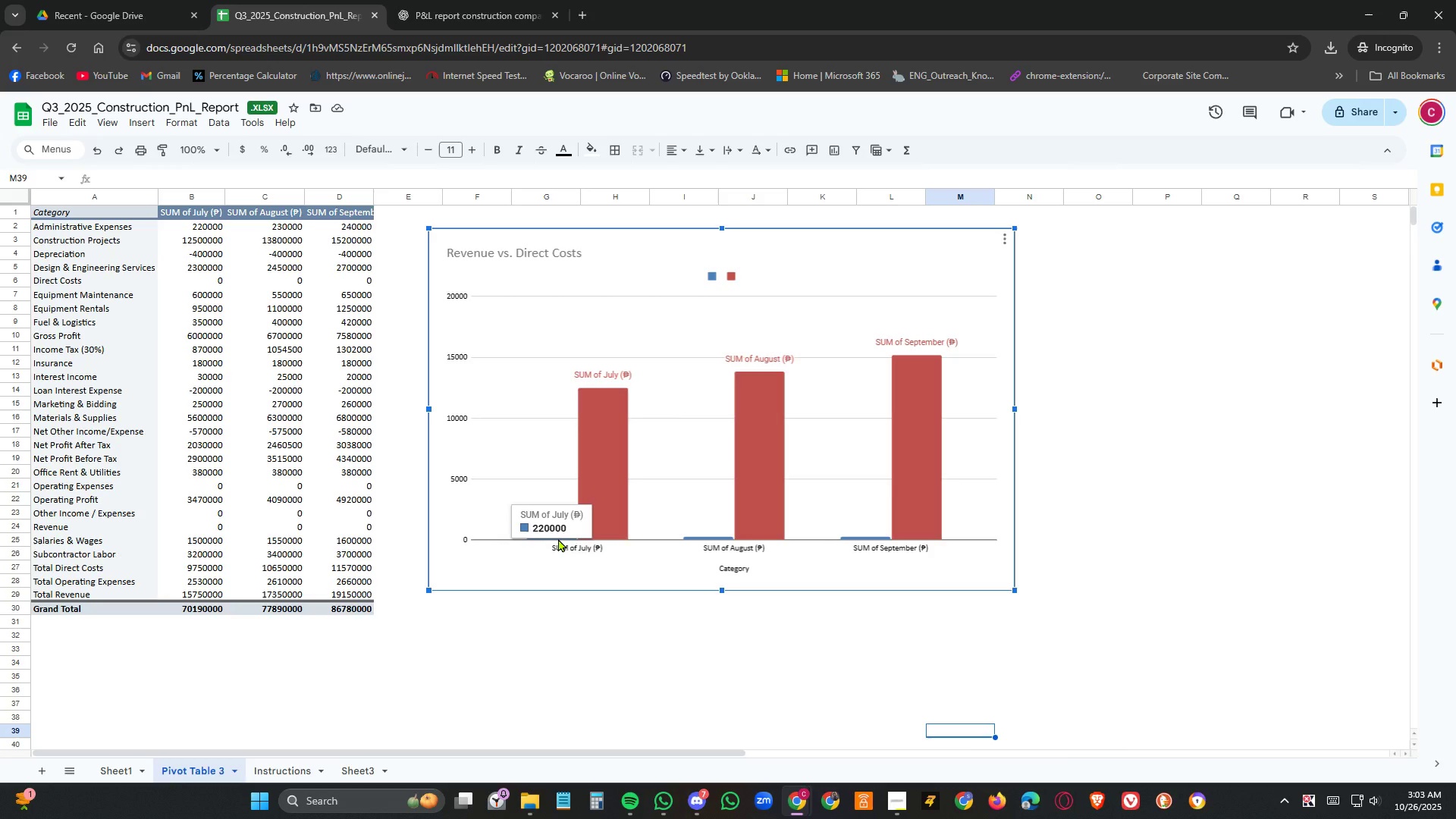 
left_click([558, 538])
 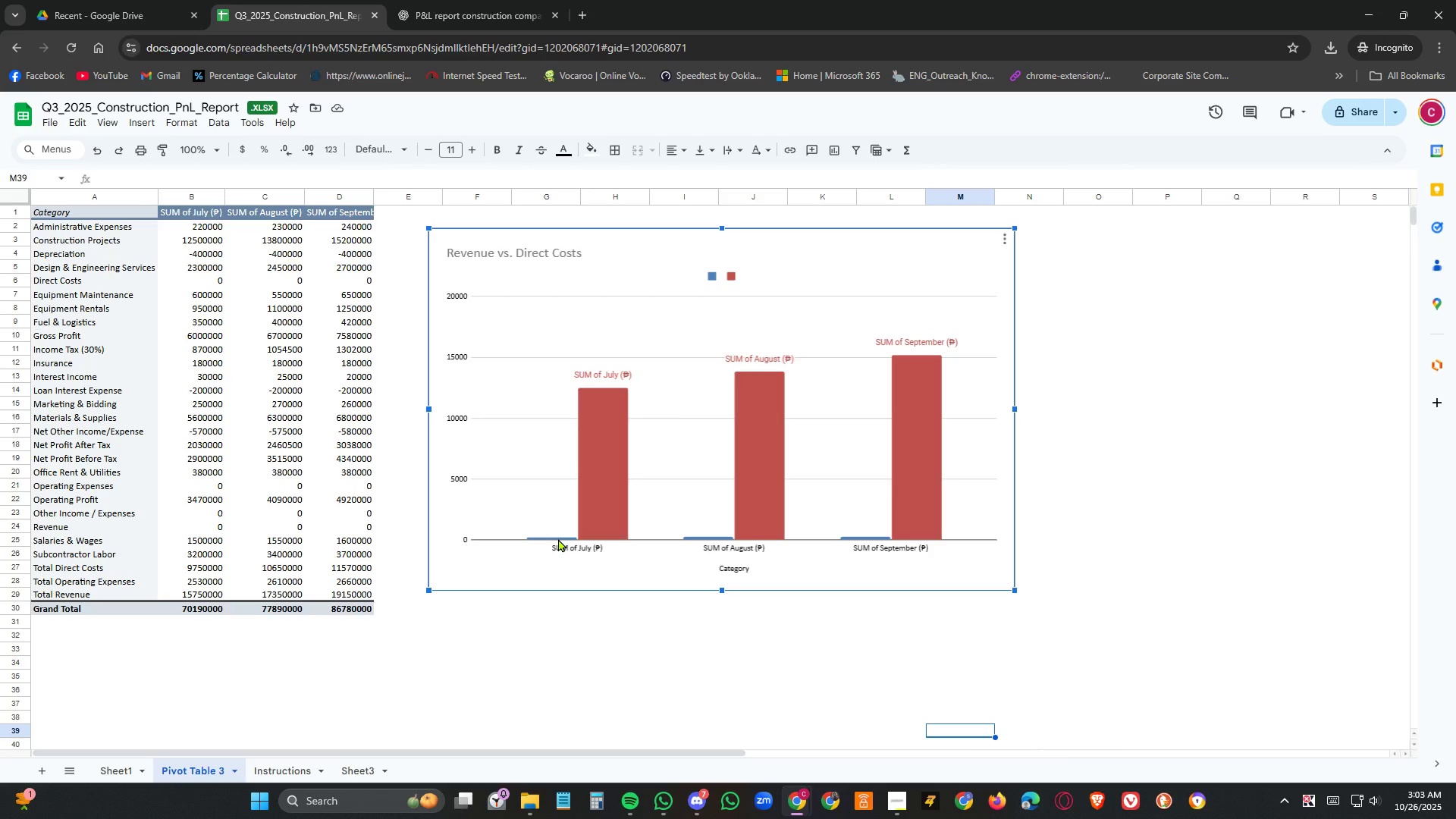 
double_click([558, 538])
 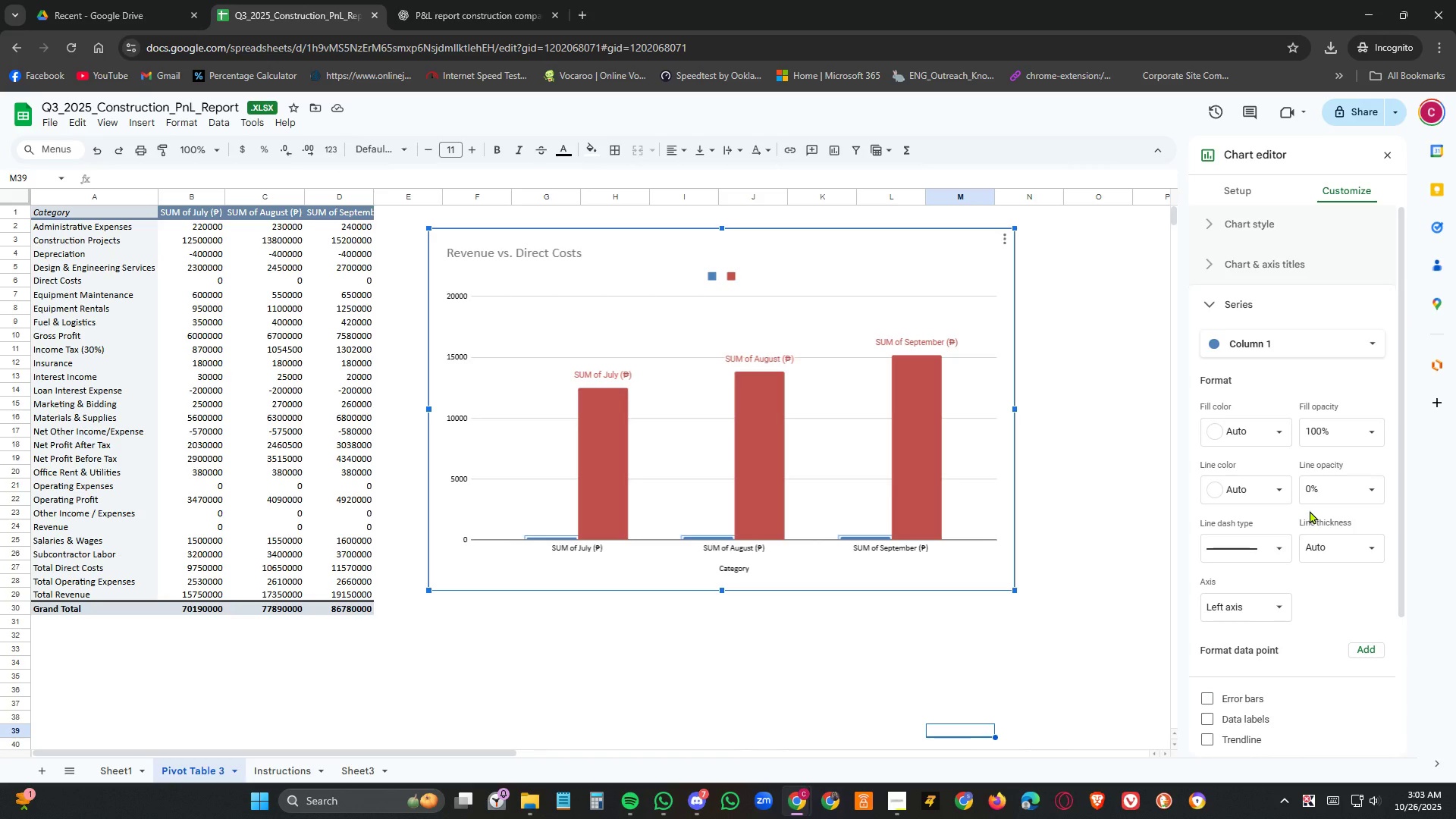 
scroll: coordinate [1324, 507], scroll_direction: down, amount: 1.0
 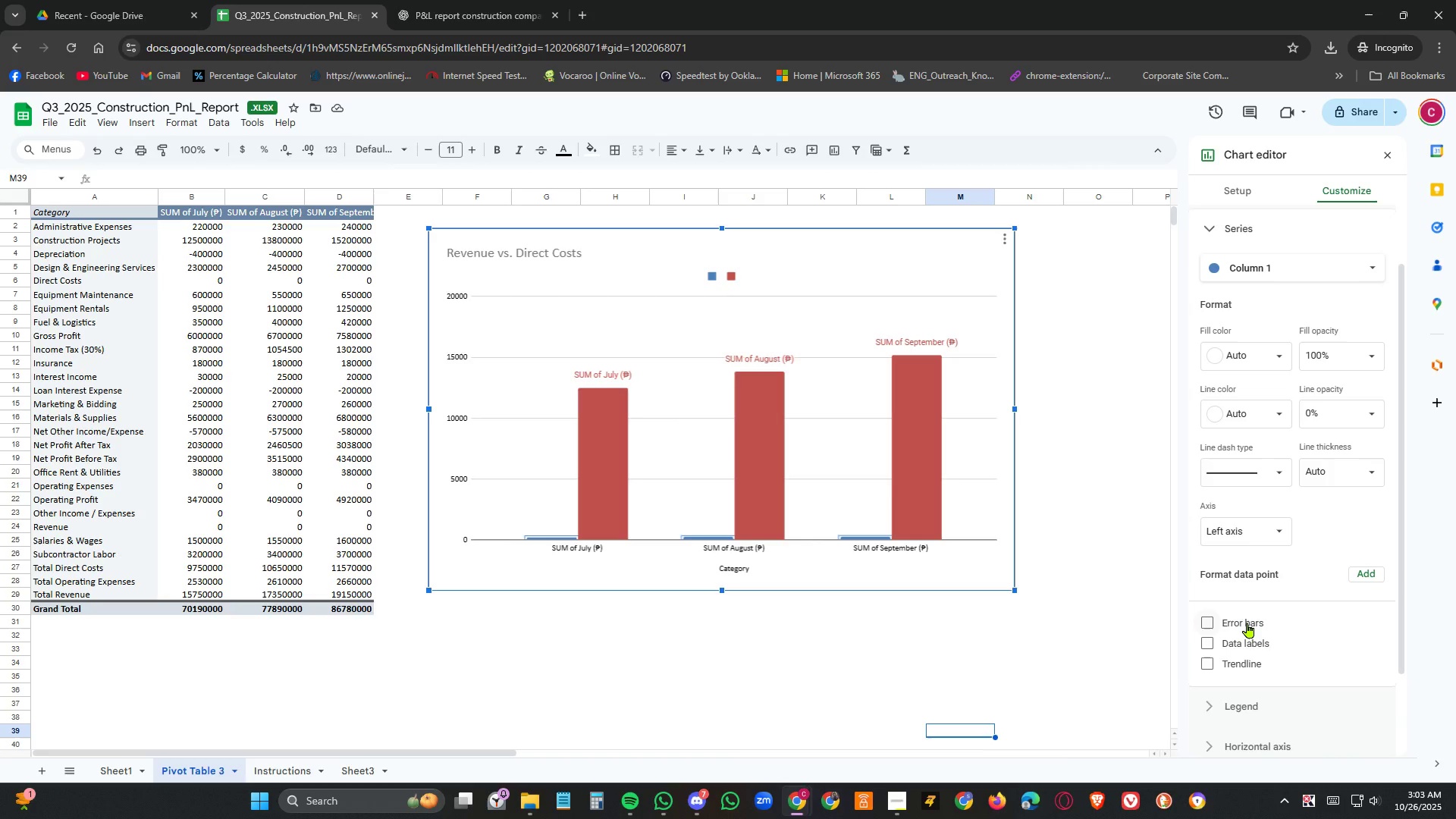 
left_click([1247, 623])
 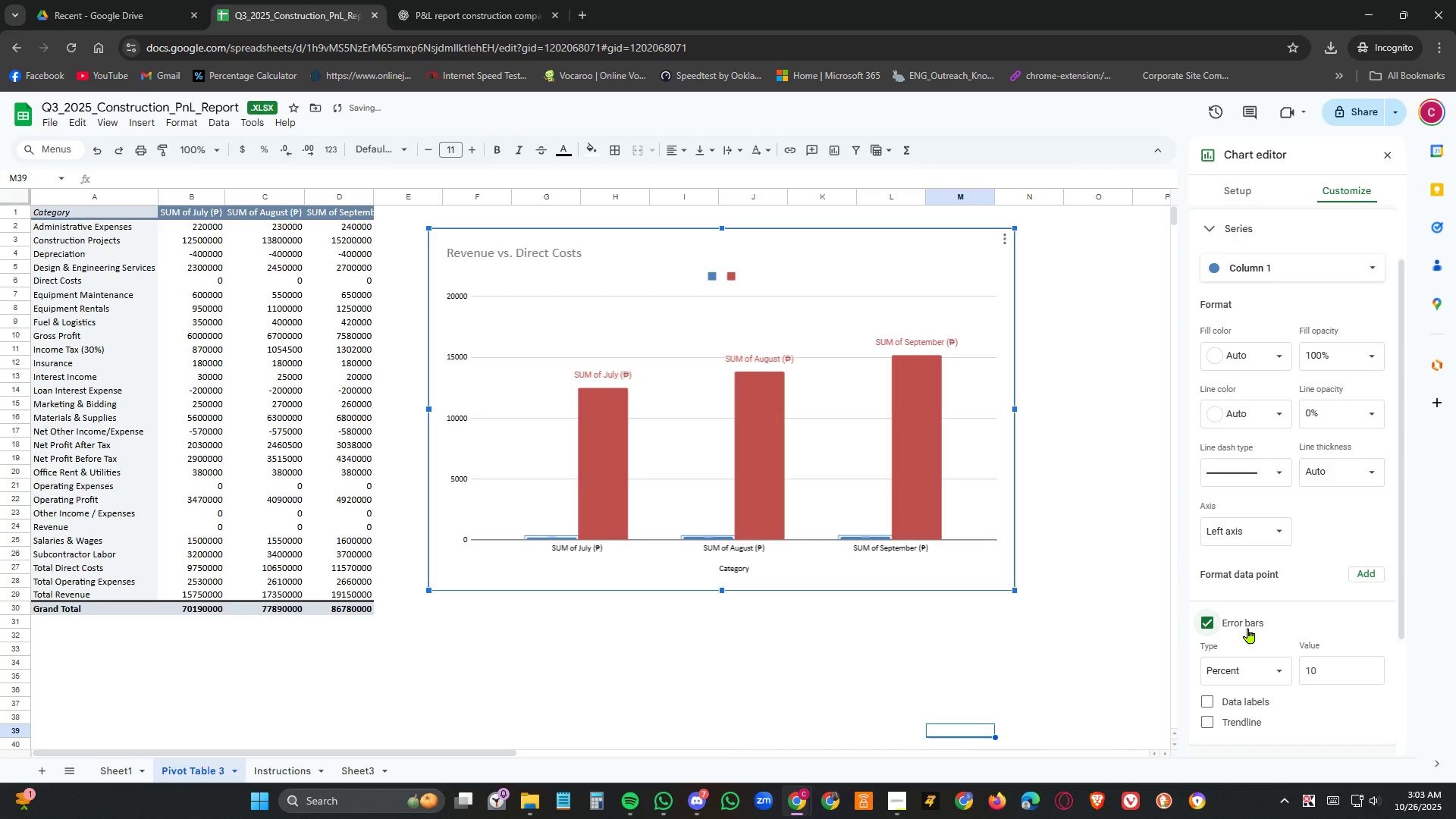 
left_click([1254, 622])
 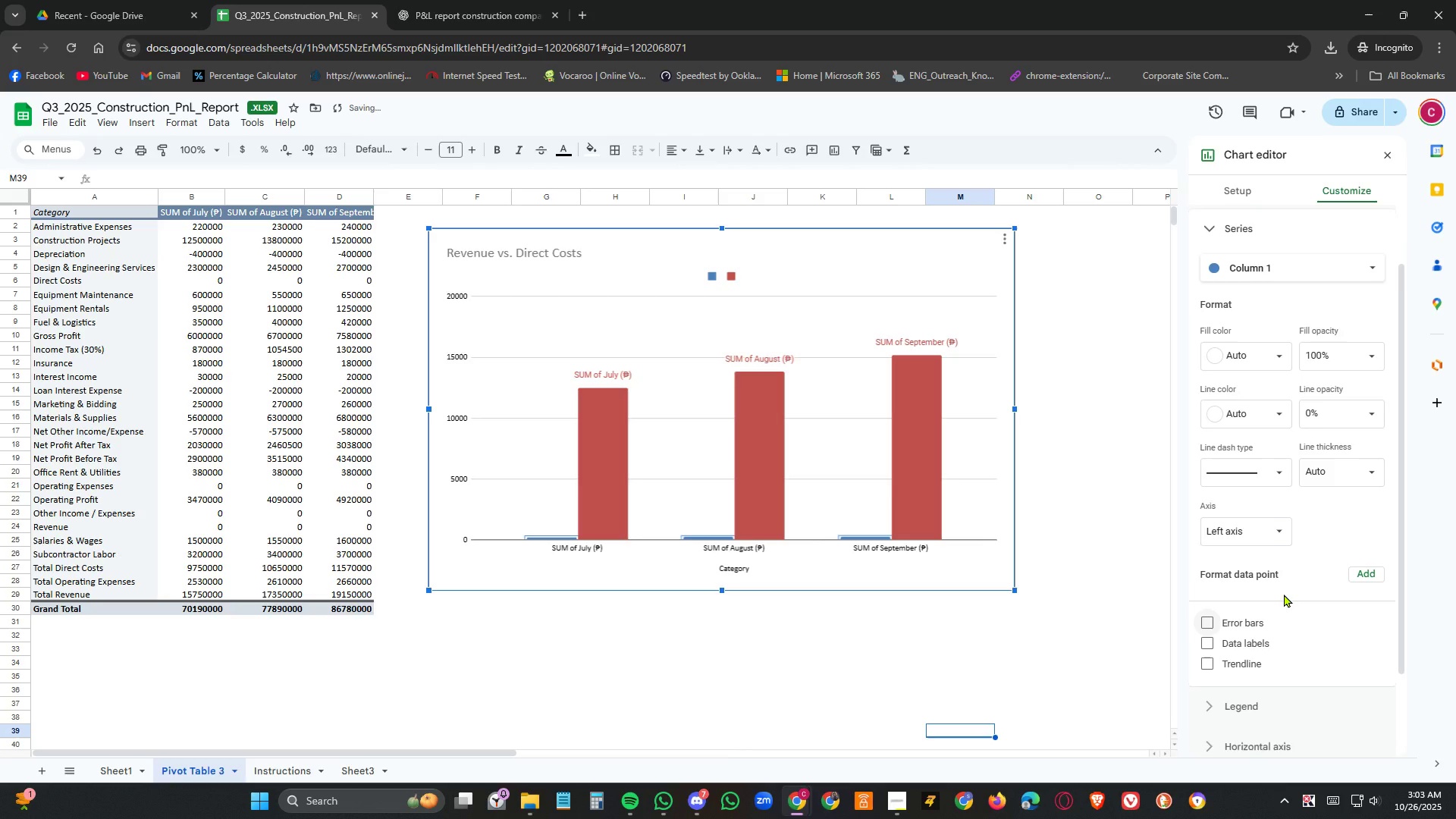 
scroll: coordinate [1284, 594], scroll_direction: down, amount: 3.0
 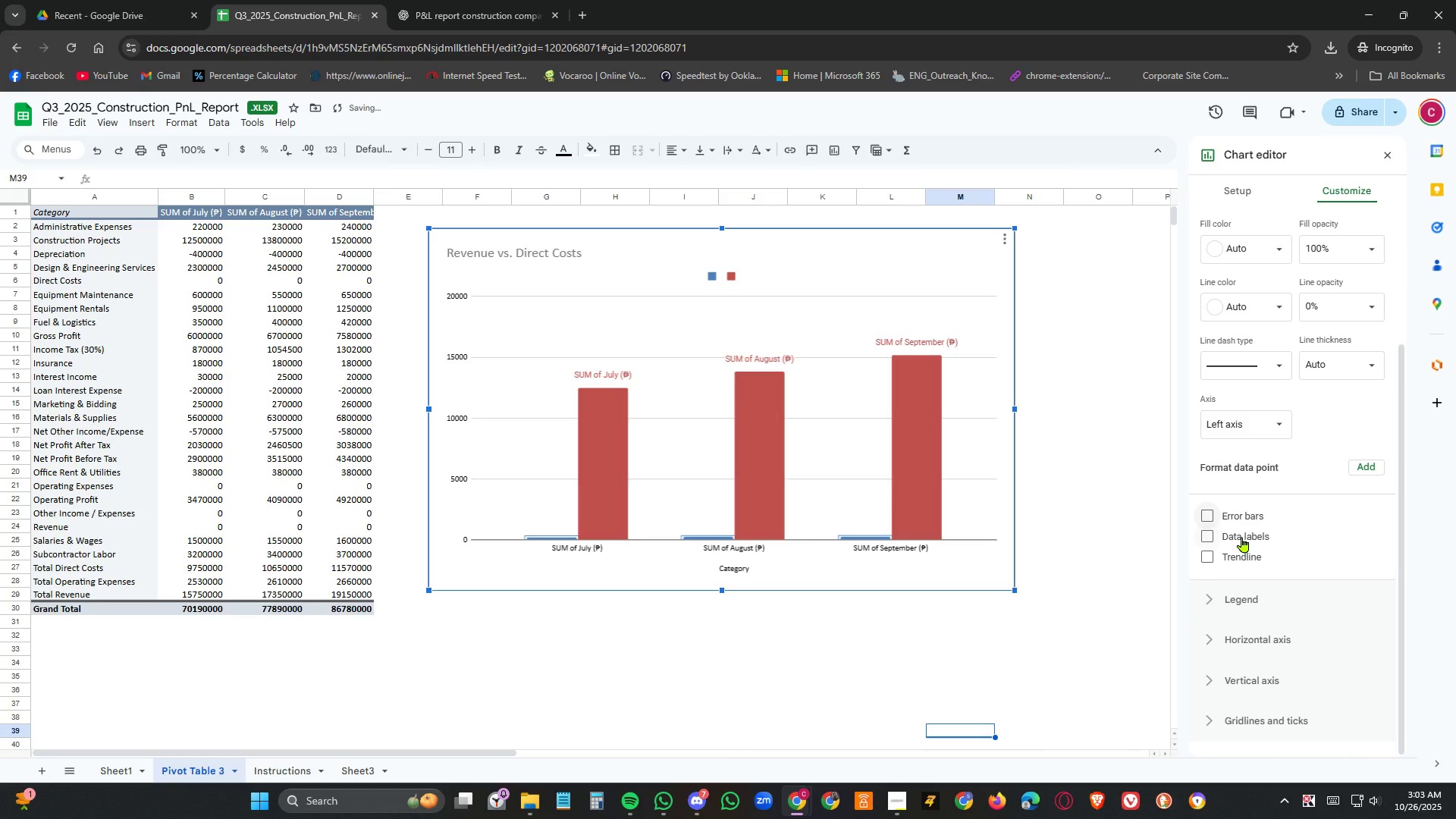 
left_click([1242, 537])
 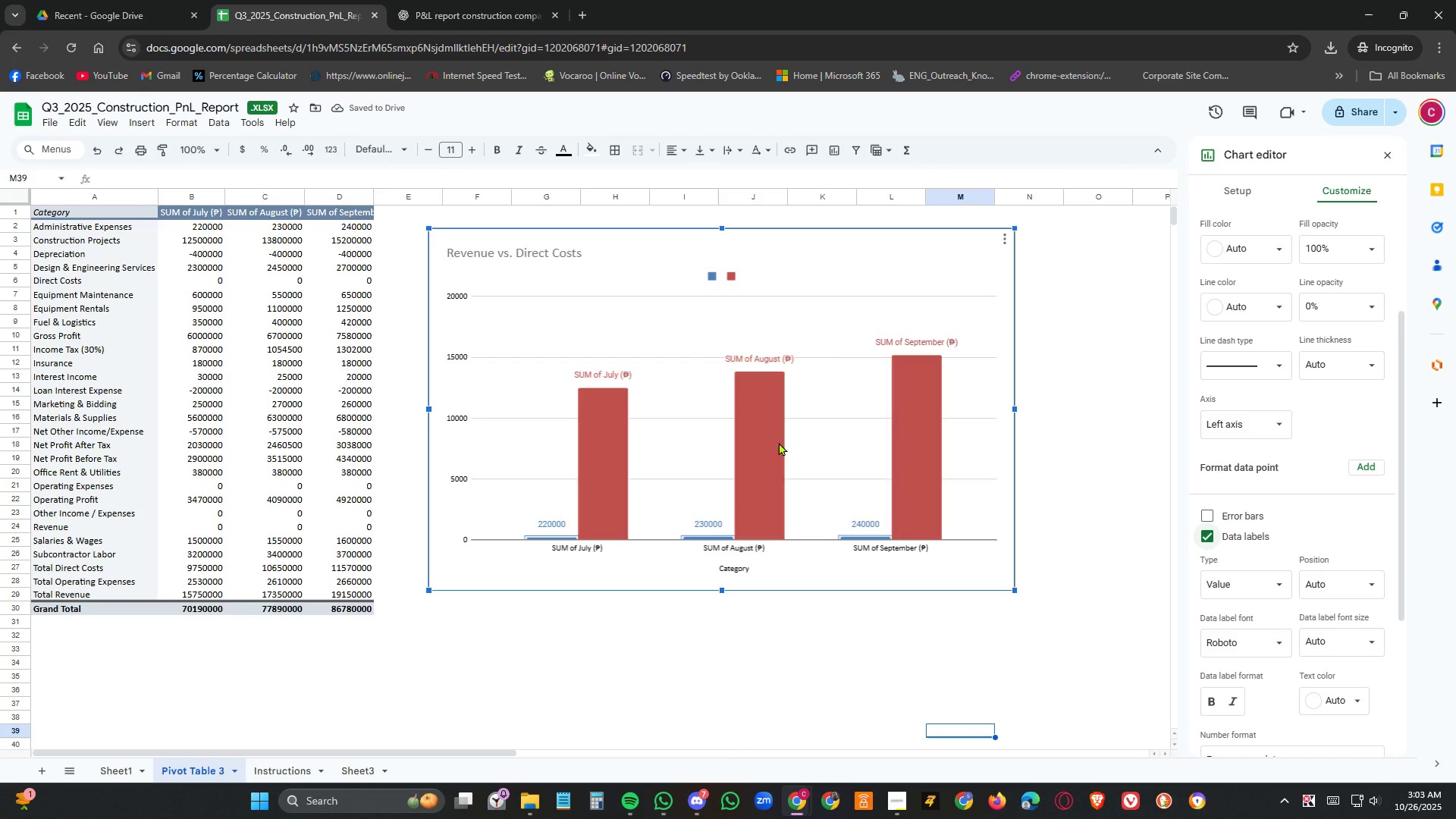 
wait(6.23)
 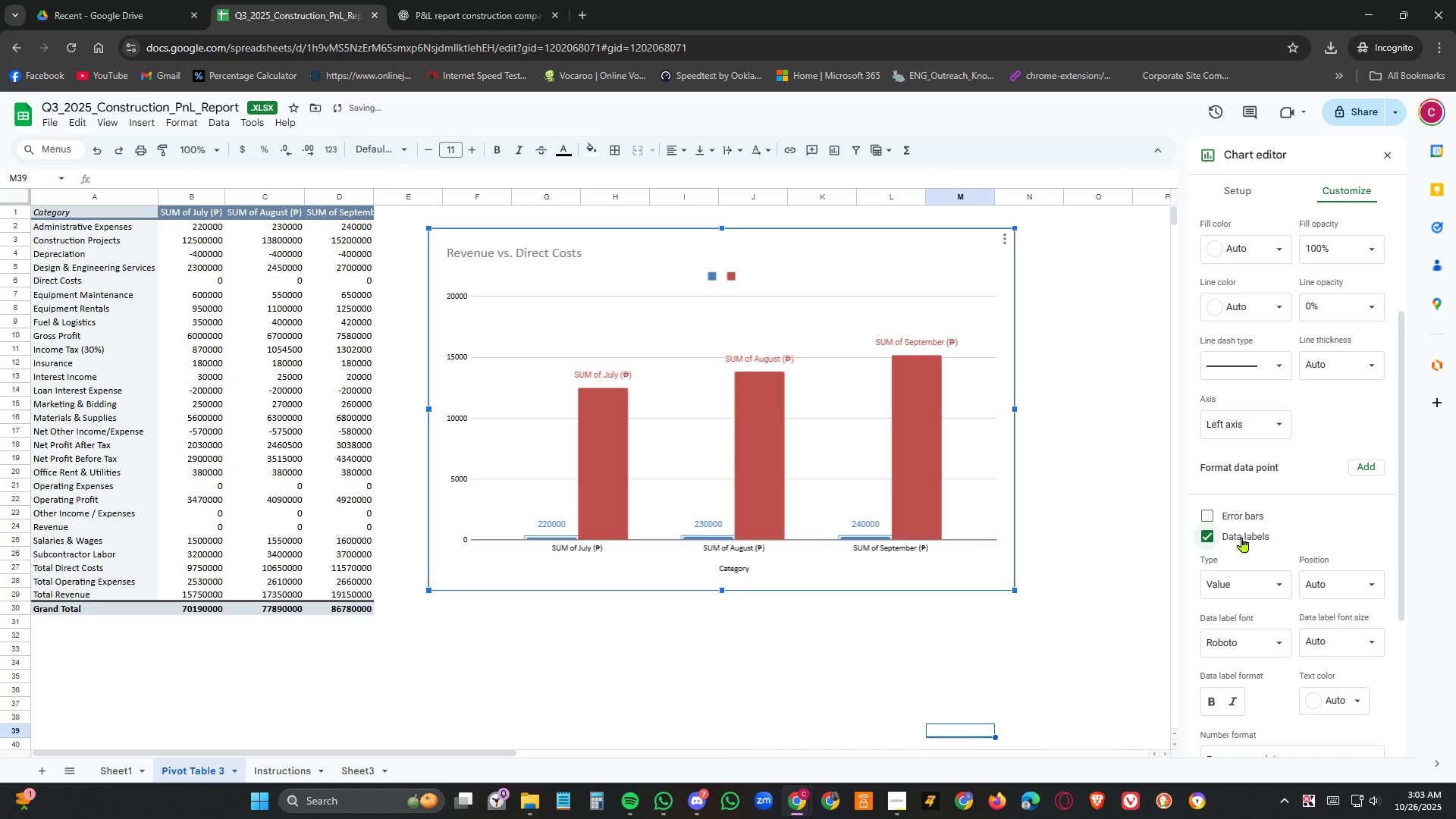 
left_click([610, 434])
 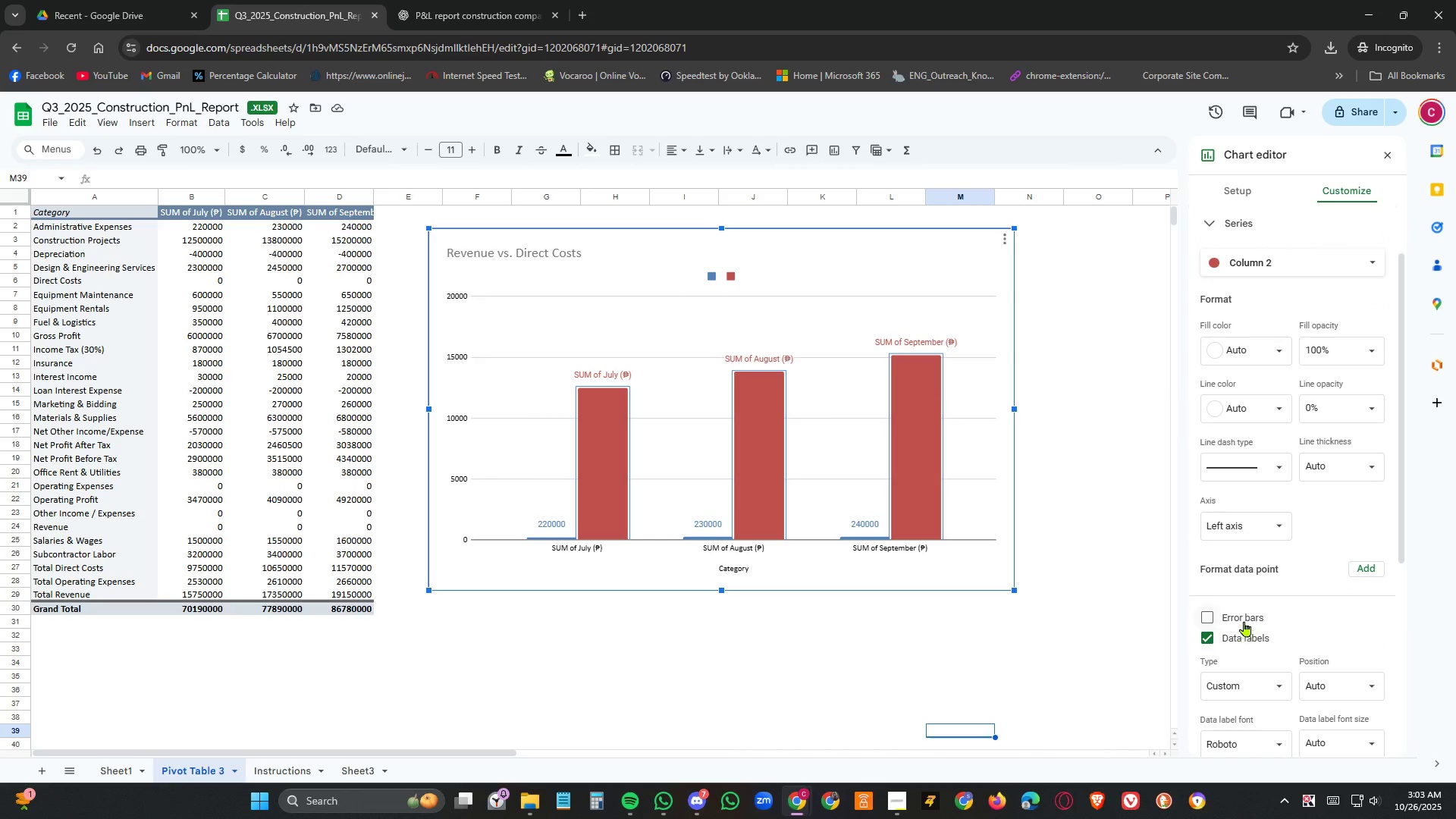 
left_click([1246, 619])
 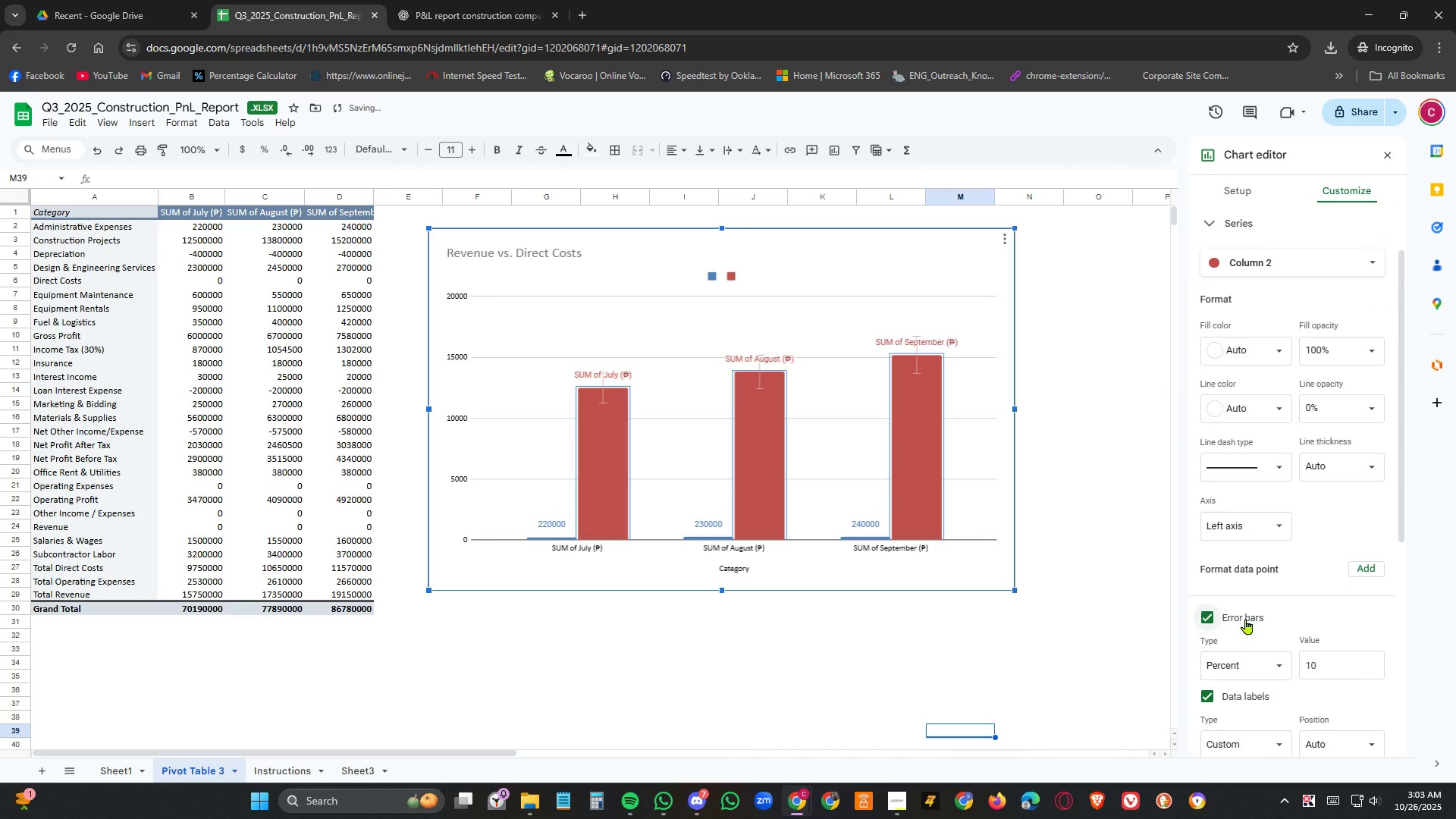 
left_click([1246, 619])
 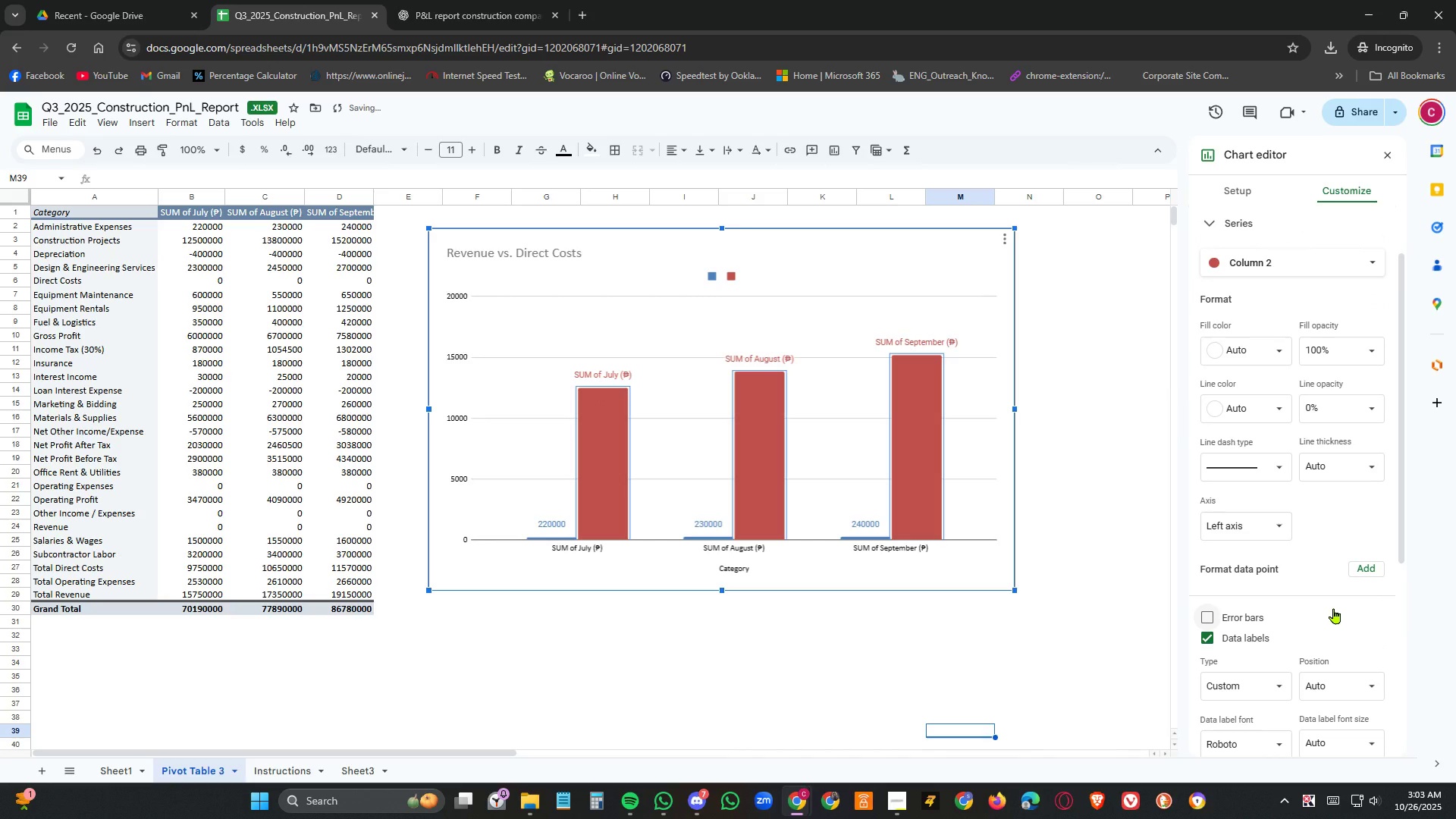 
scroll: coordinate [1334, 608], scroll_direction: down, amount: 1.0
 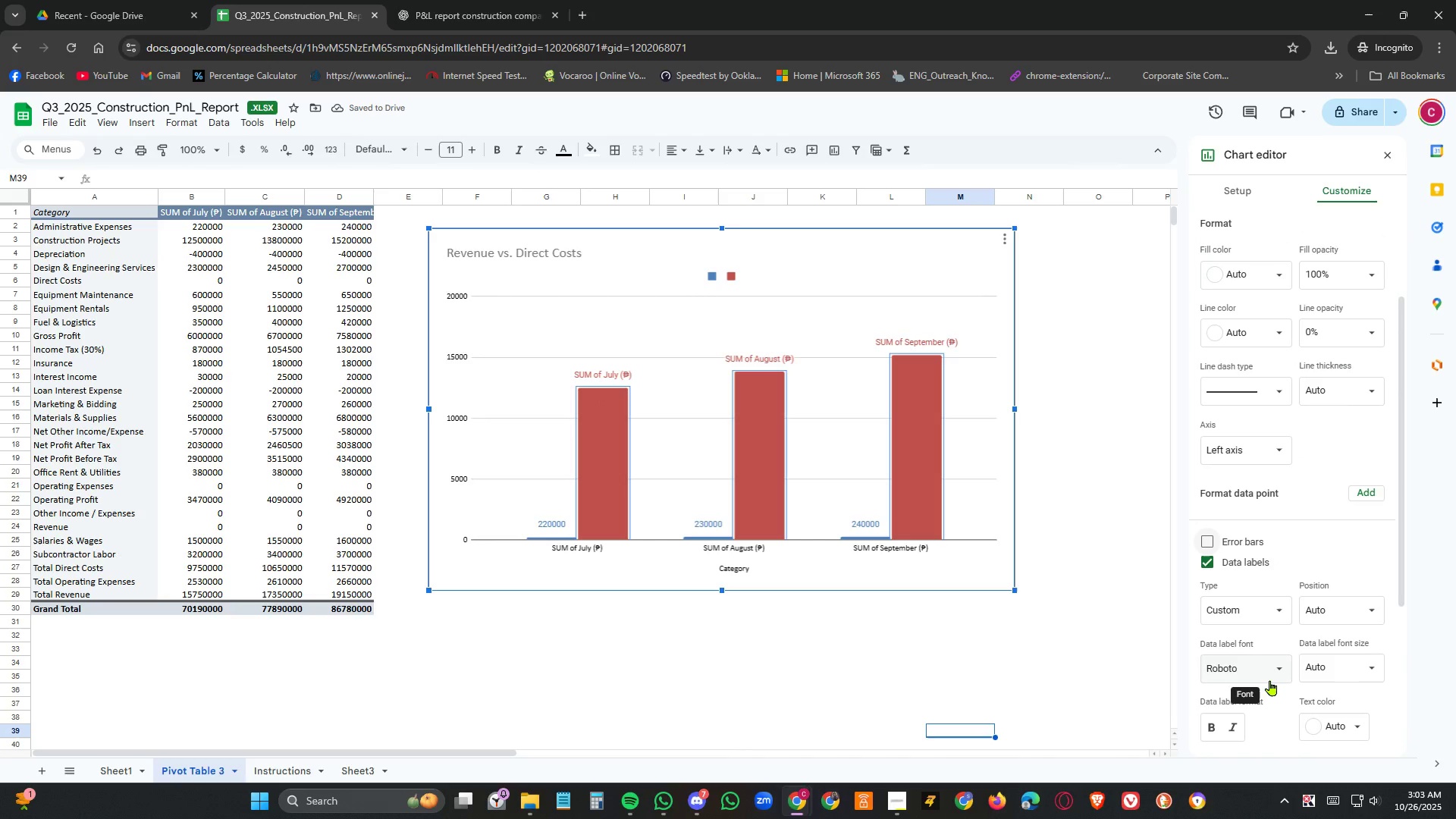 
left_click([1272, 674])
 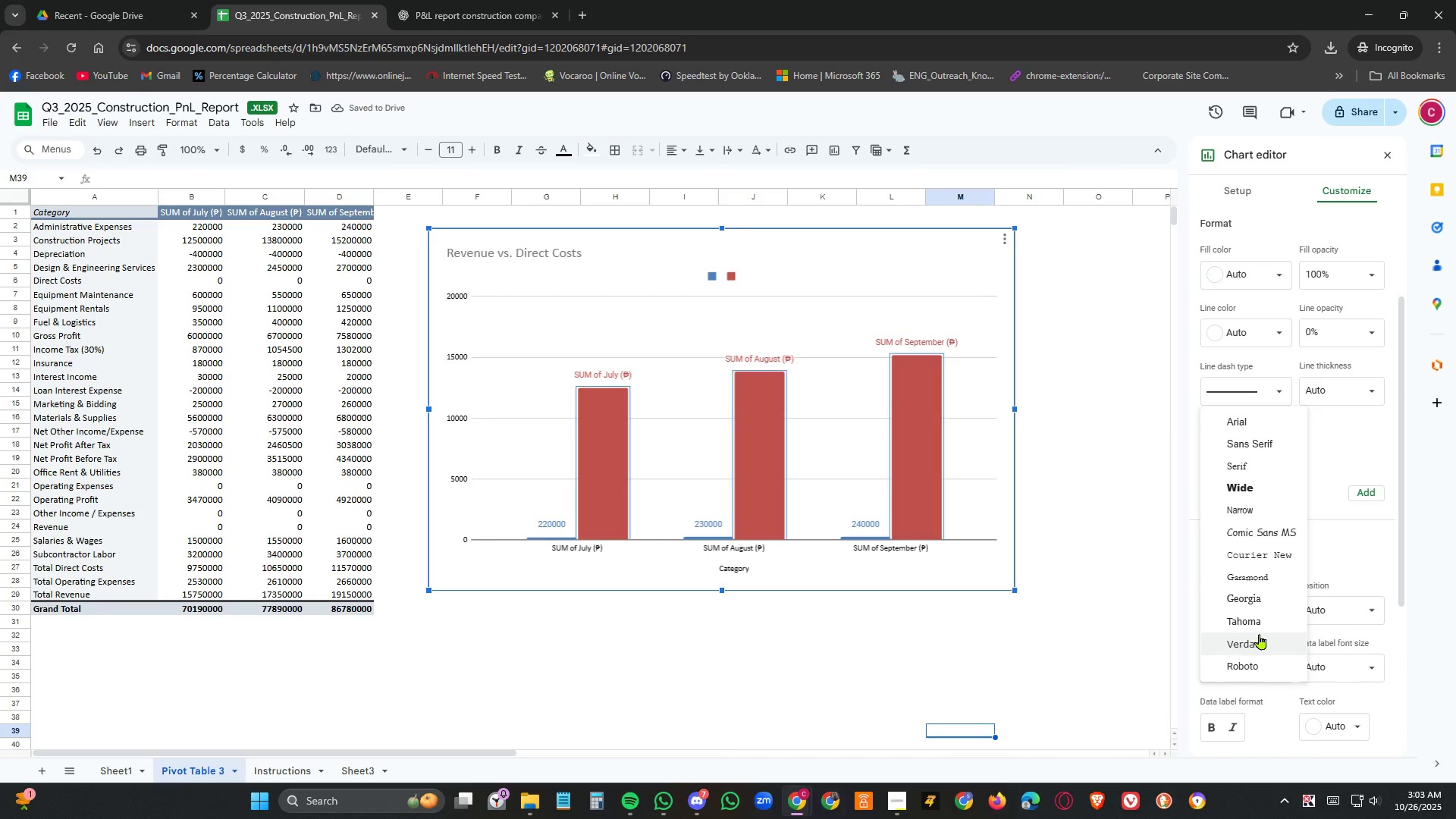 
left_click([1260, 634])
 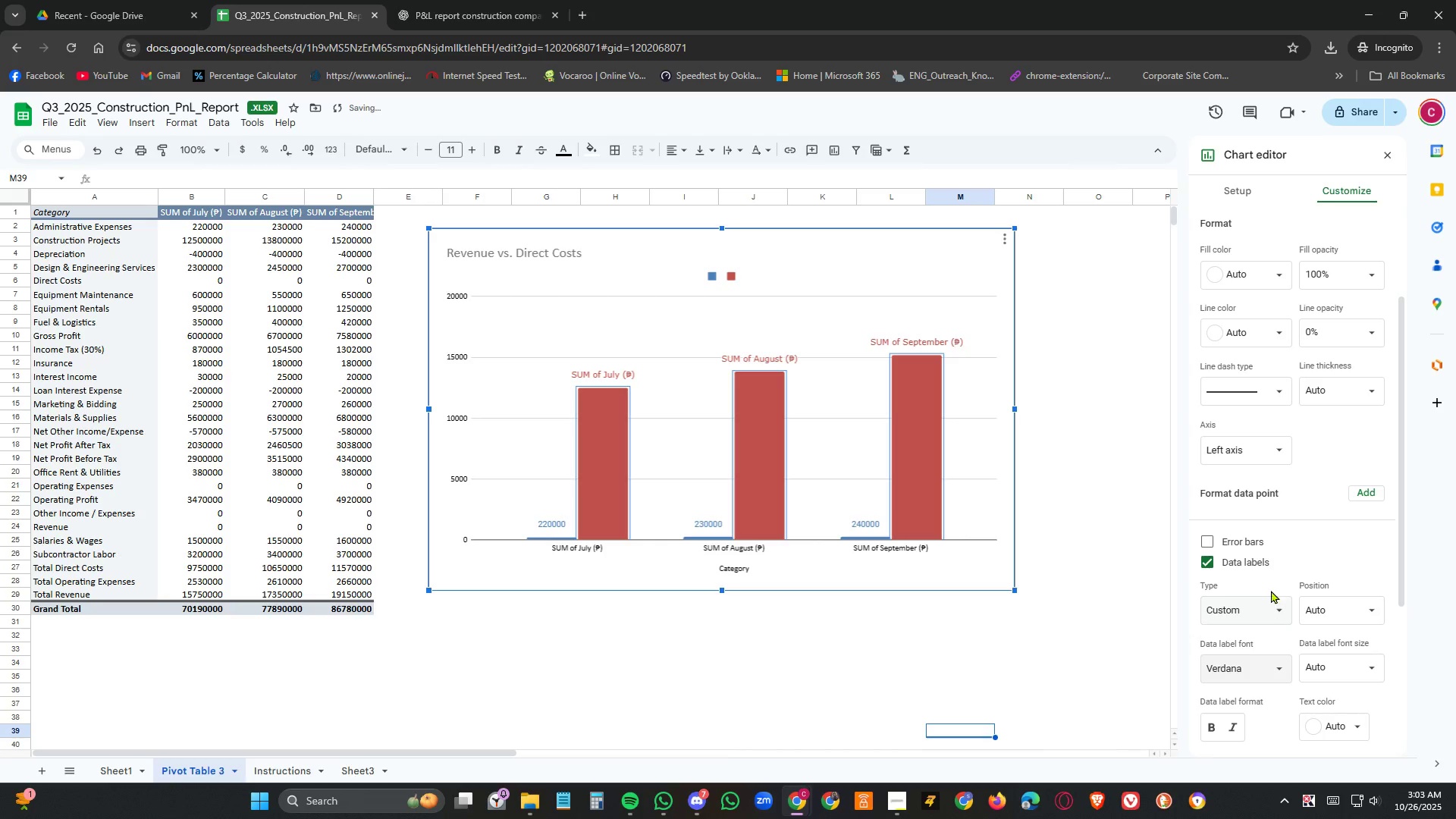 
scroll: coordinate [1274, 566], scroll_direction: up, amount: 5.0
 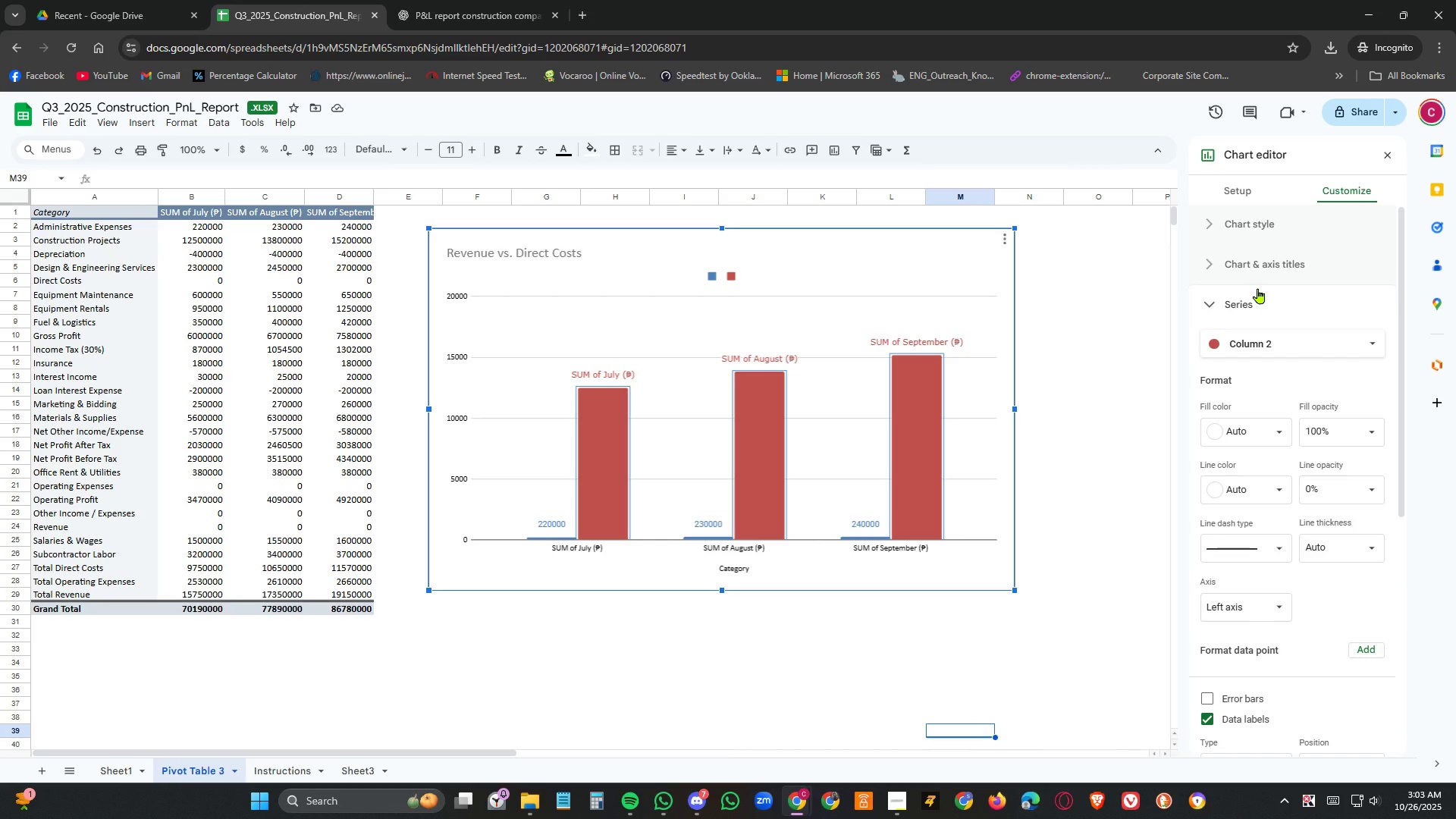 
left_click([1257, 342])
 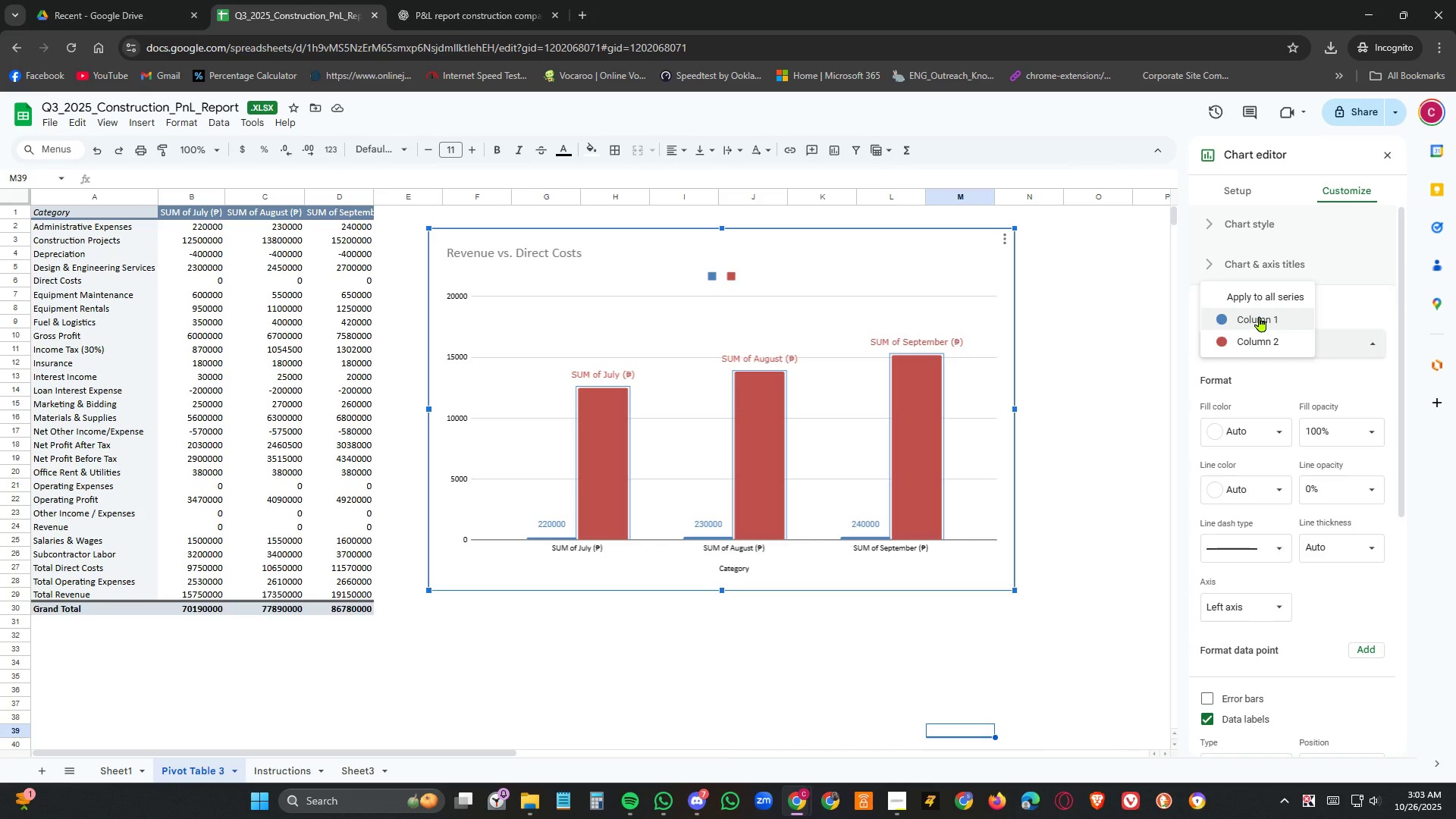 
left_click([1260, 316])
 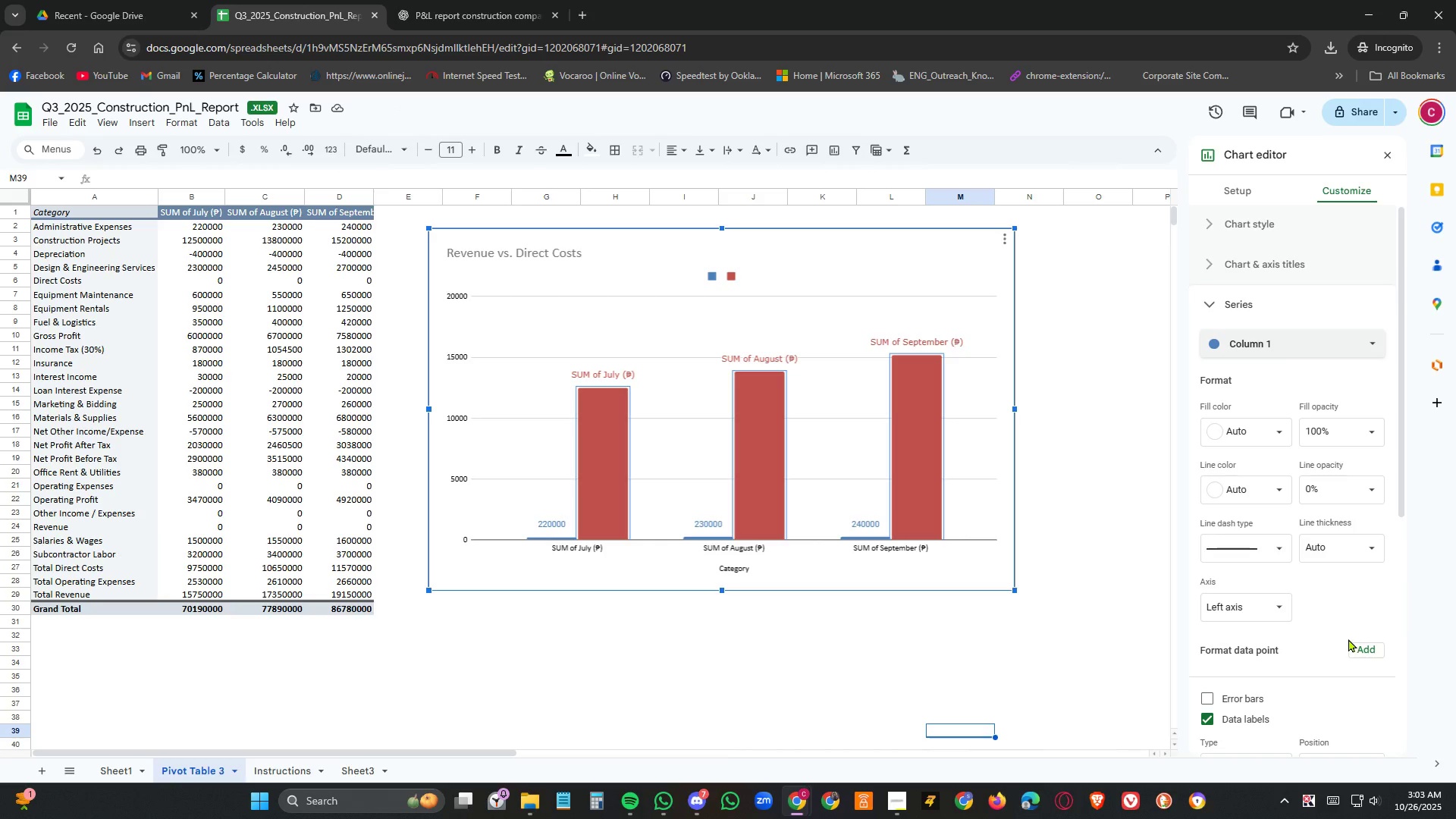 
scroll: coordinate [1351, 616], scroll_direction: down, amount: 2.0
 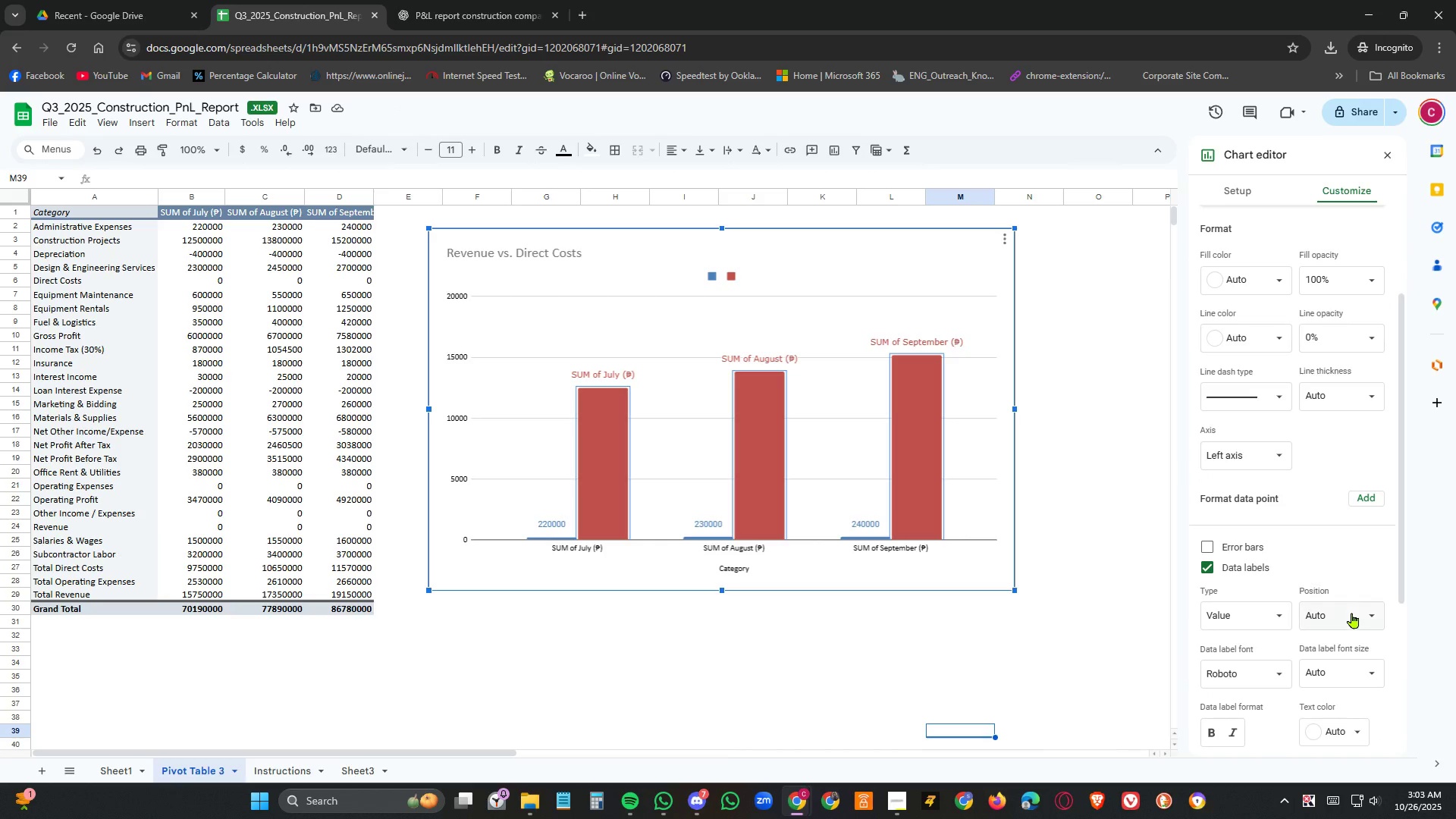 
scroll: coordinate [1352, 613], scroll_direction: up, amount: 3.0
 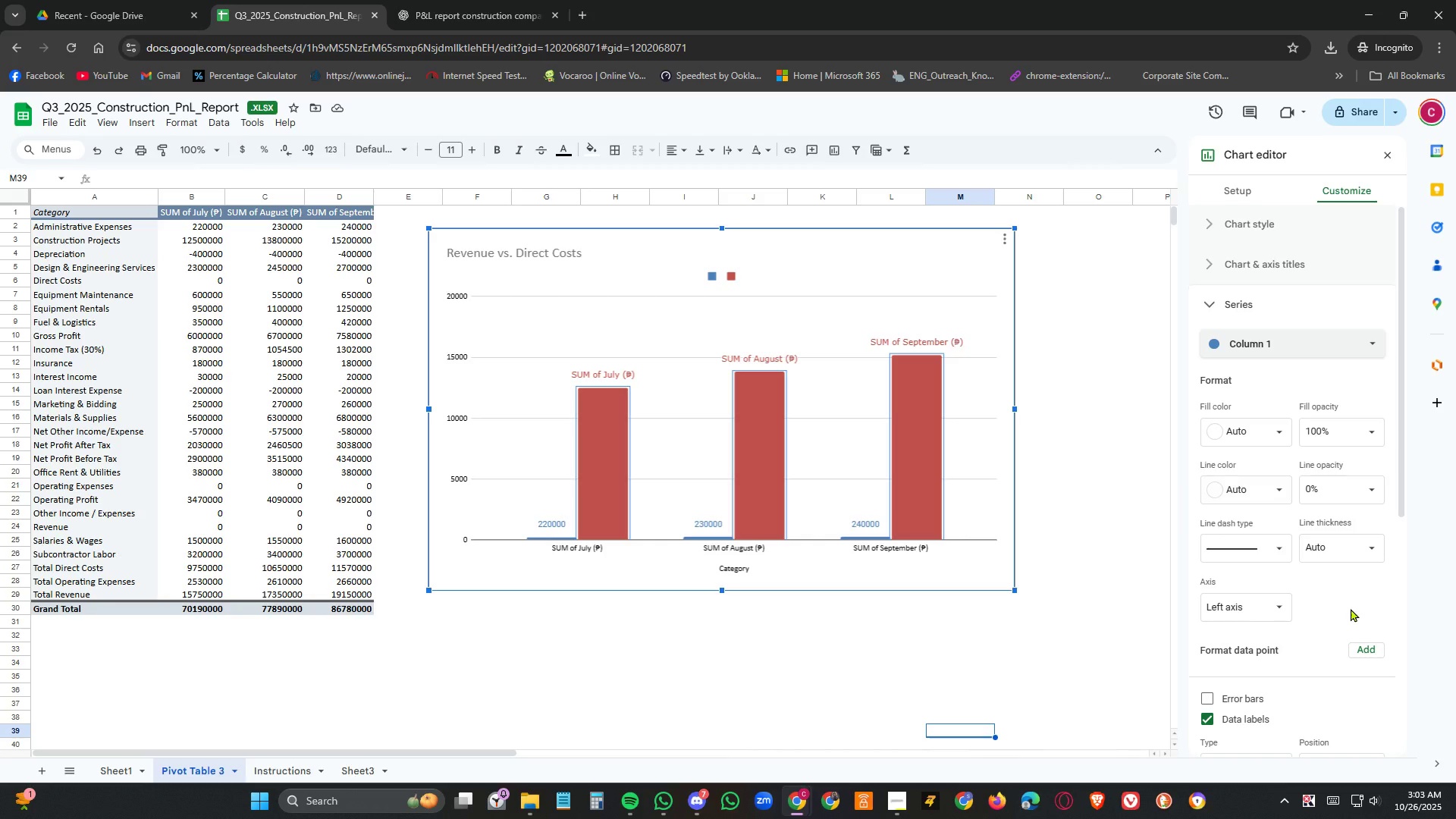 
scroll: coordinate [1380, 600], scroll_direction: down, amount: 2.0
 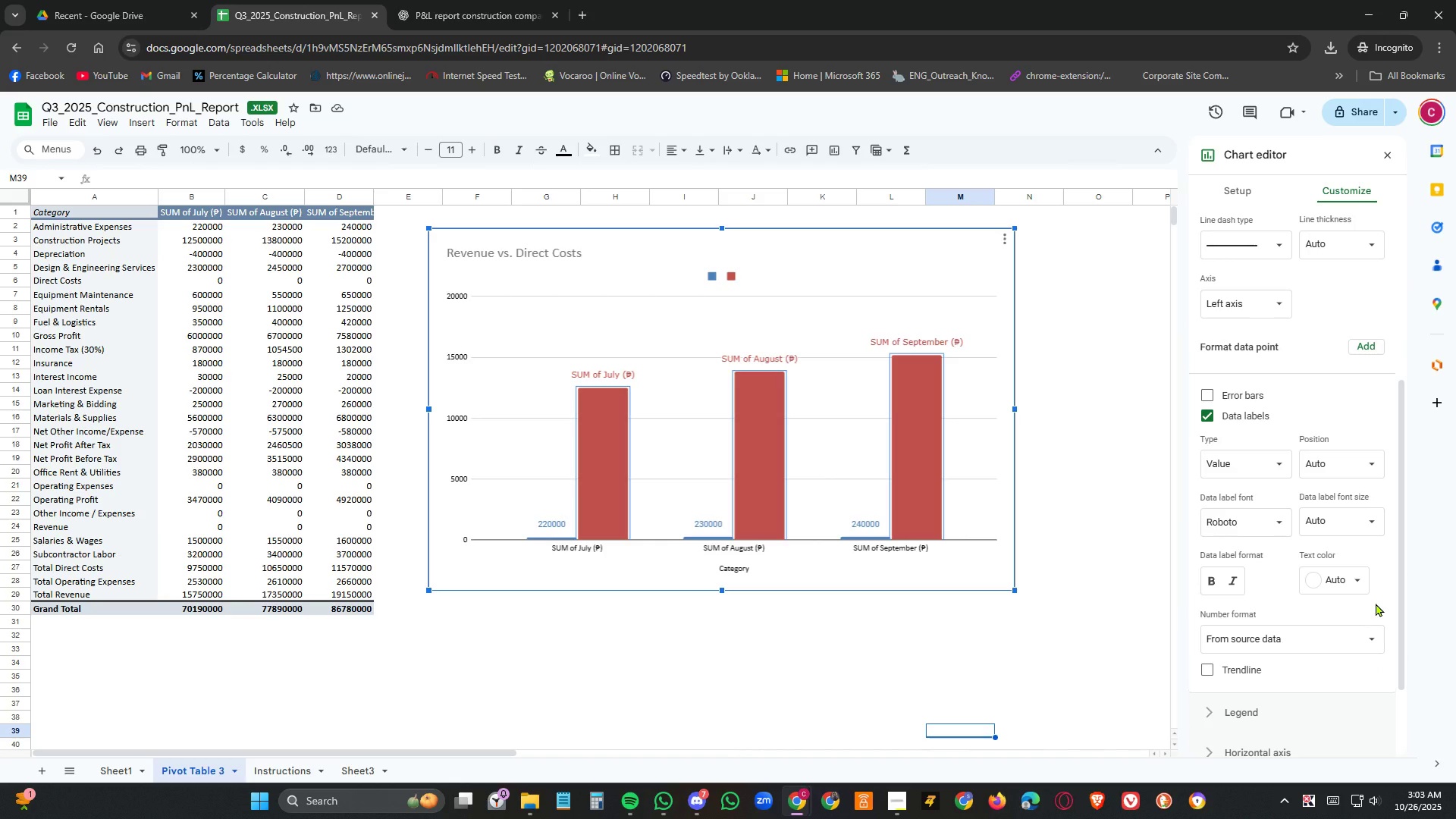 
wait(8.34)
 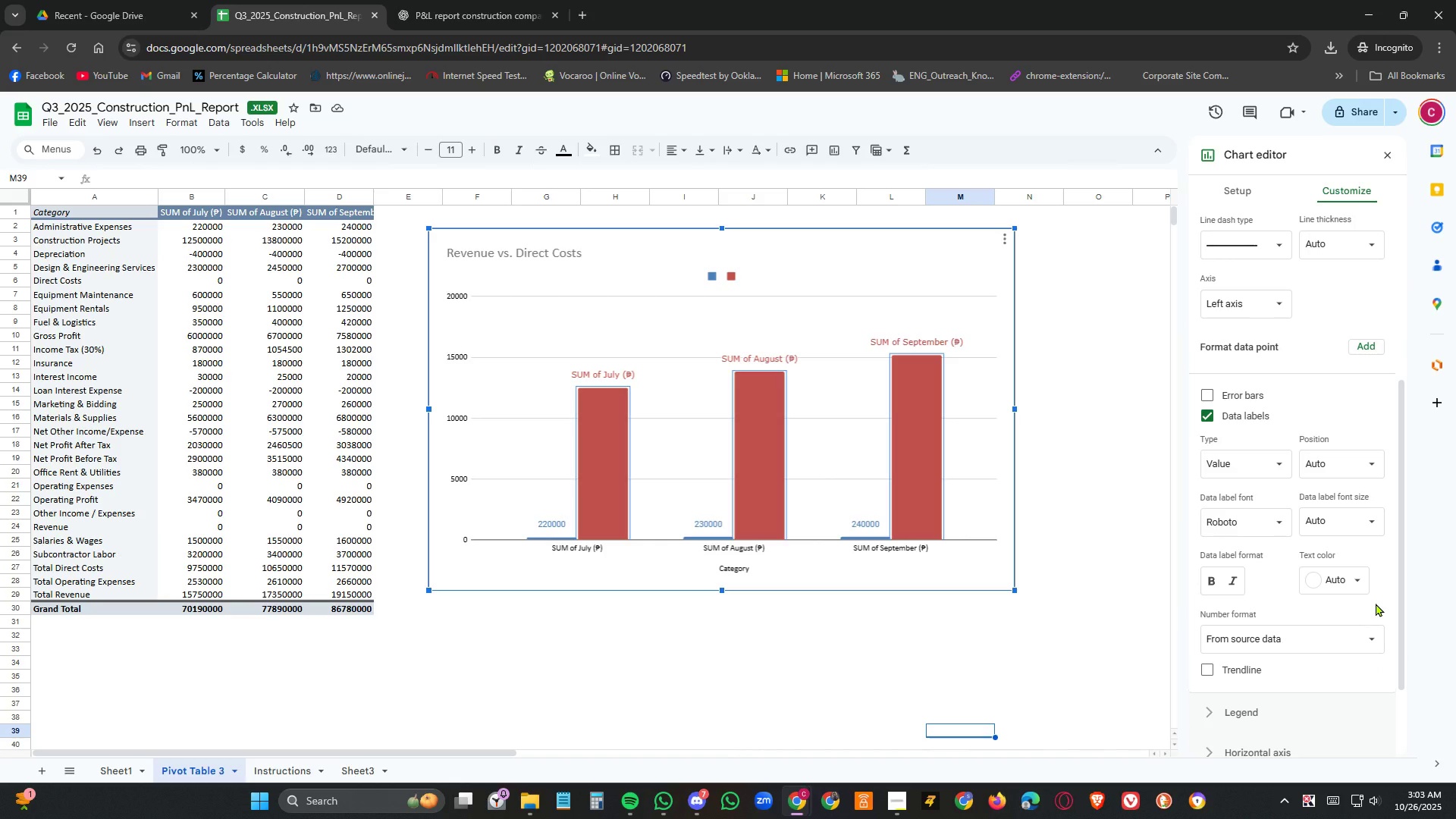 
left_click([1211, 671])
 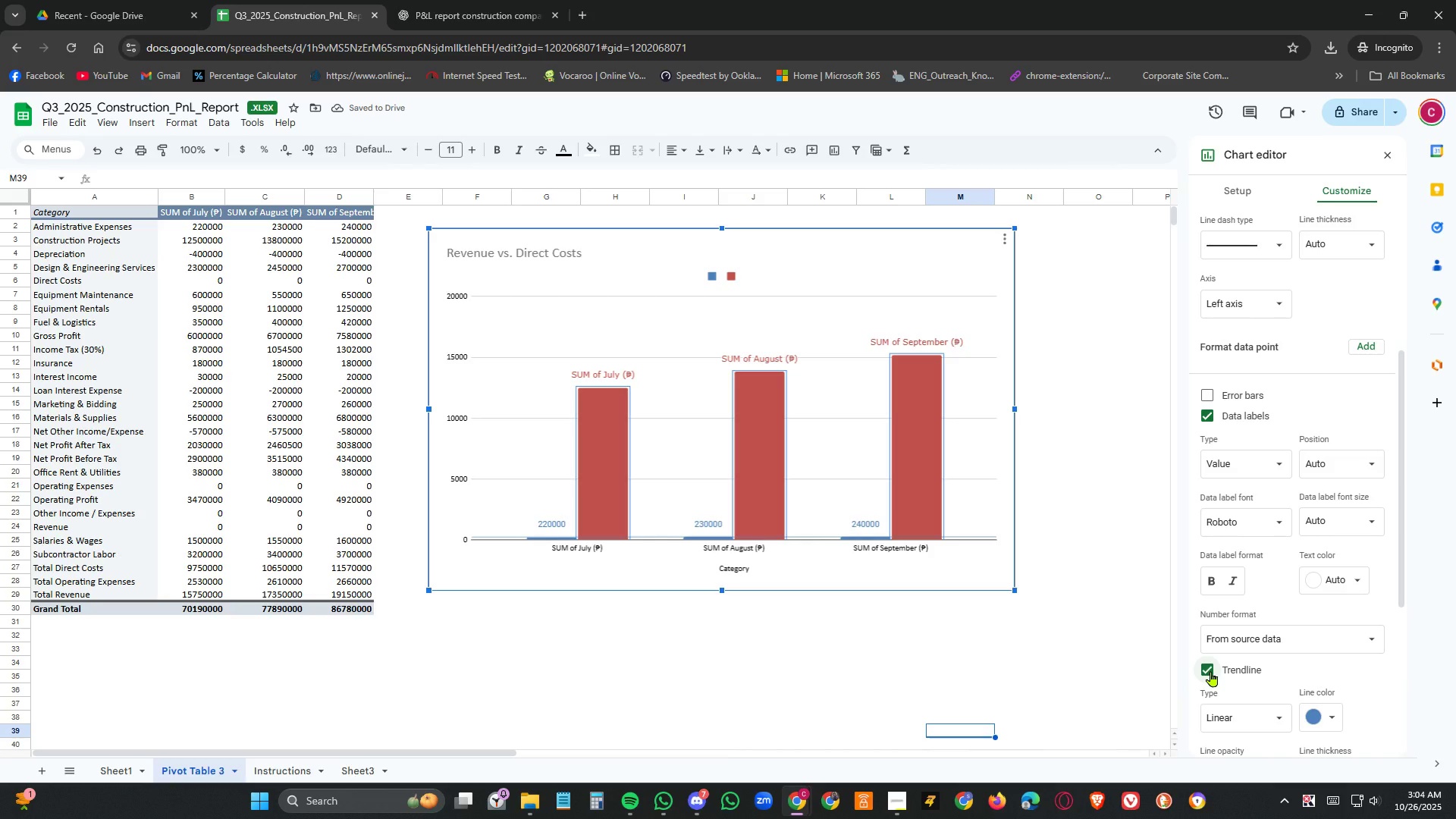 
scroll: coordinate [1363, 510], scroll_direction: up, amount: 3.0
 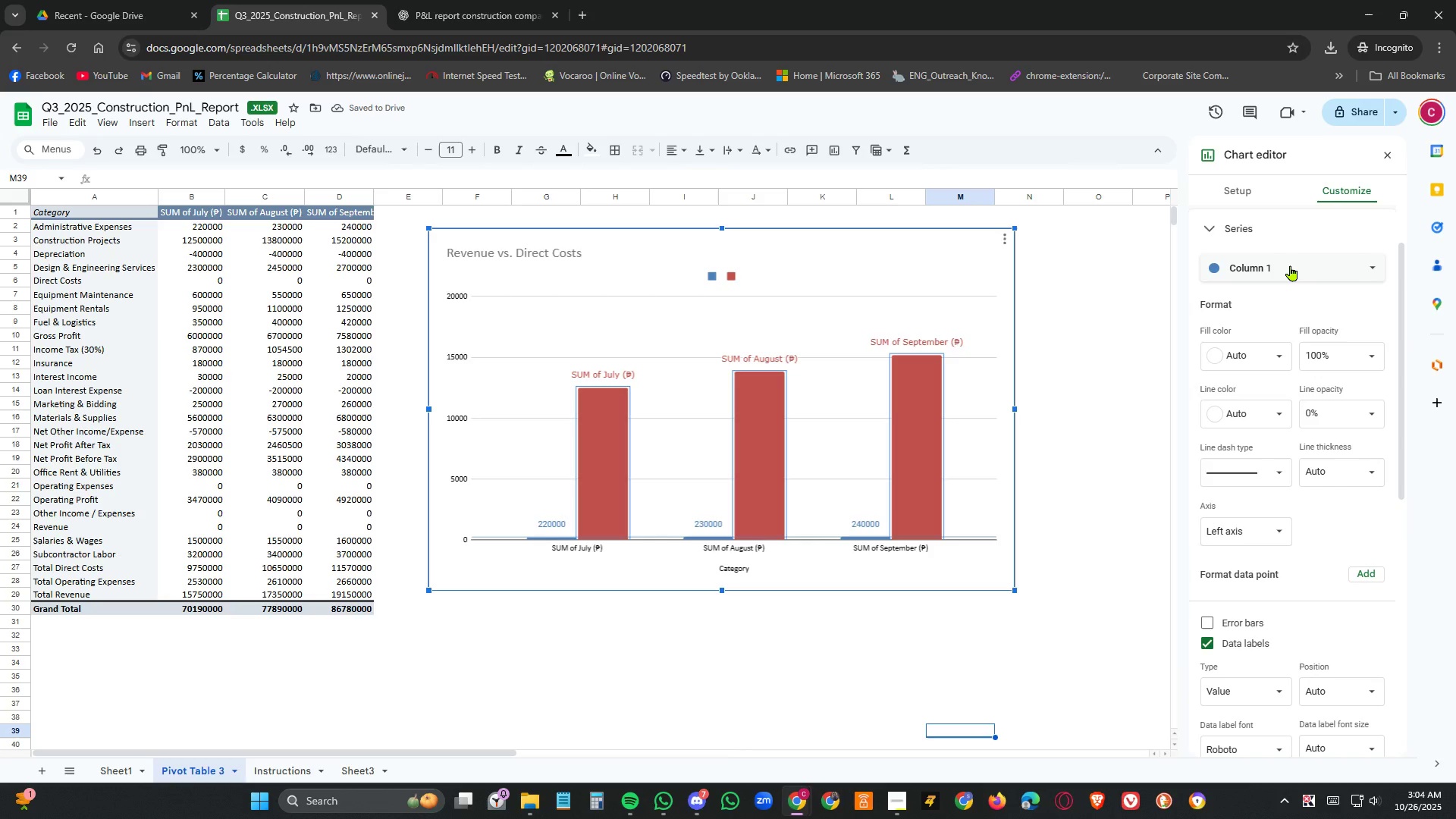 
left_click([1291, 265])
 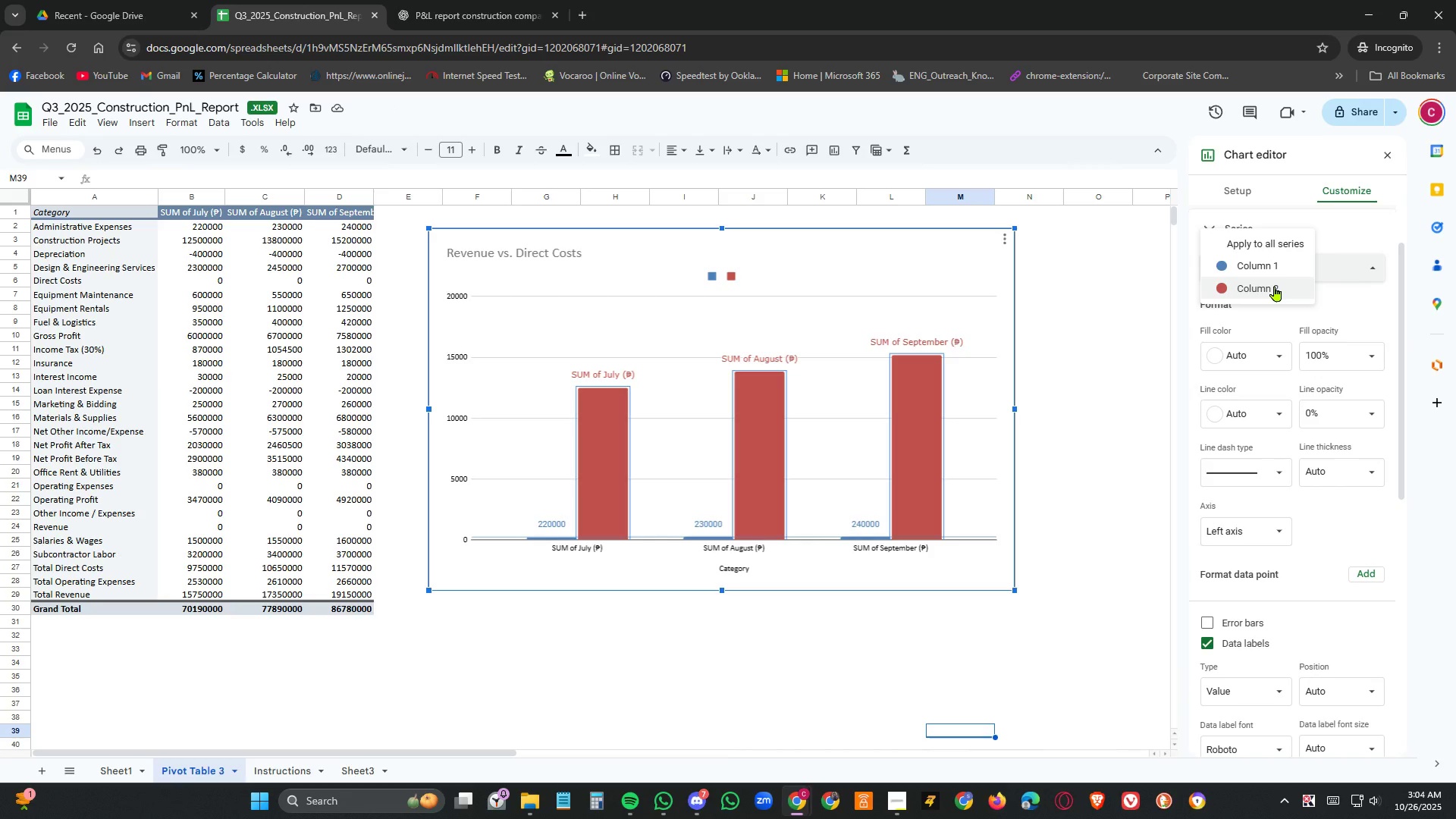 
left_click([1275, 286])
 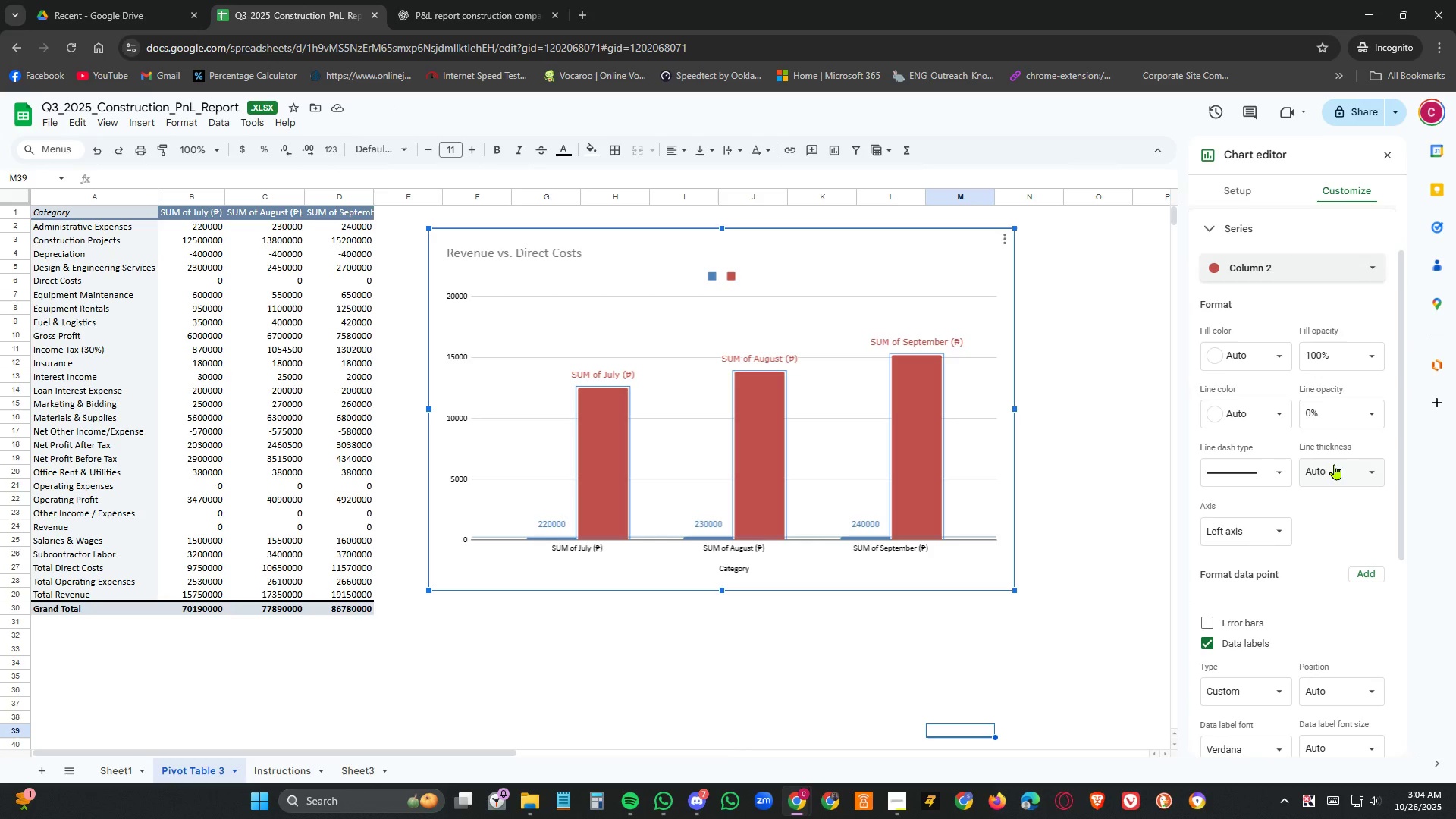 
scroll: coordinate [1336, 466], scroll_direction: down, amount: 5.0
 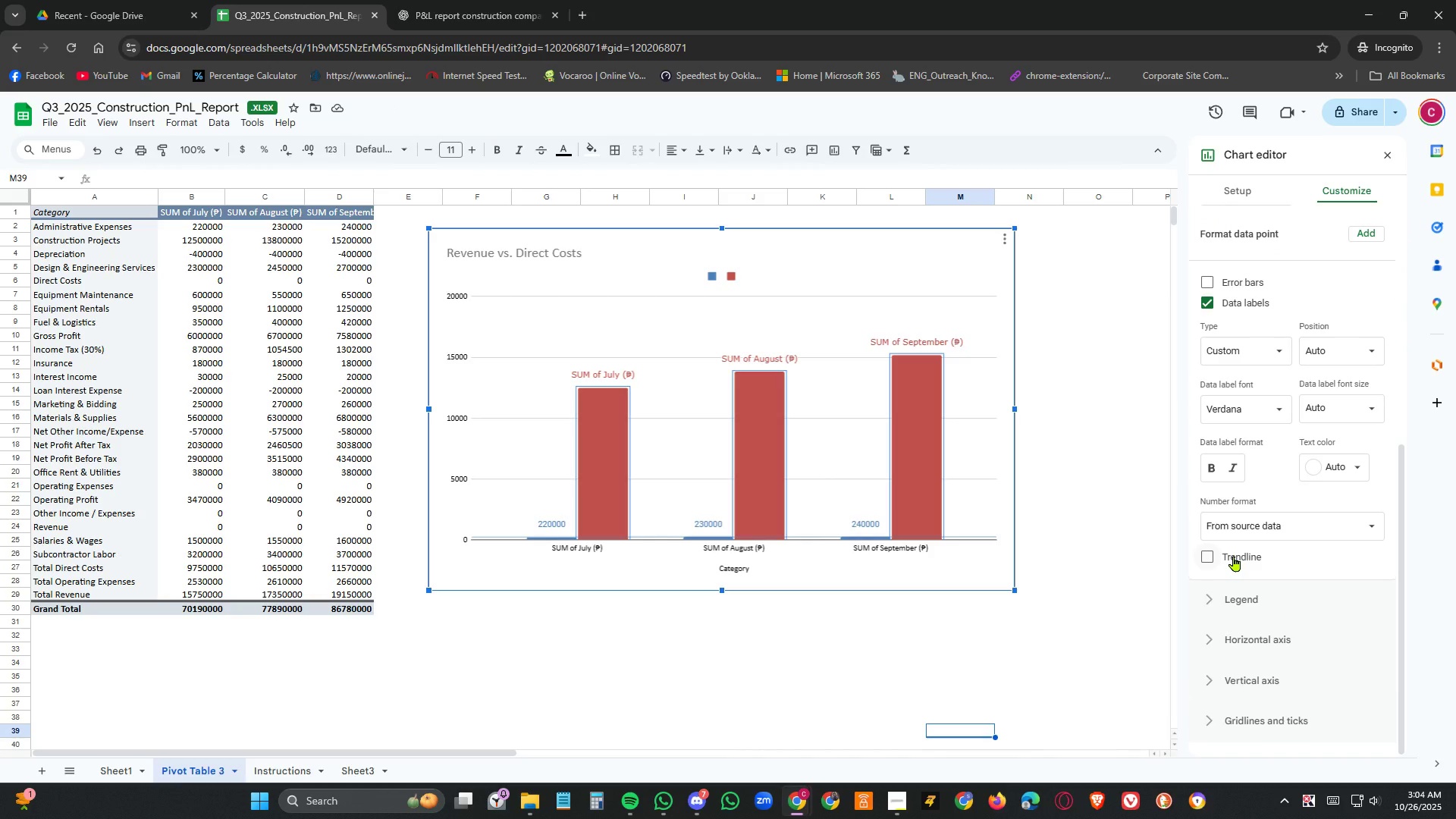 
left_click([1234, 556])
 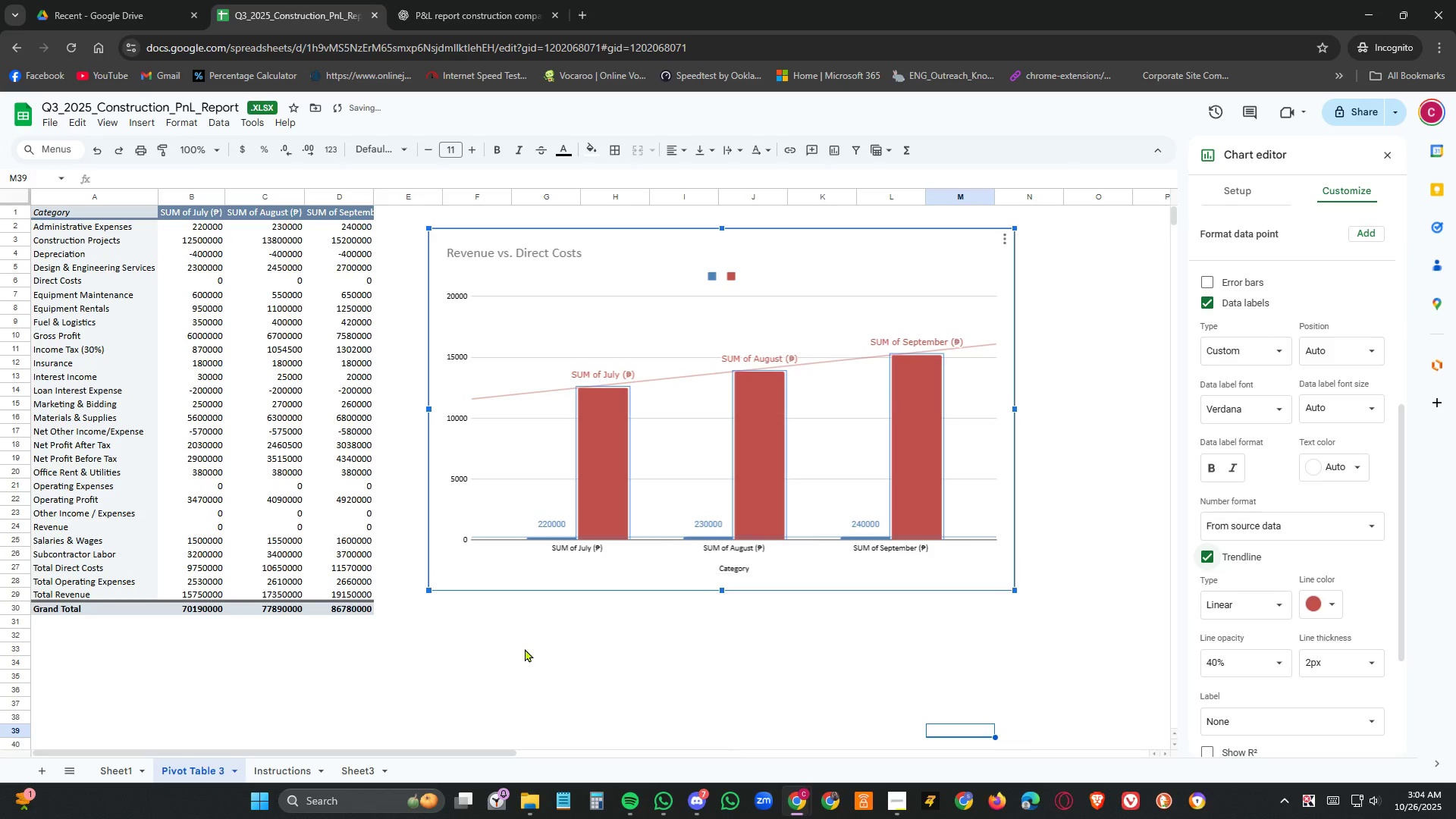 
left_click([519, 655])
 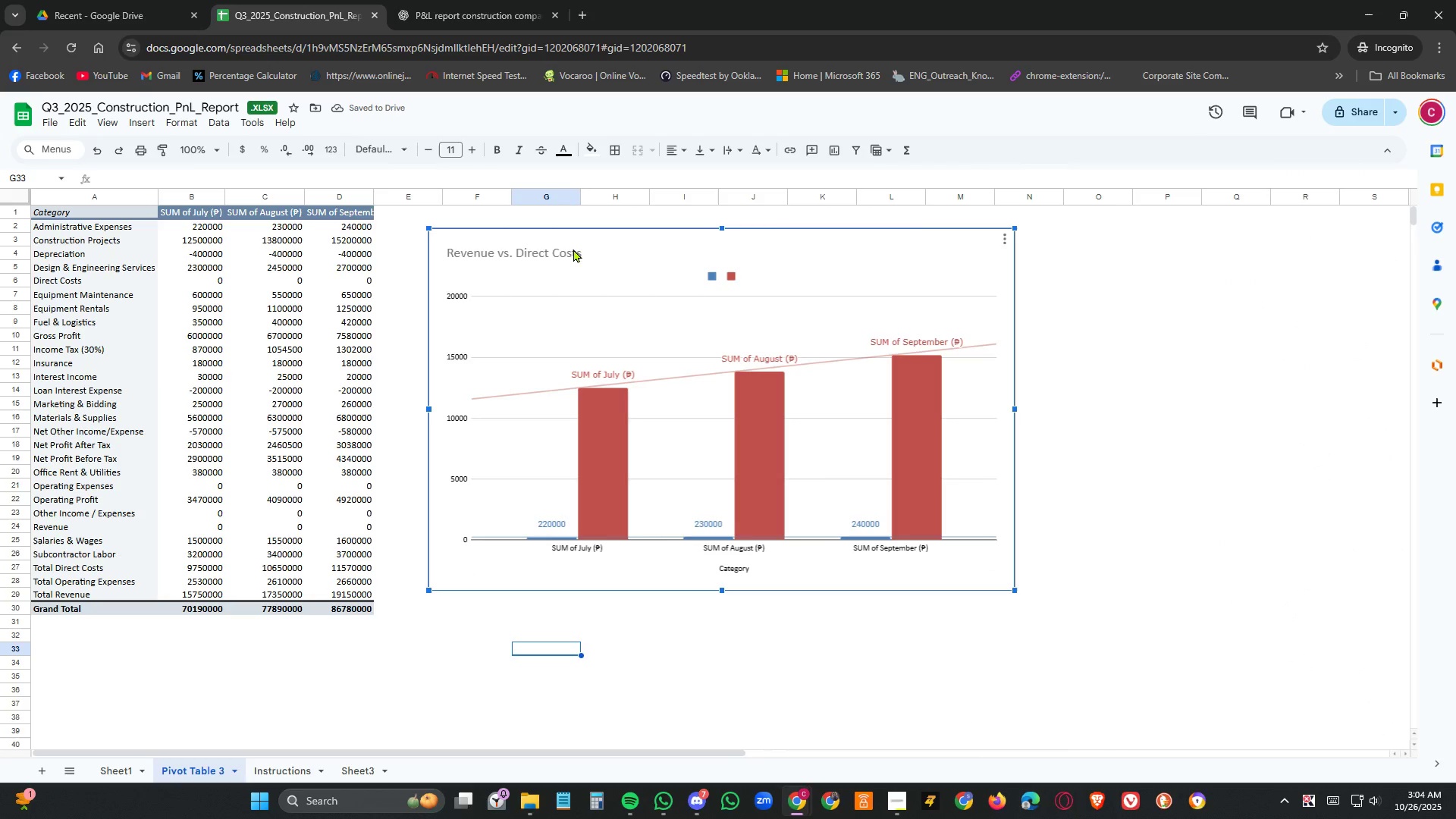 
double_click([573, 249])
 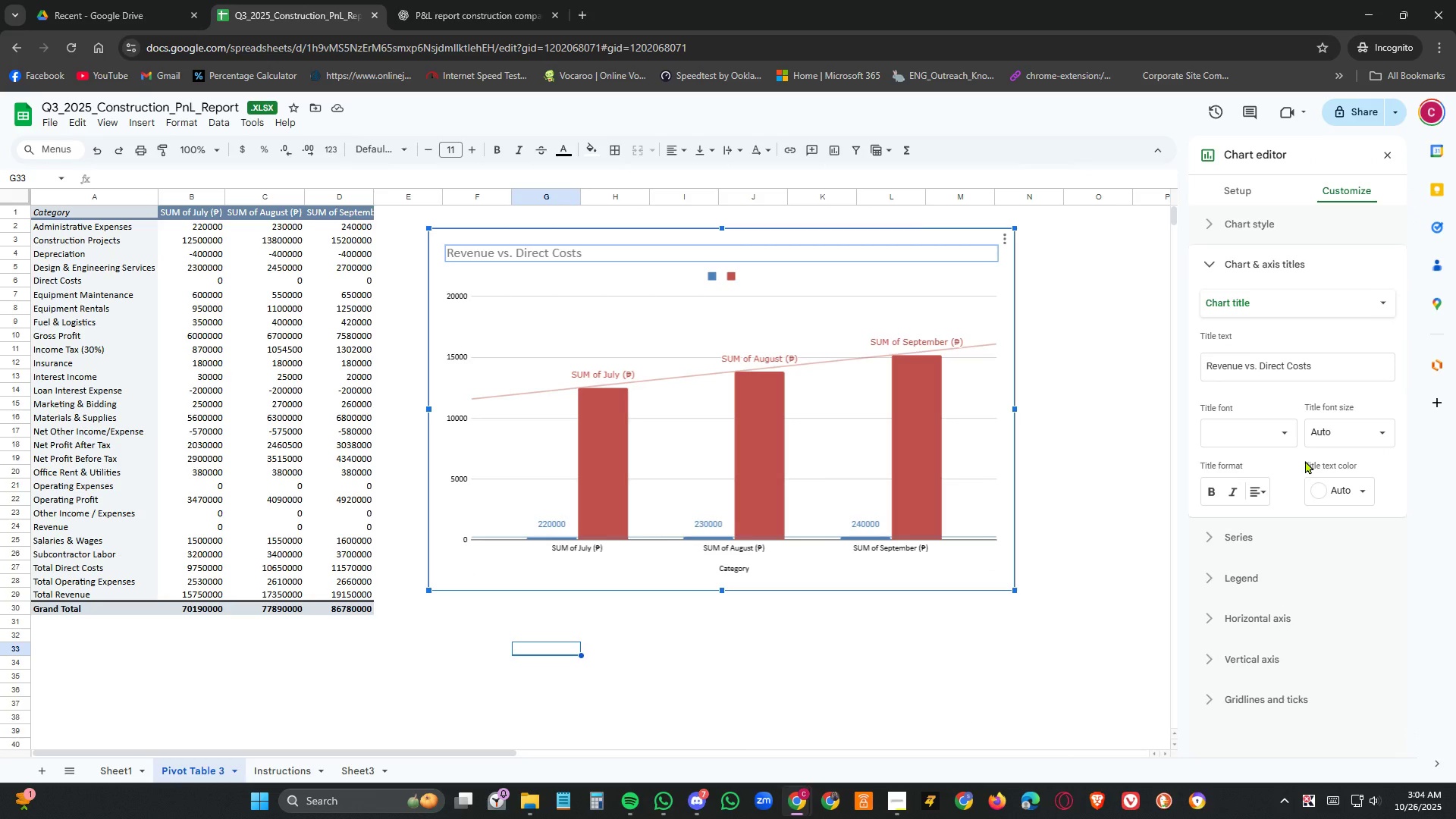 
left_click([1289, 435])
 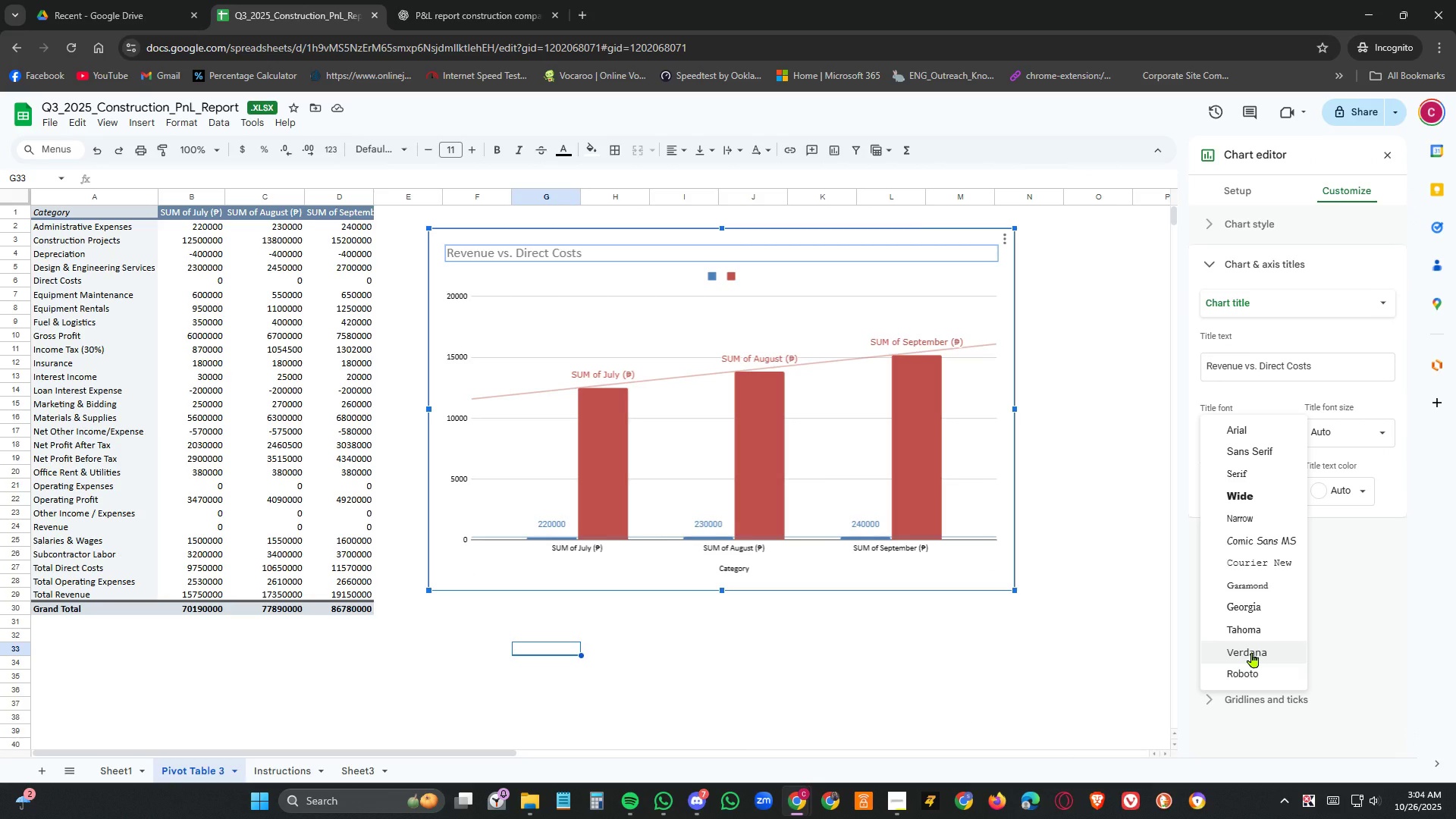 
left_click([1252, 652])
 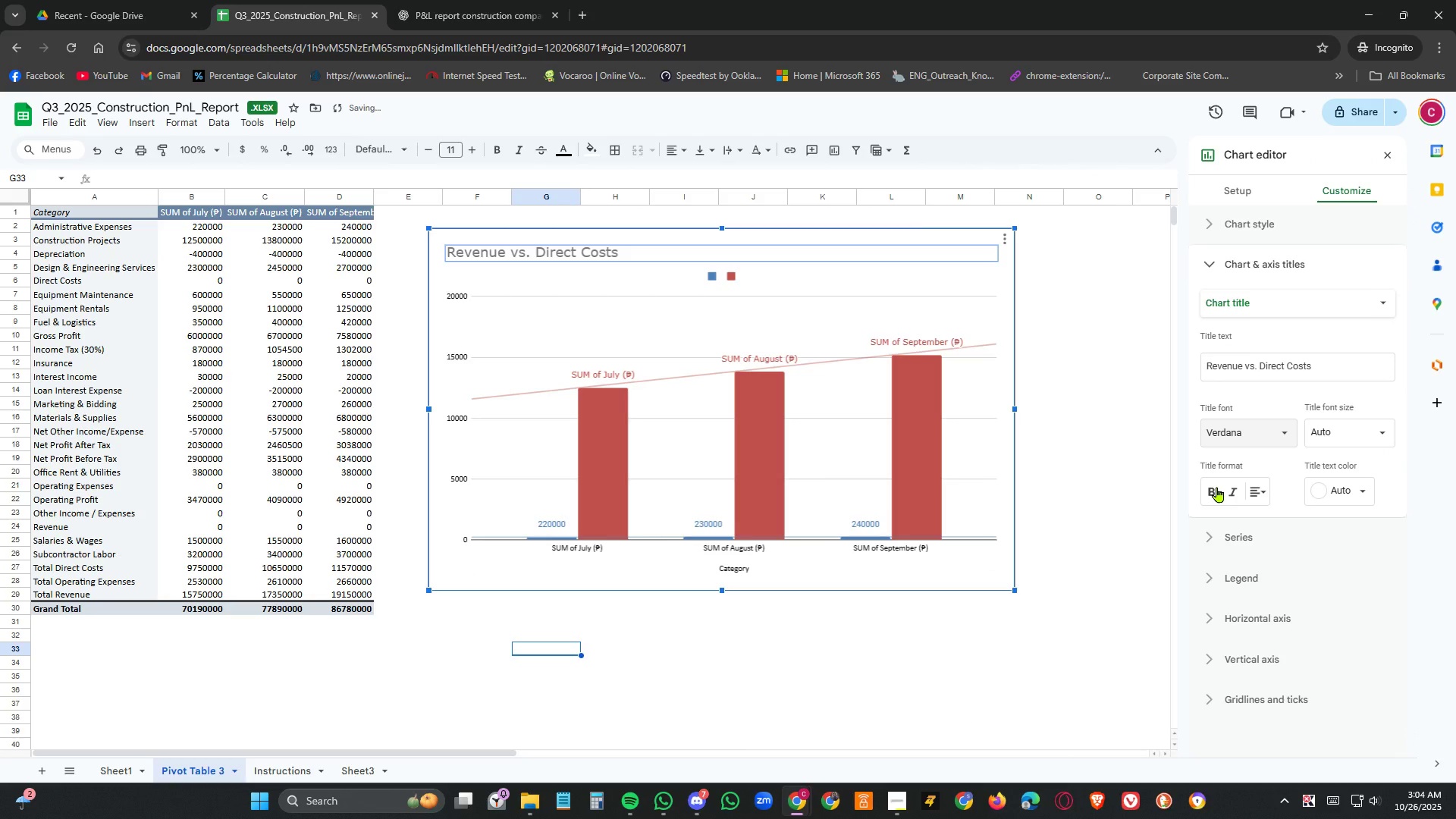 
left_click([1217, 487])
 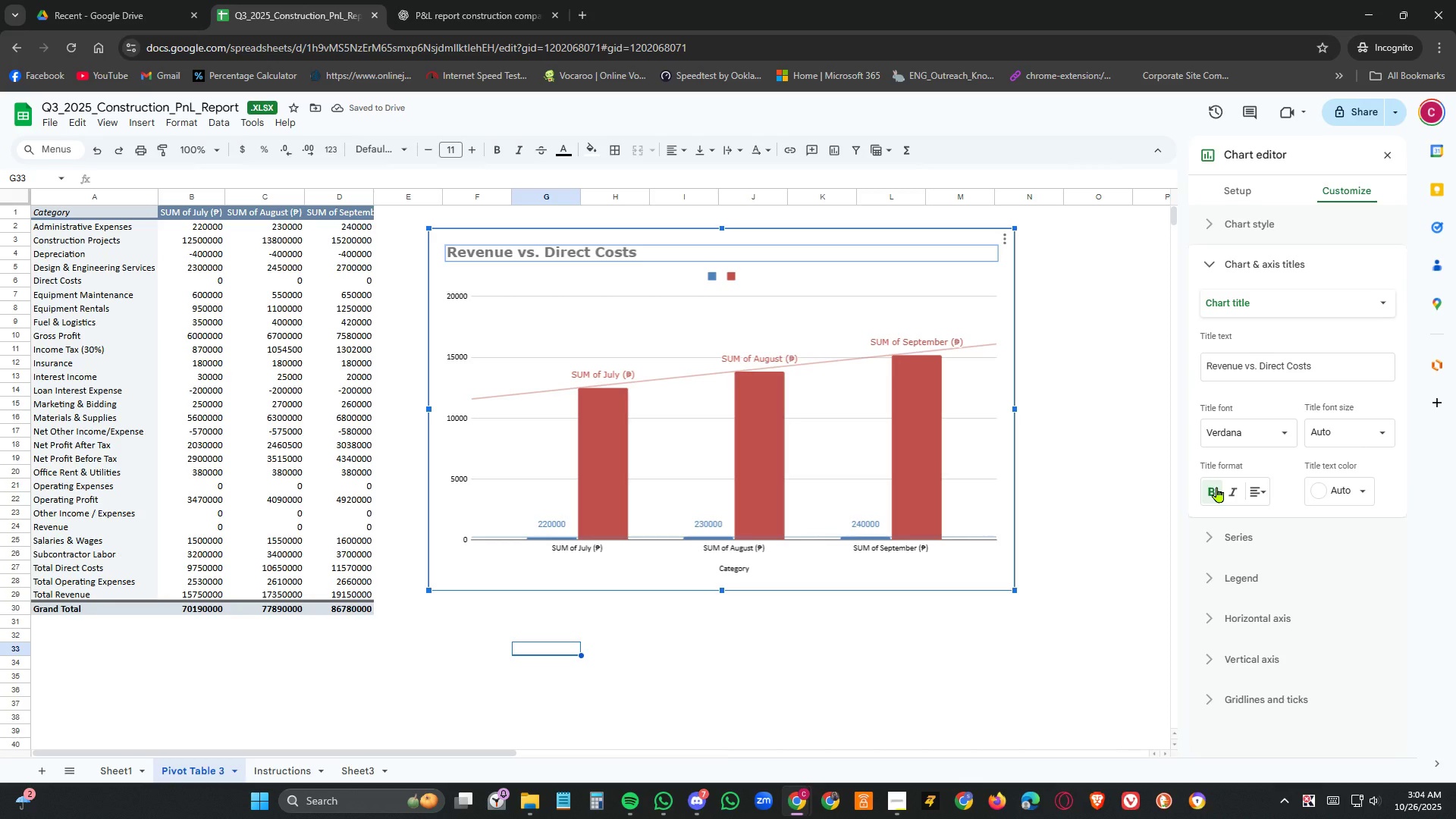 
wait(8.66)
 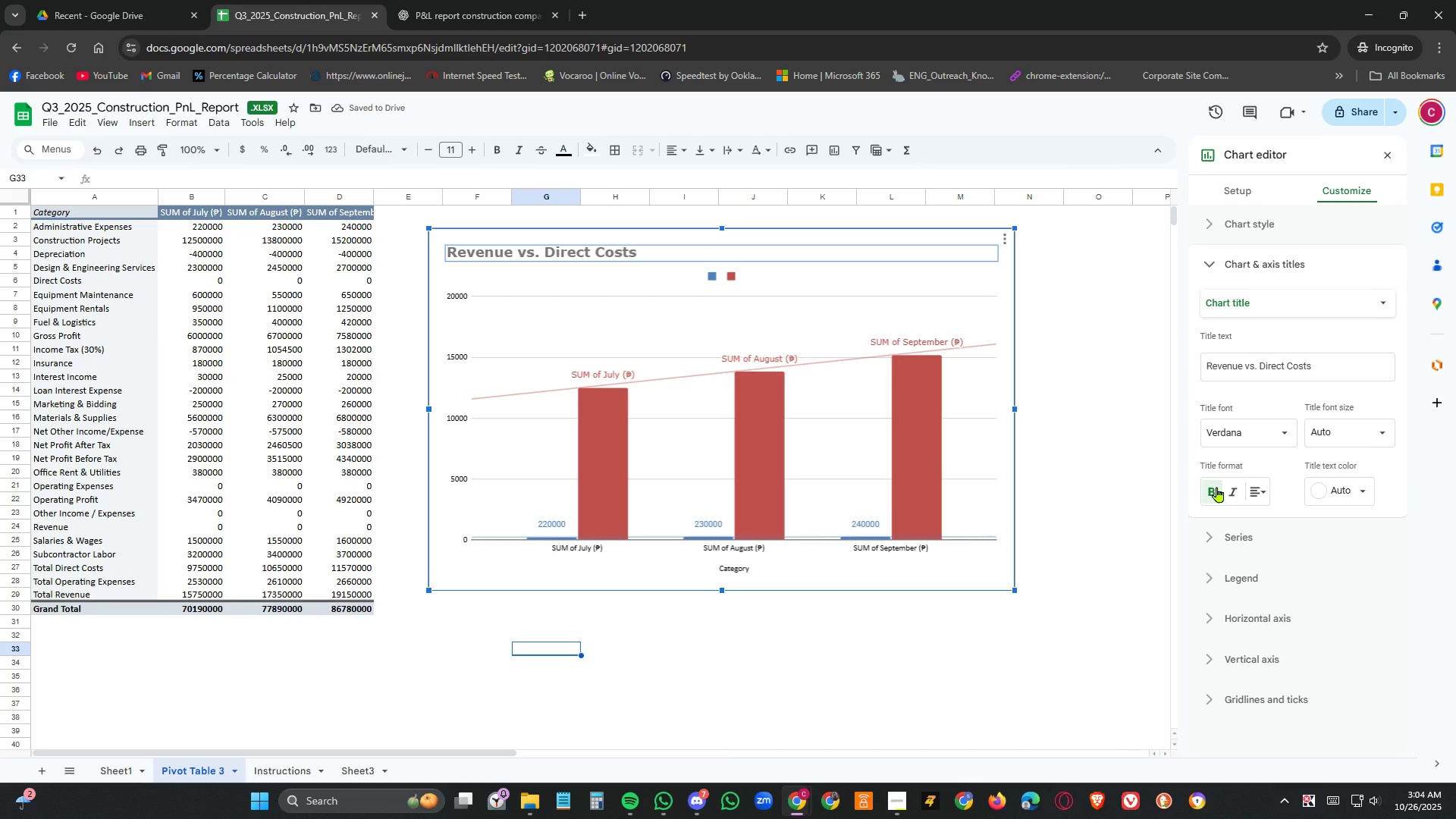 
left_click([449, 294])
 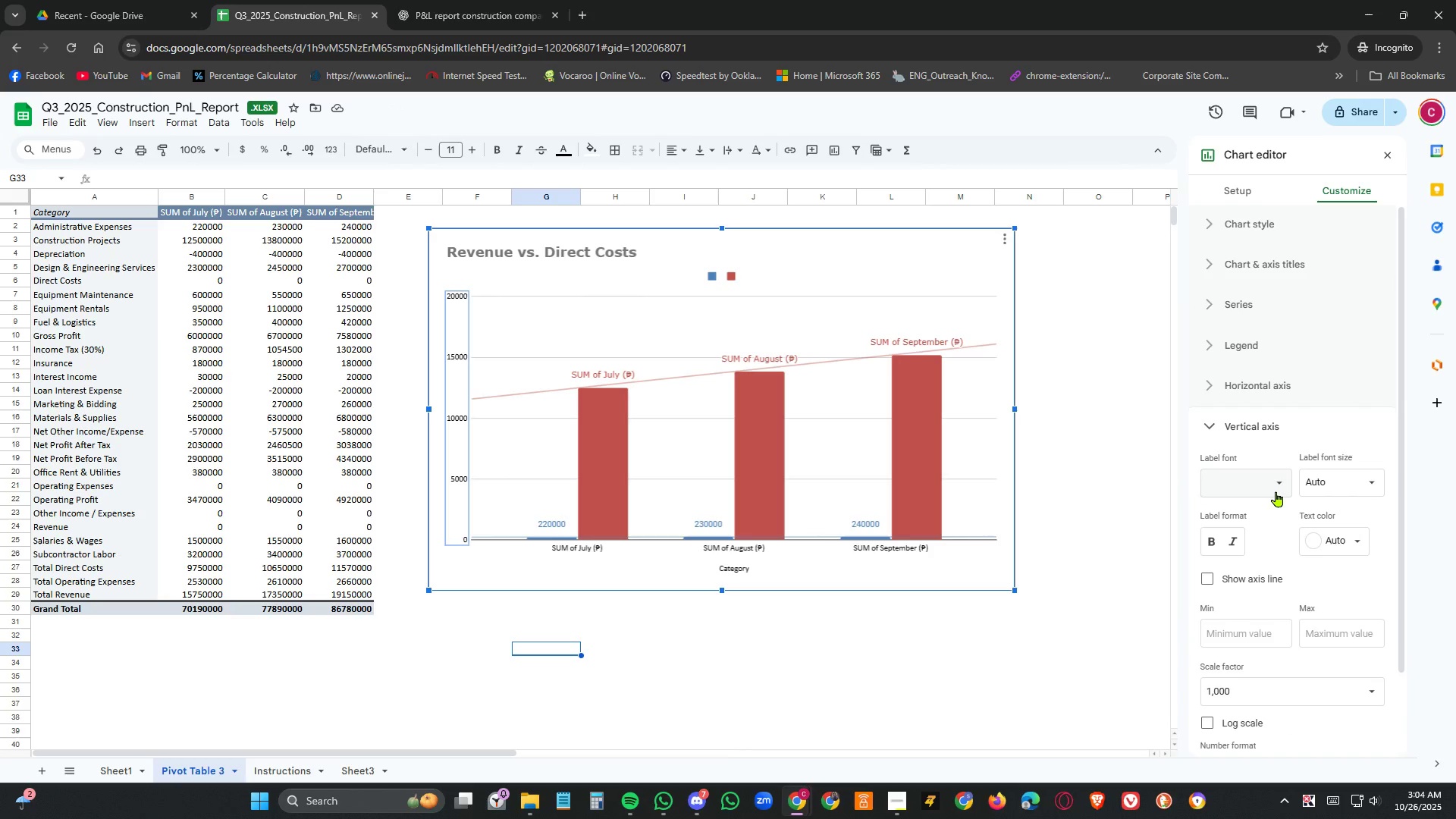 
left_click([1276, 484])
 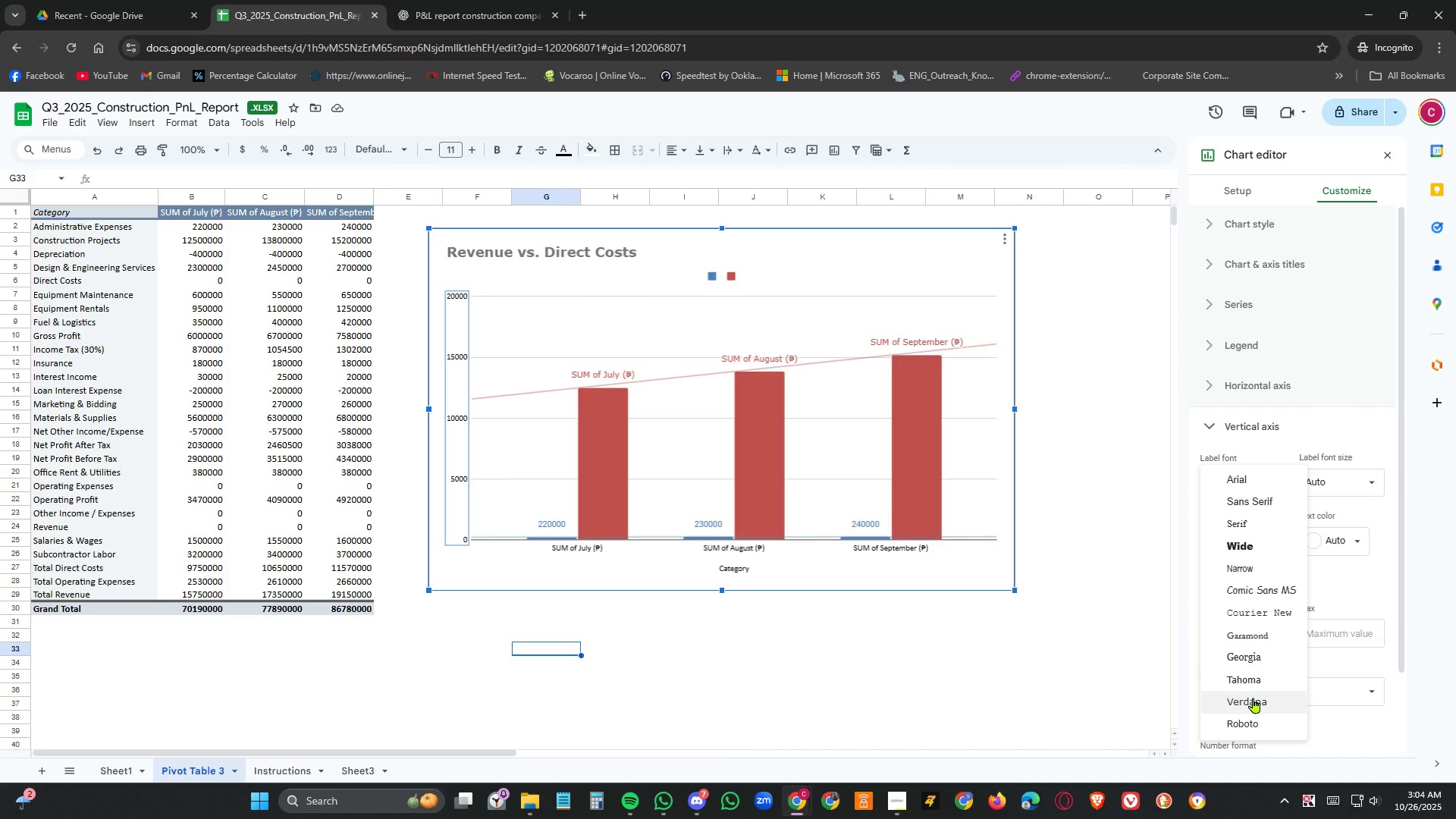 
left_click([1254, 698])
 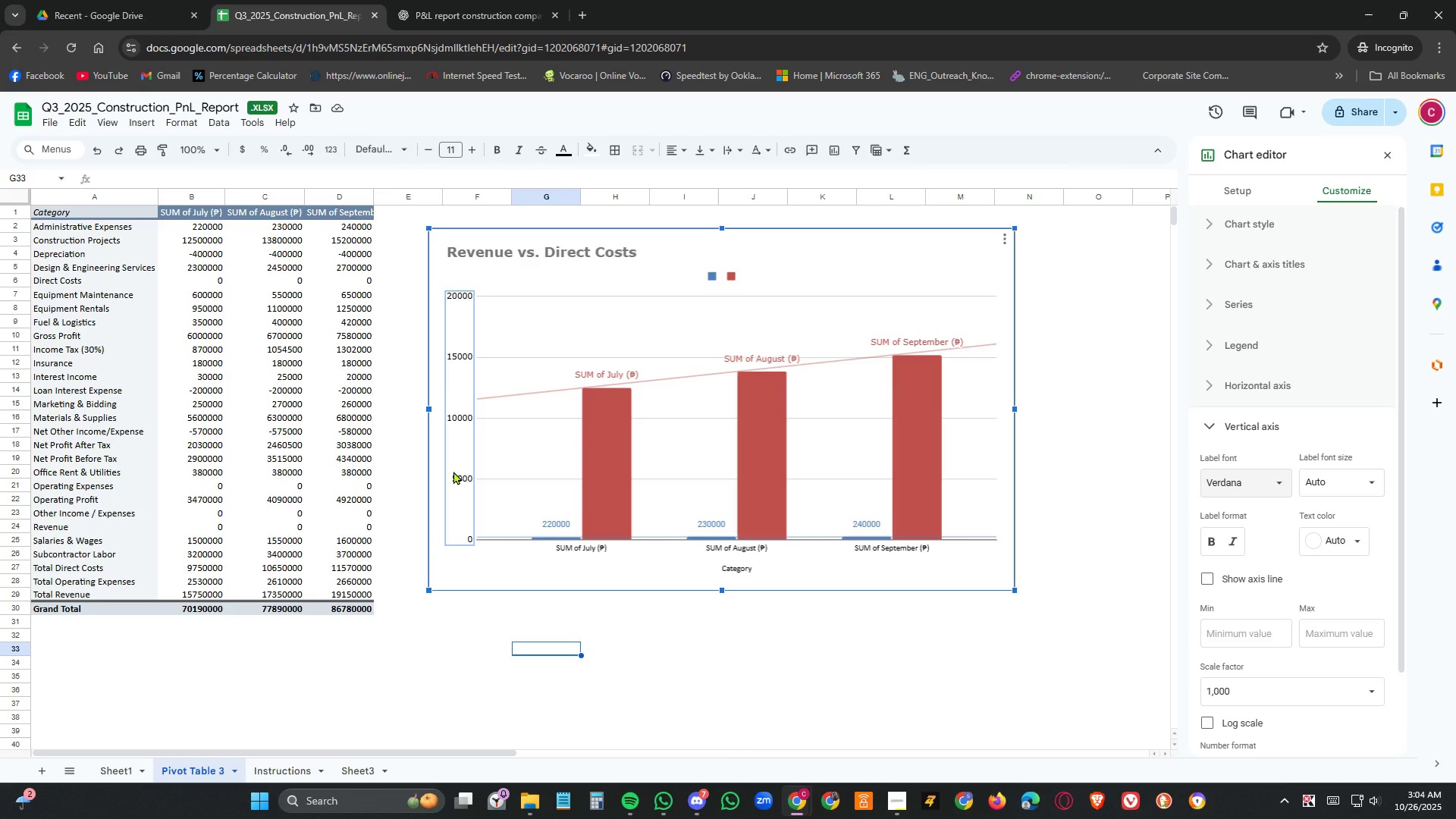 
wait(20.14)
 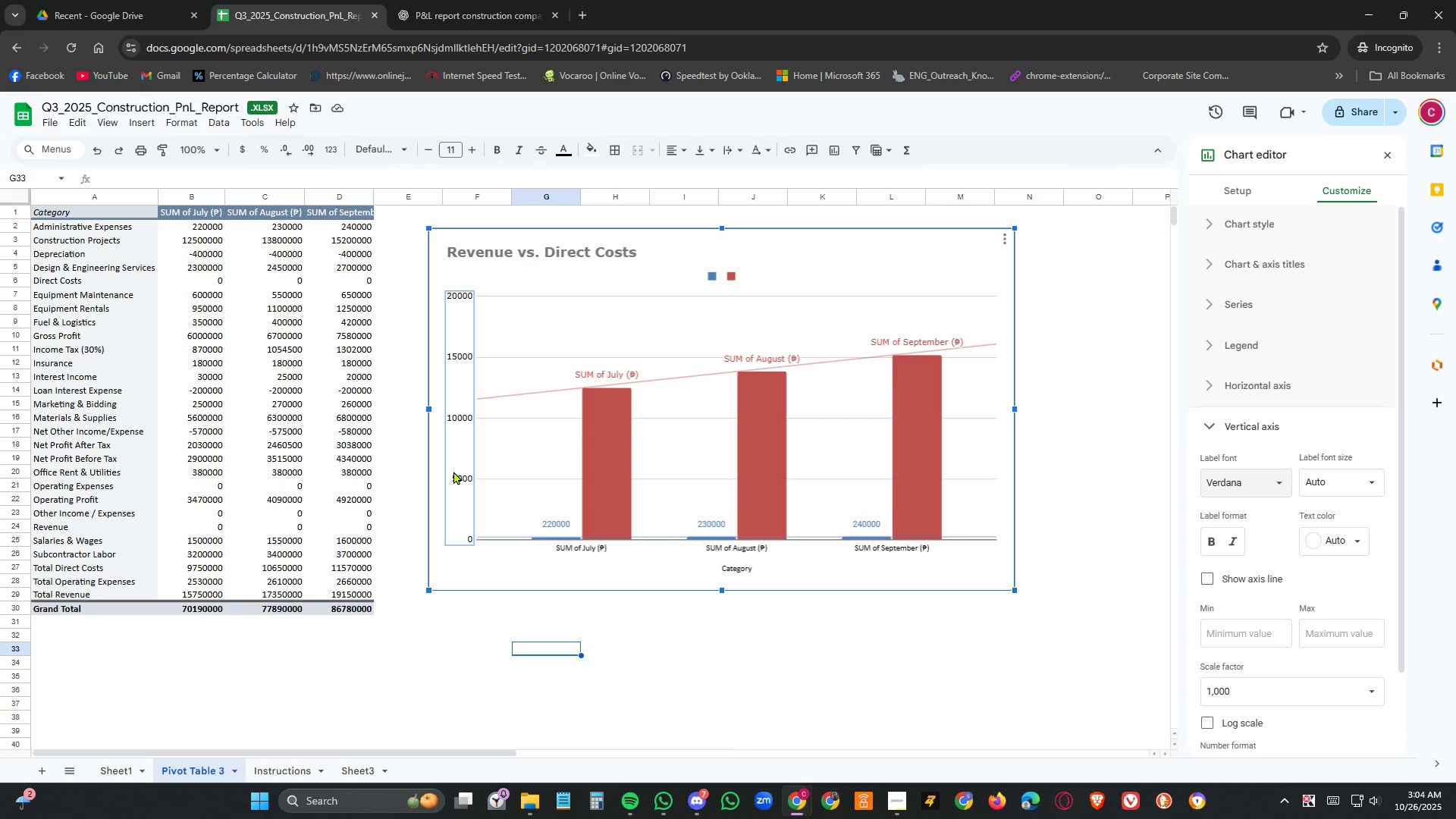 
left_click([453, 472])
 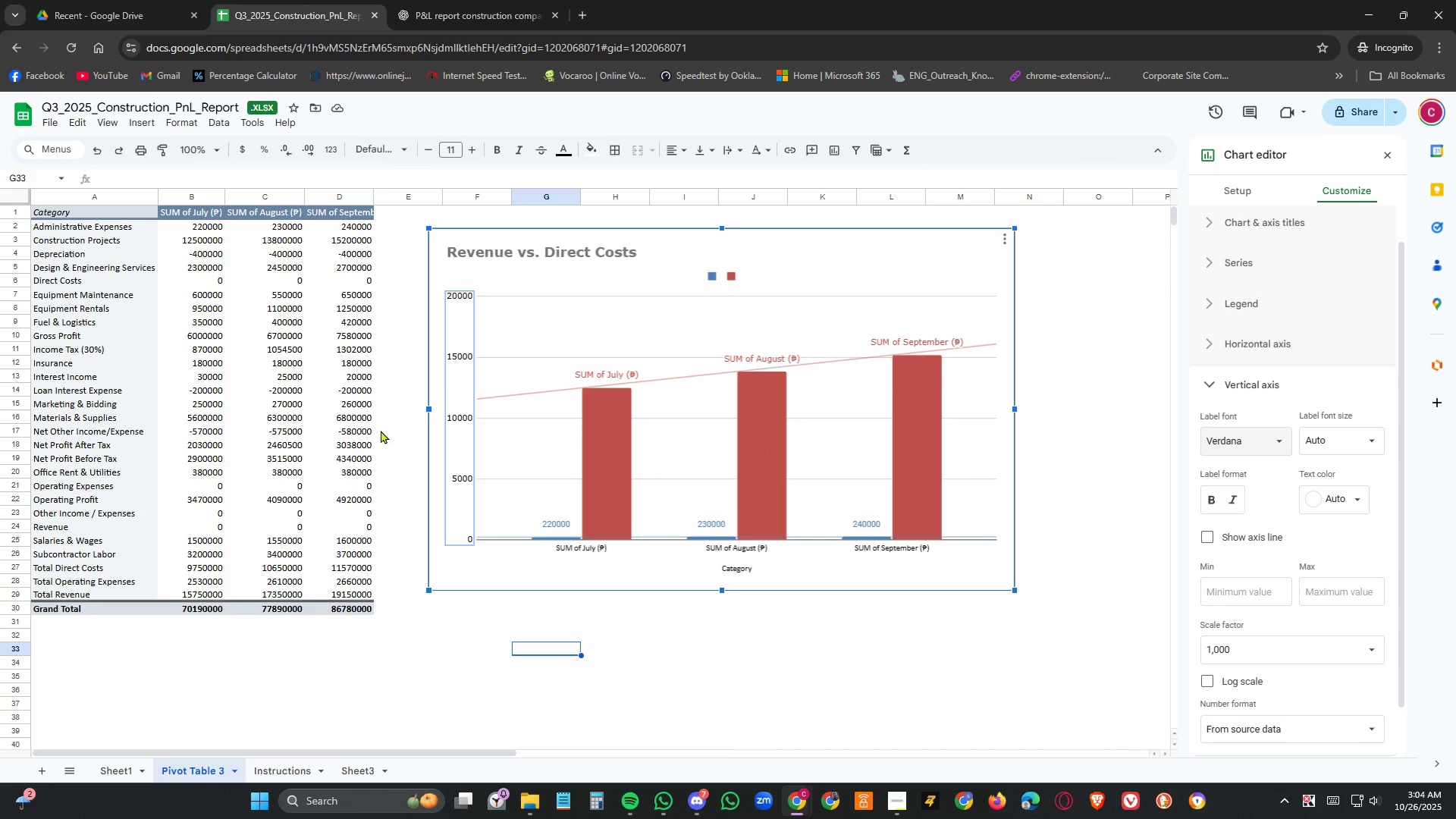 
wait(6.84)
 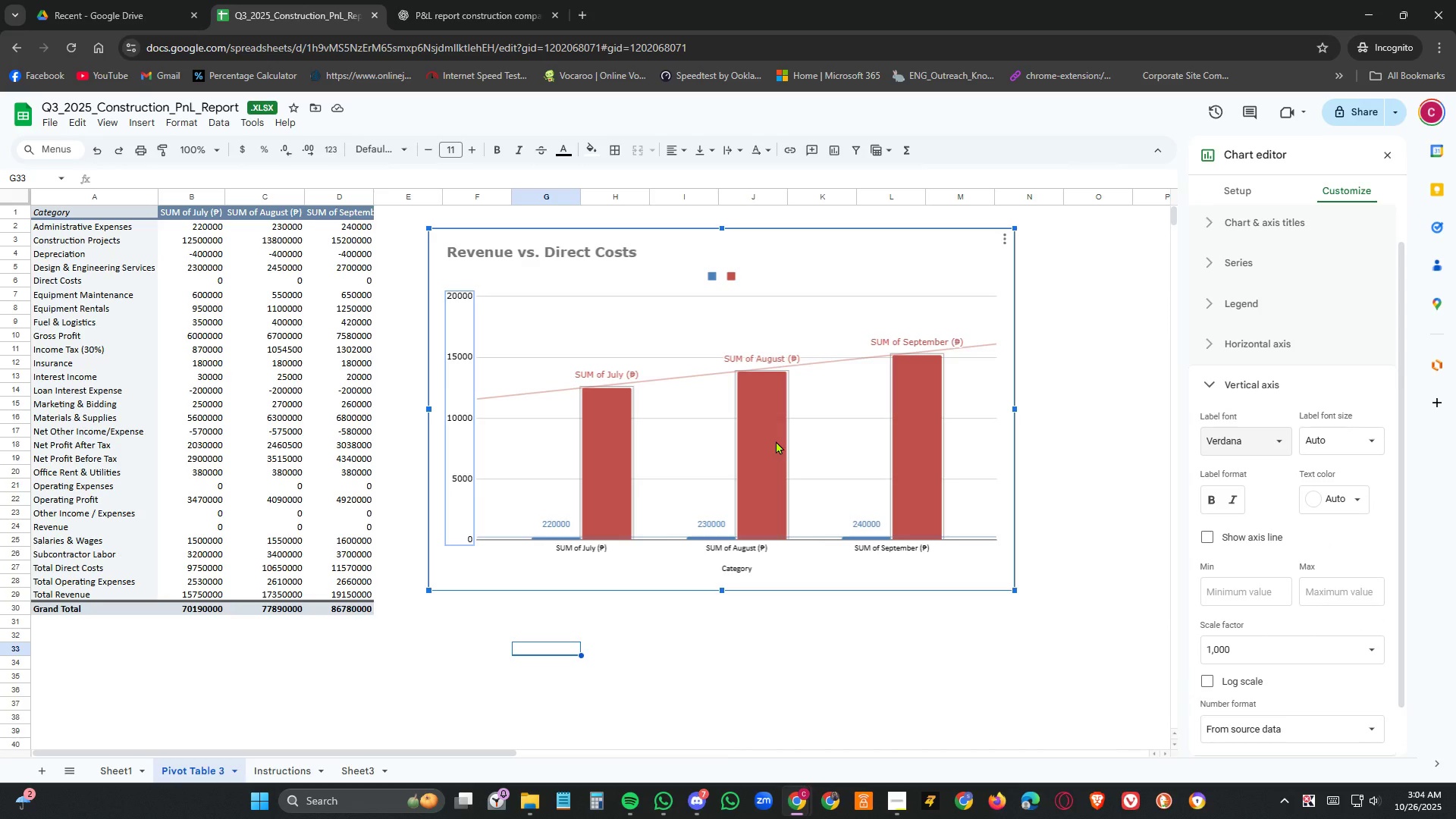 
left_click([618, 419])
 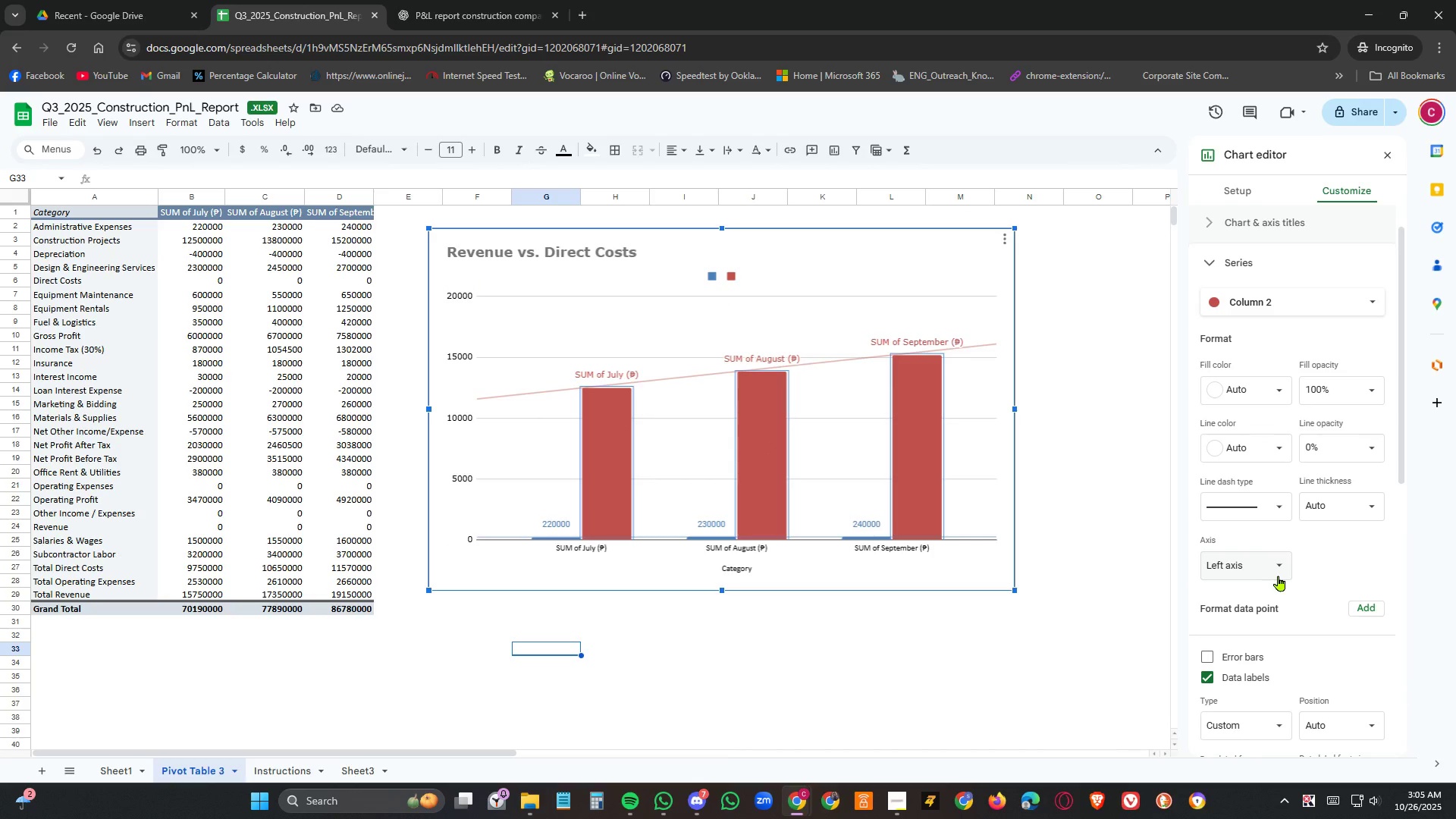 
left_click([1281, 564])
 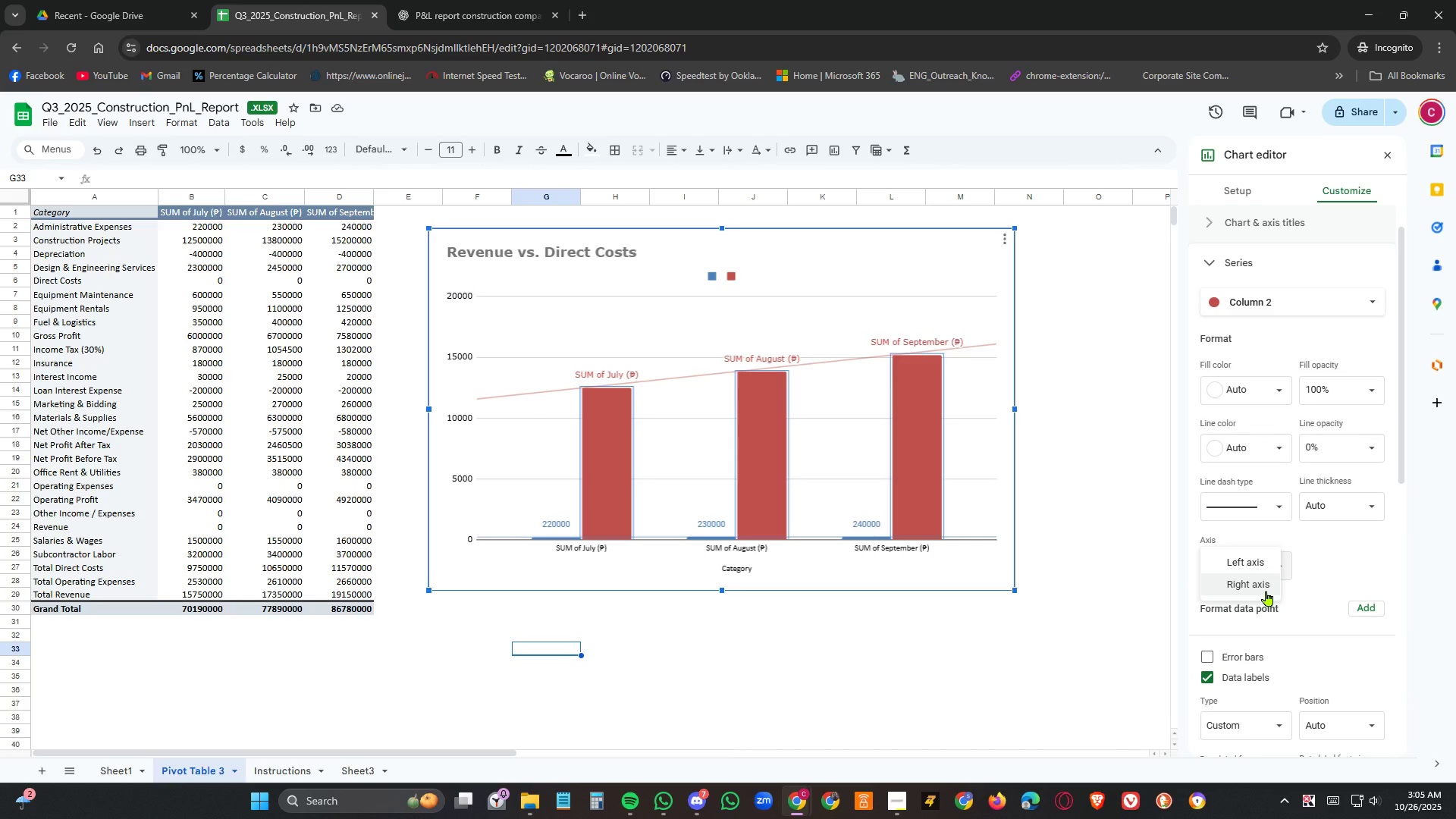 
left_click([1266, 591])
 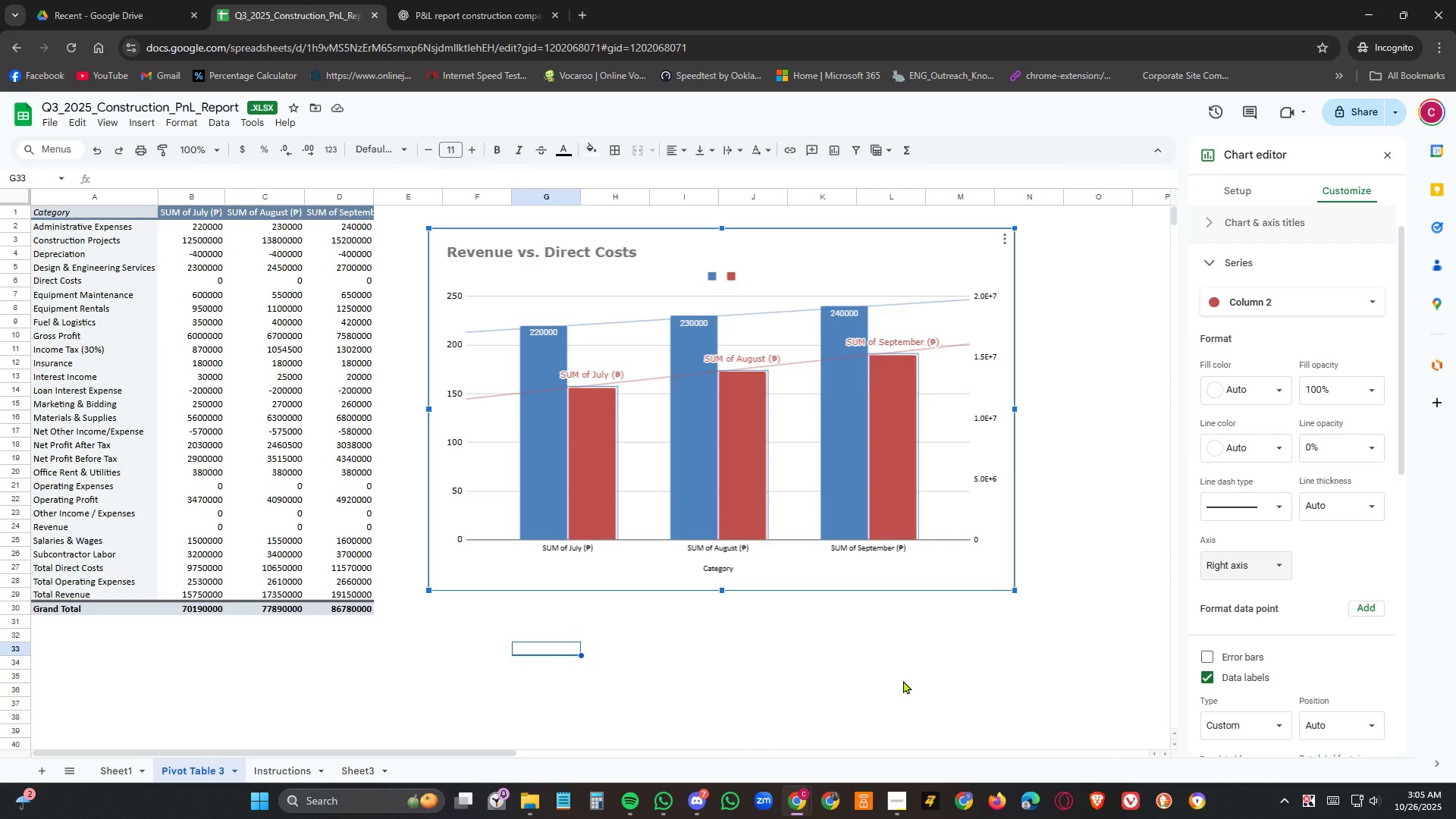 
wait(7.19)
 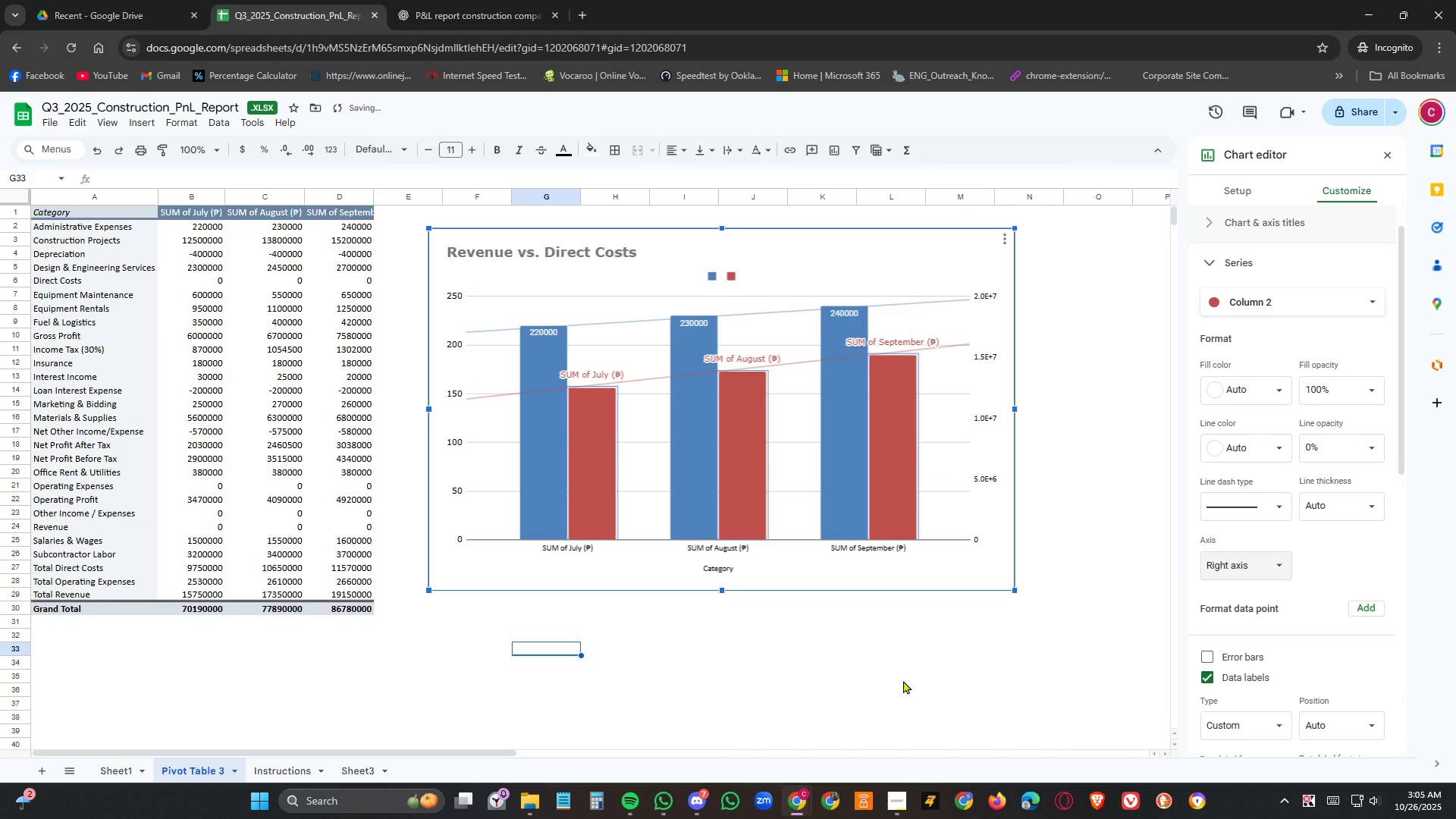 
left_click([903, 680])
 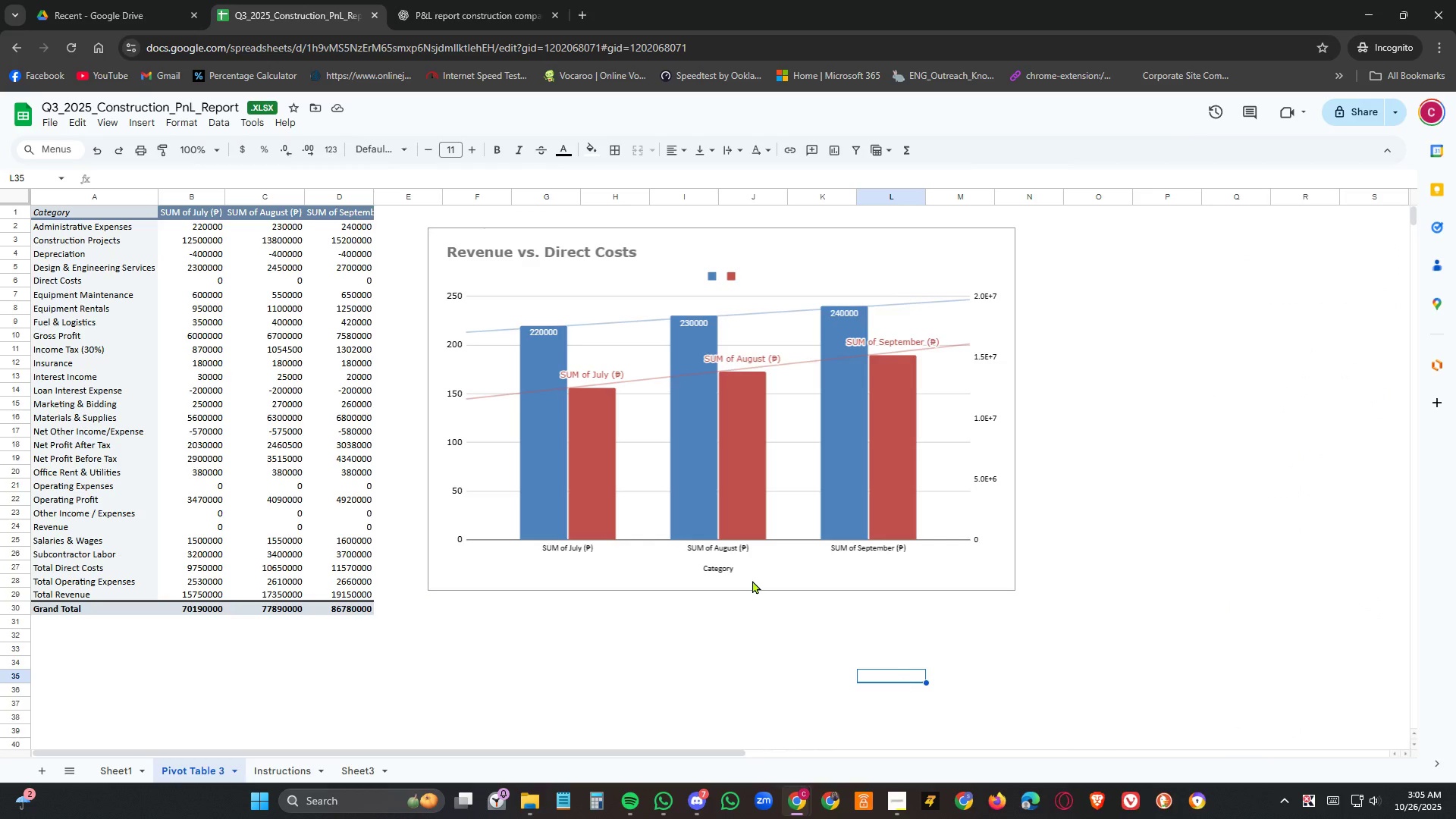 
left_click([463, 433])
 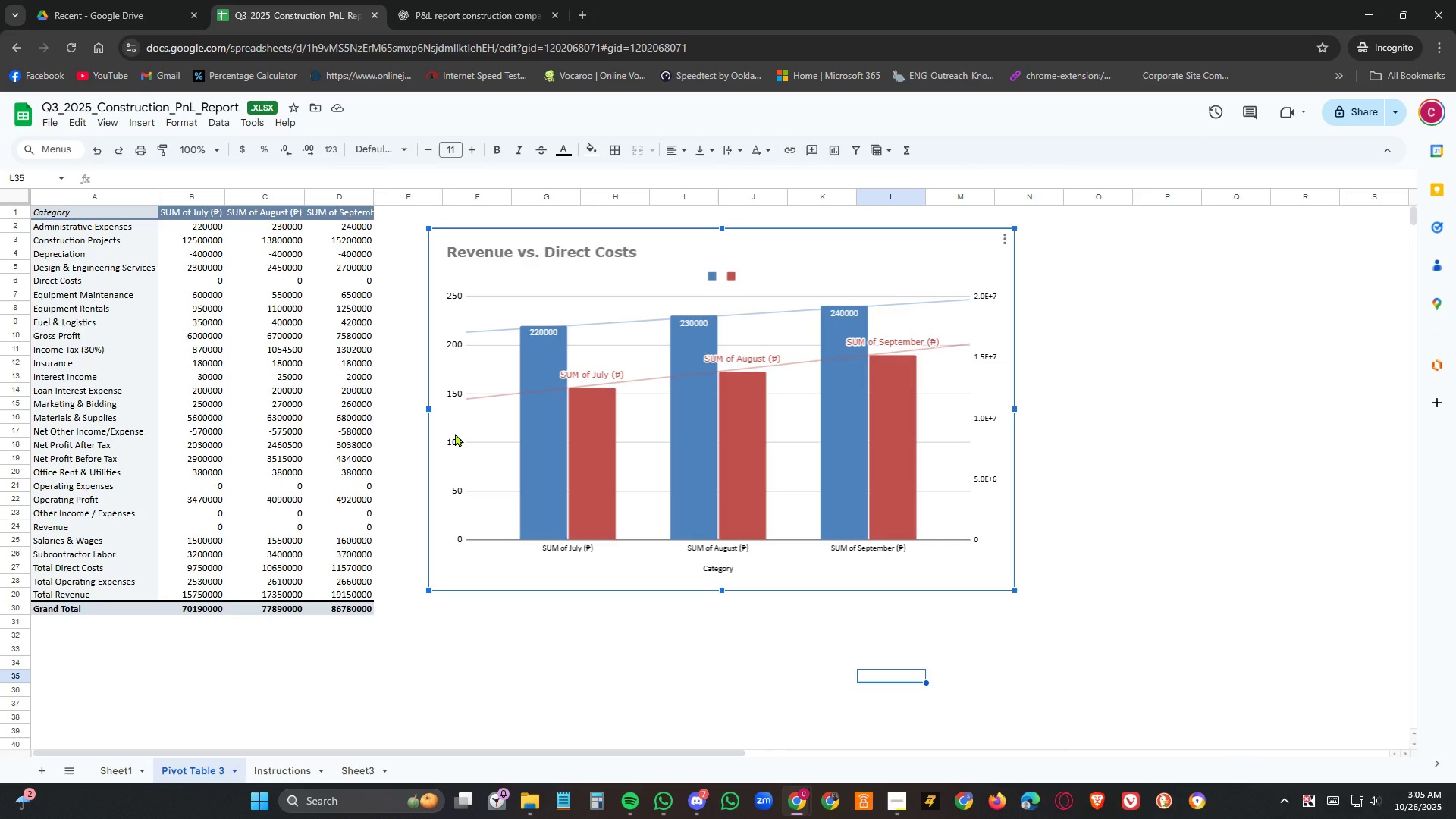 
left_click([455, 433])
 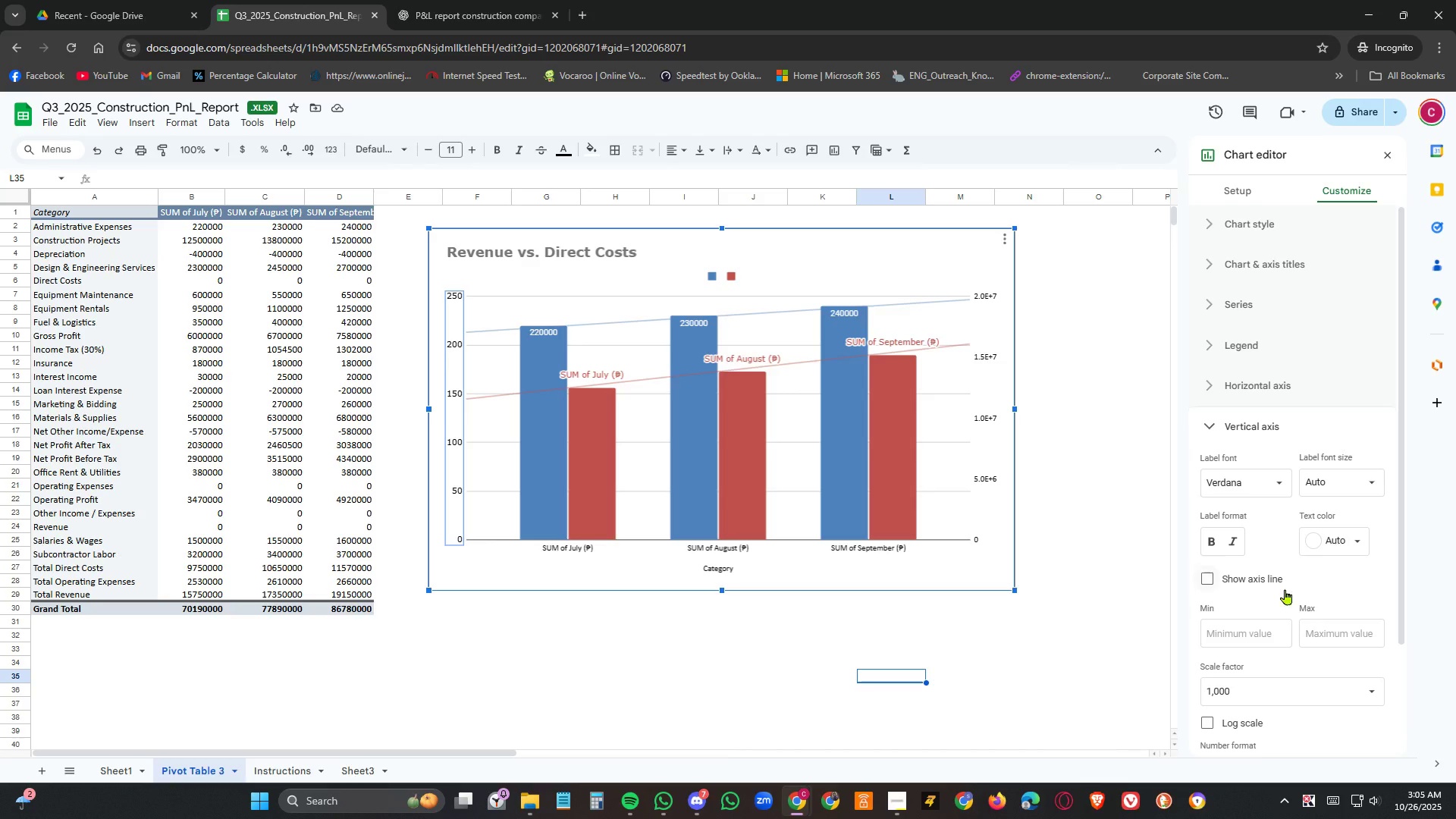 
scroll: coordinate [1316, 674], scroll_direction: down, amount: 3.0
 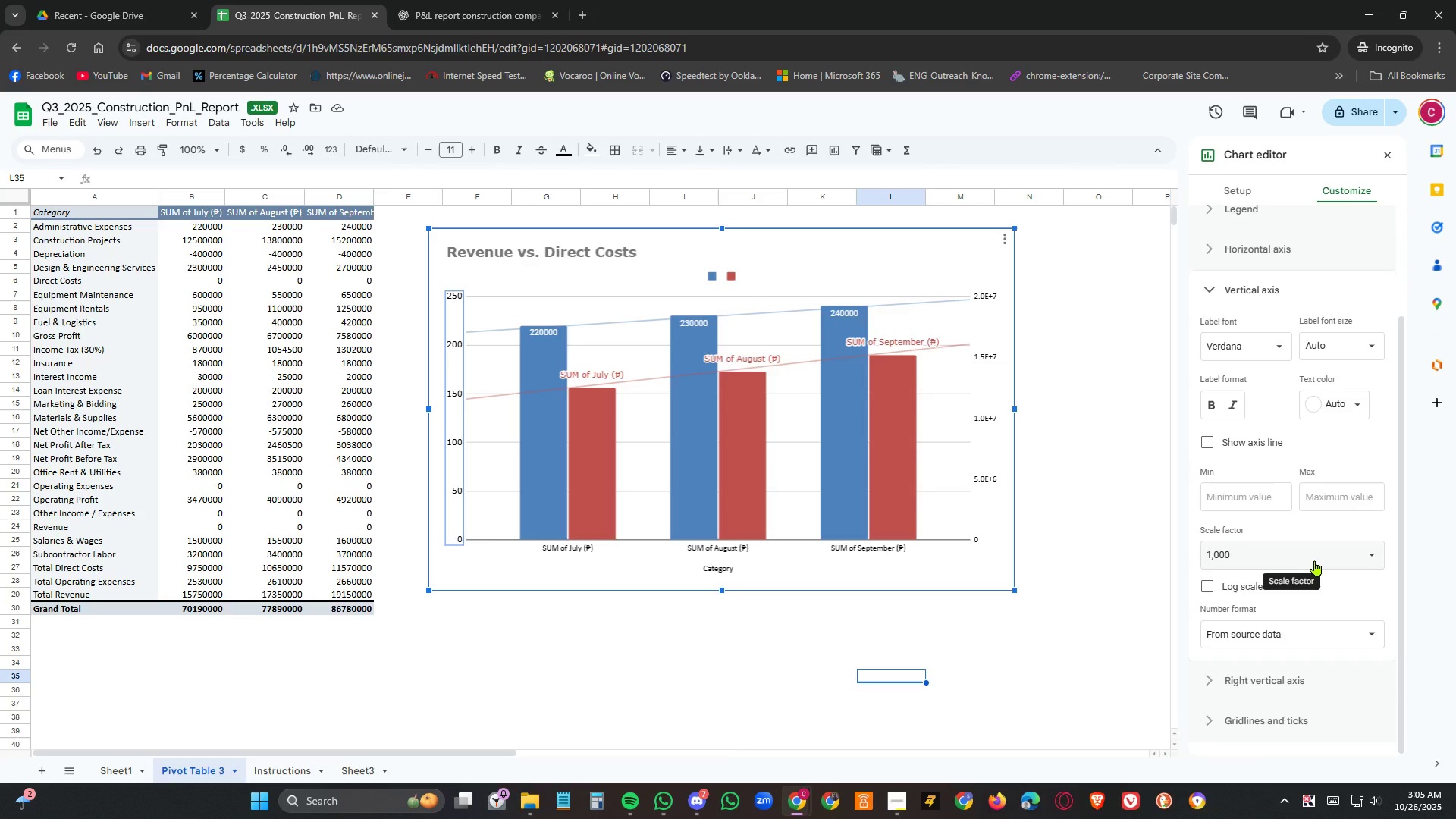 
left_click([1315, 560])
 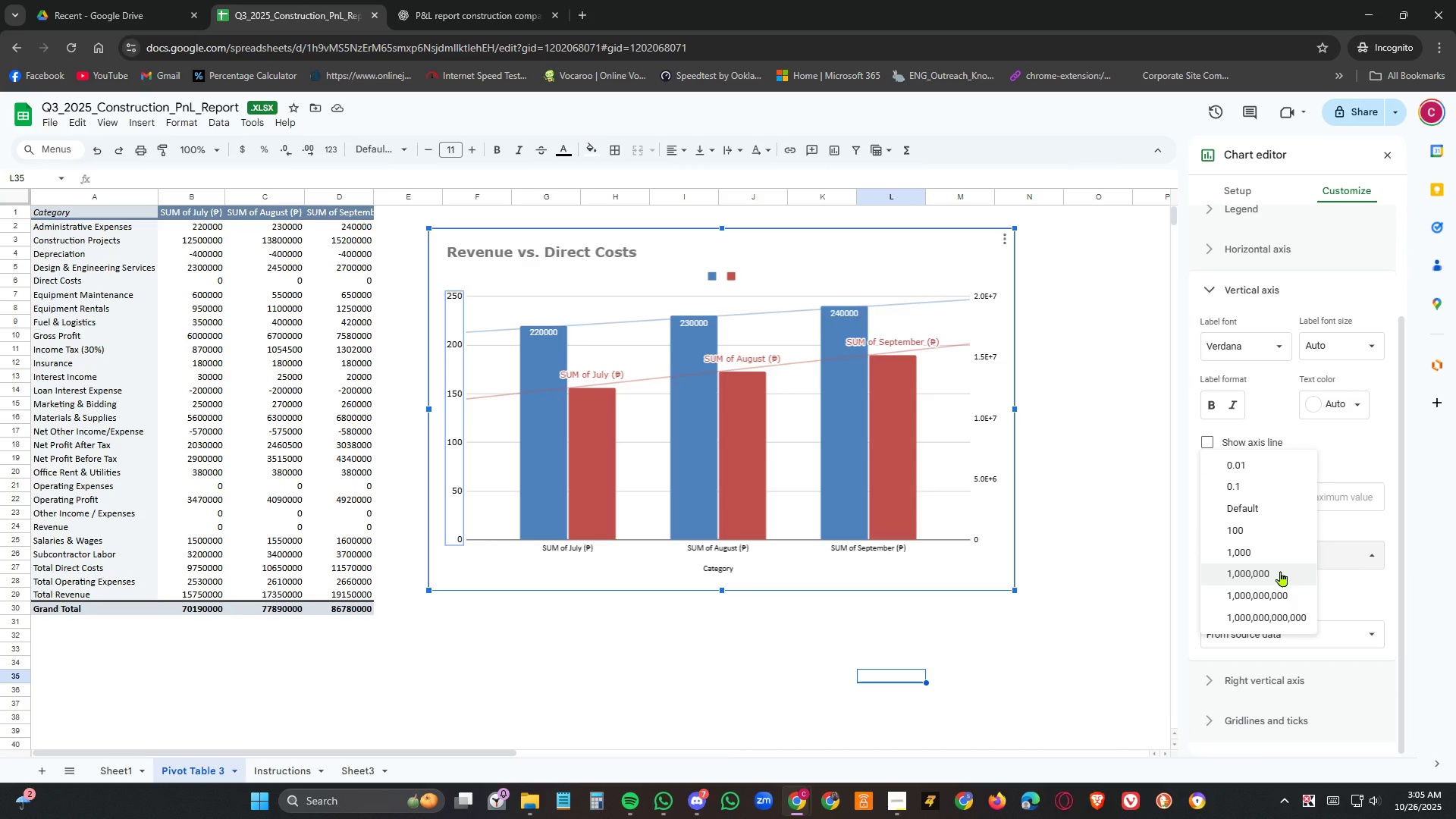 
left_click([1281, 571])
 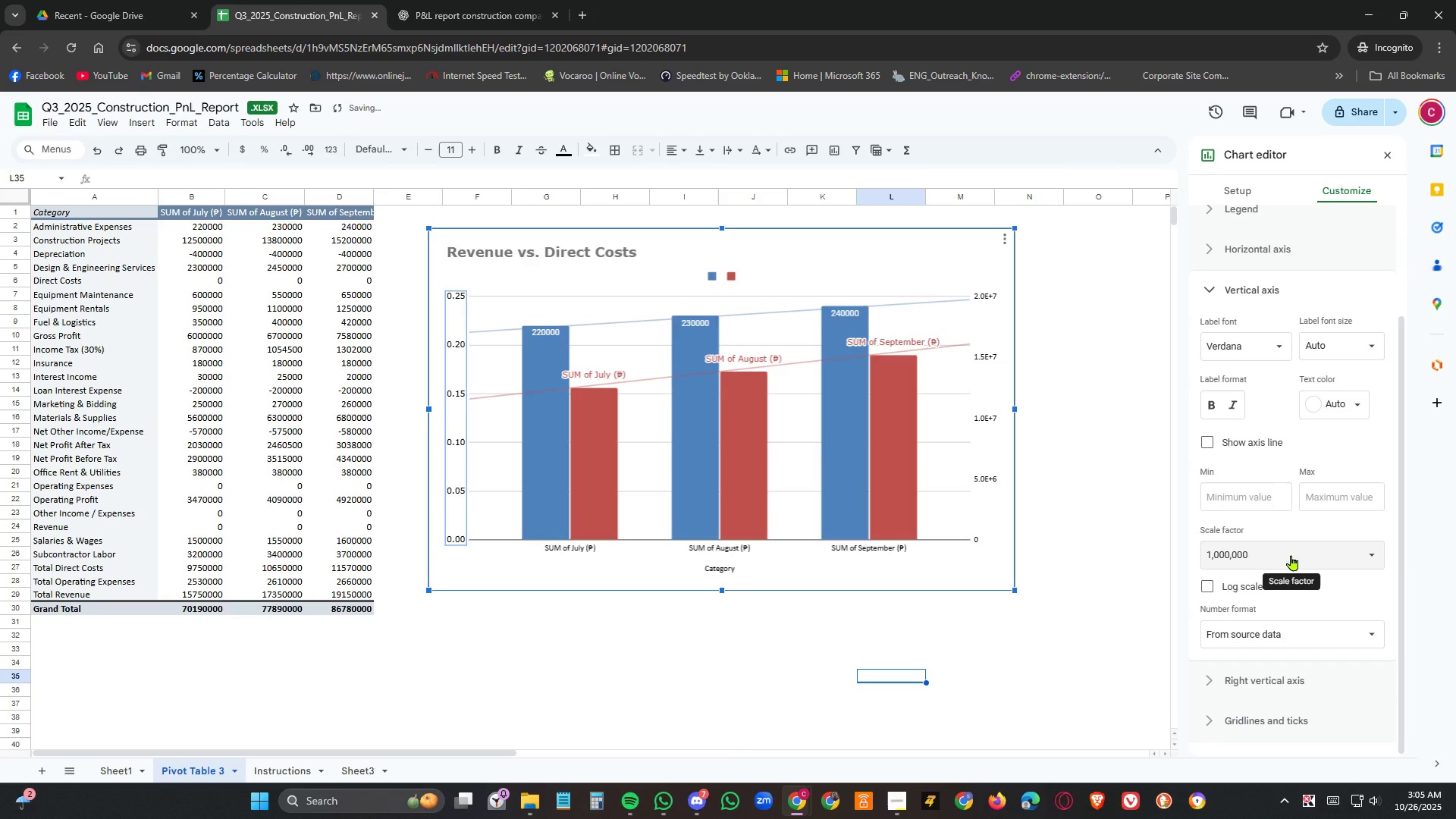 
left_click([1291, 555])
 